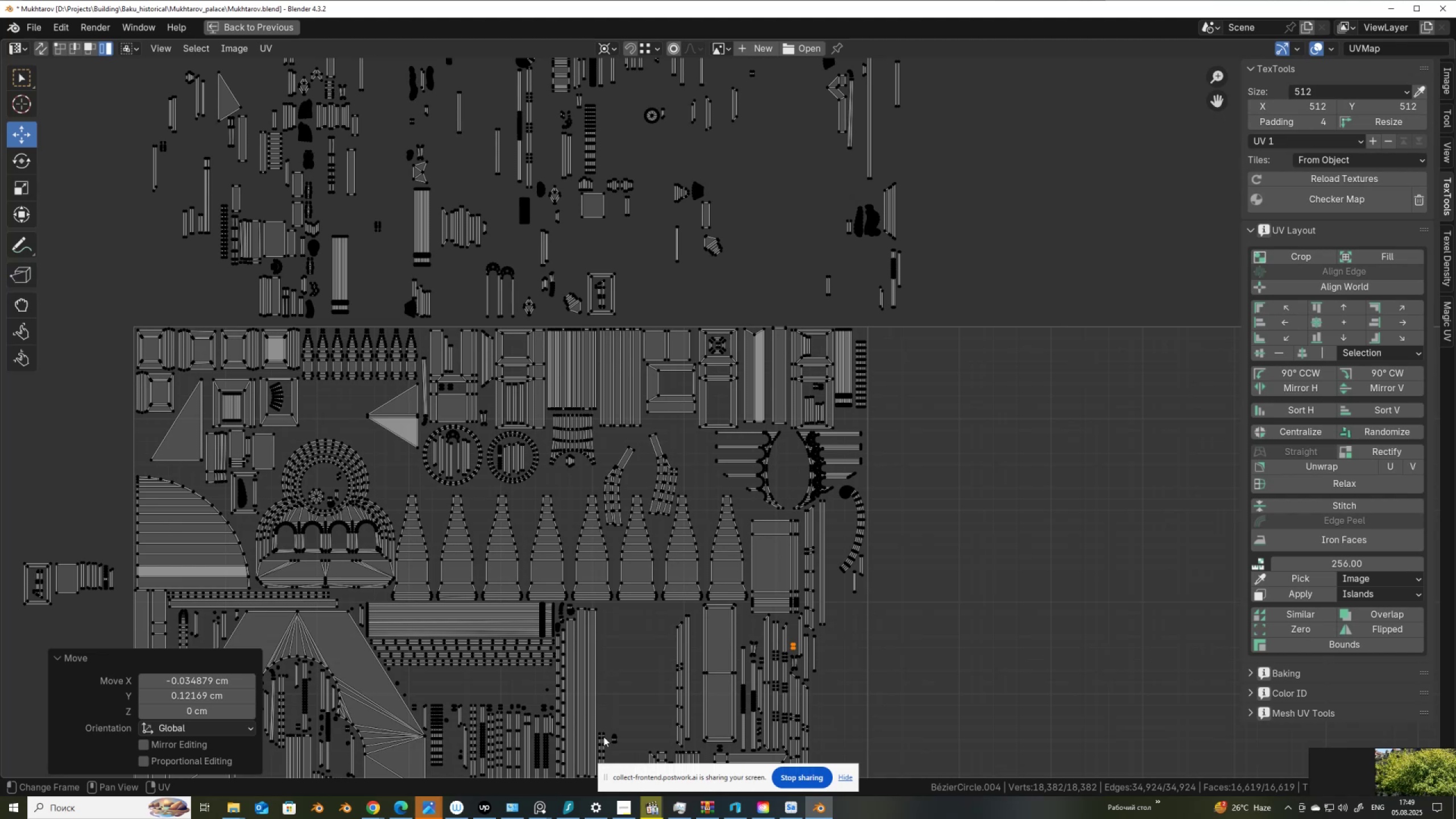 
left_click([615, 742])
 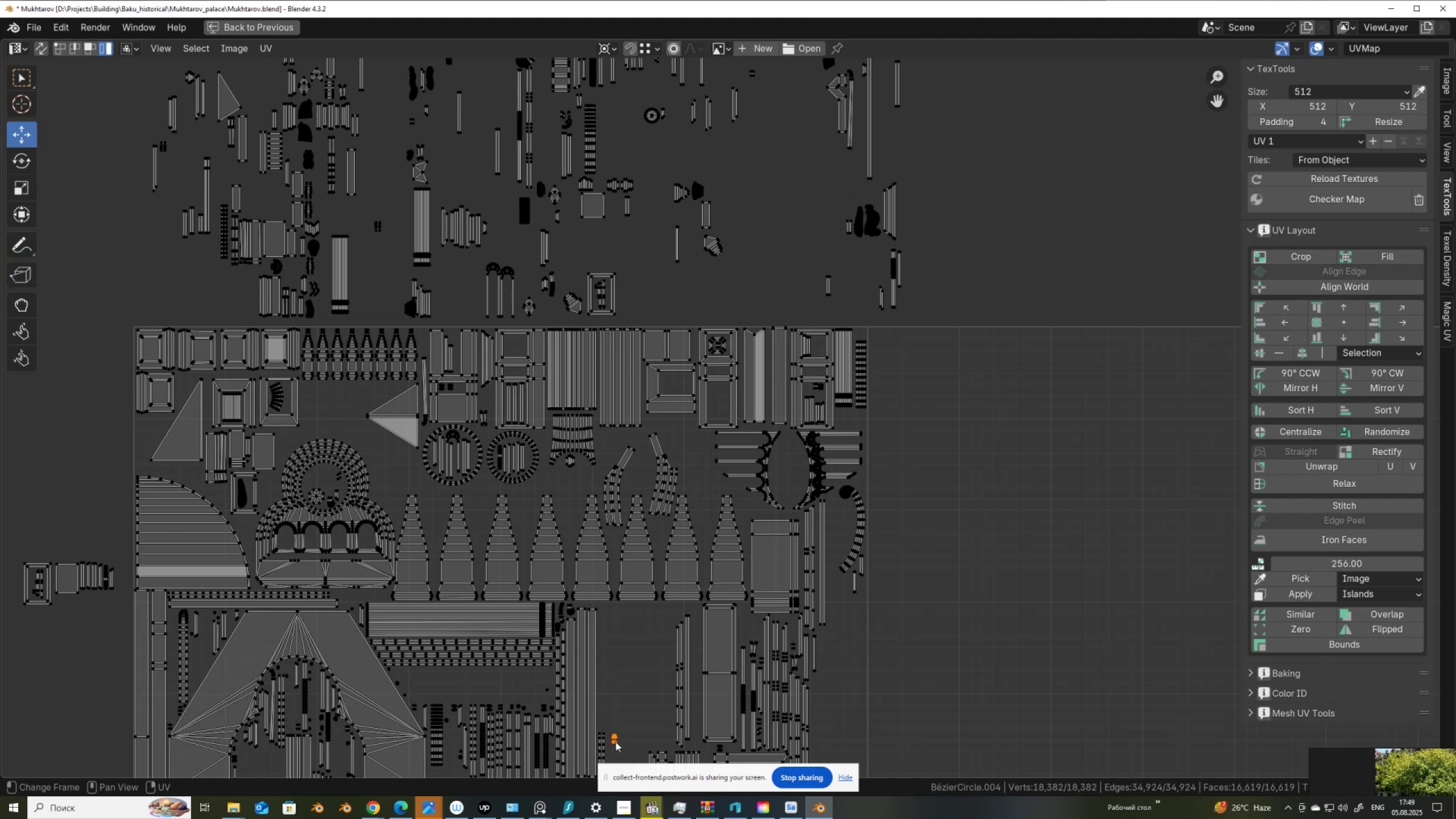 
key(G)
 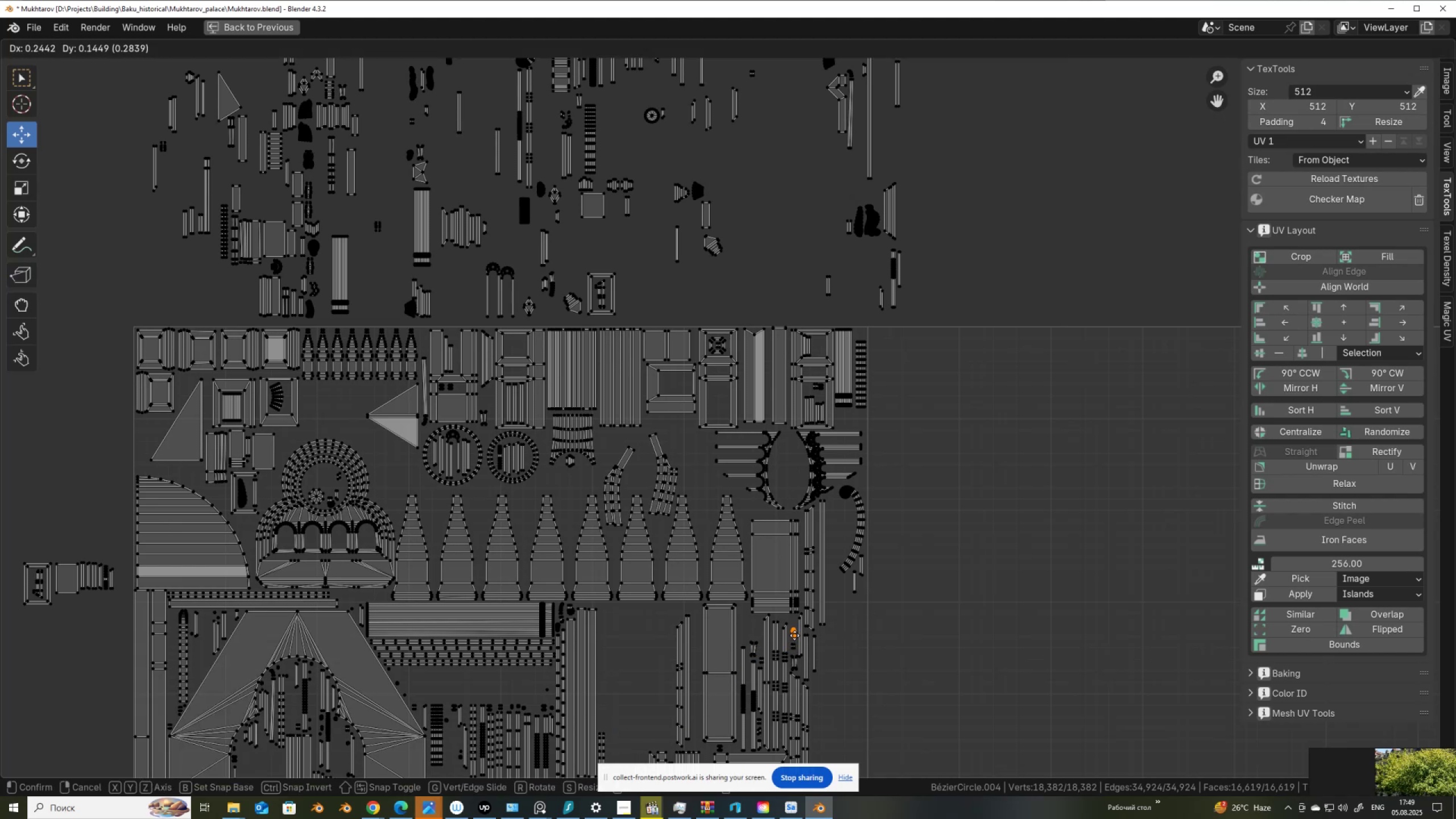 
left_click([795, 635])
 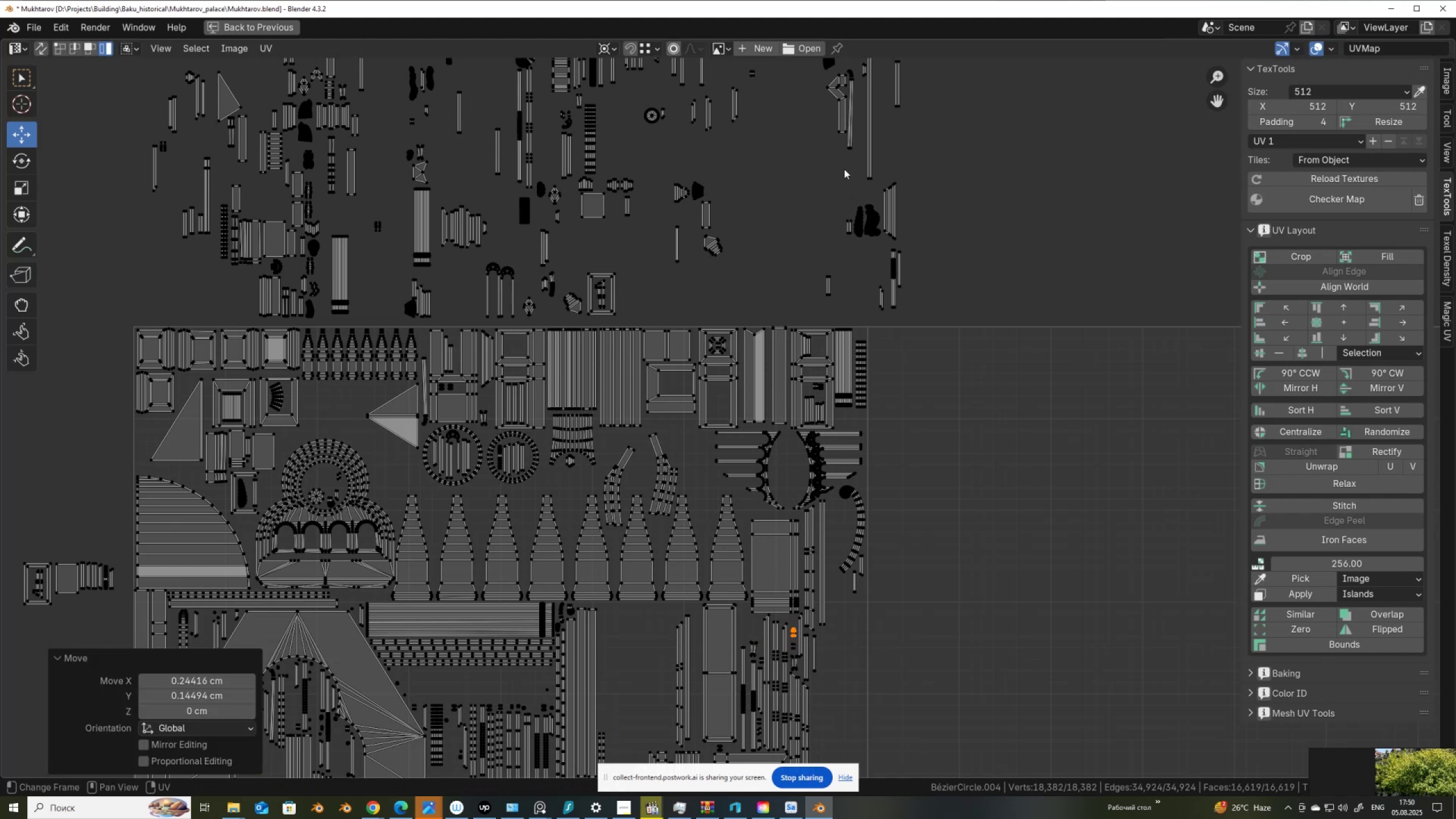 
left_click([863, 172])
 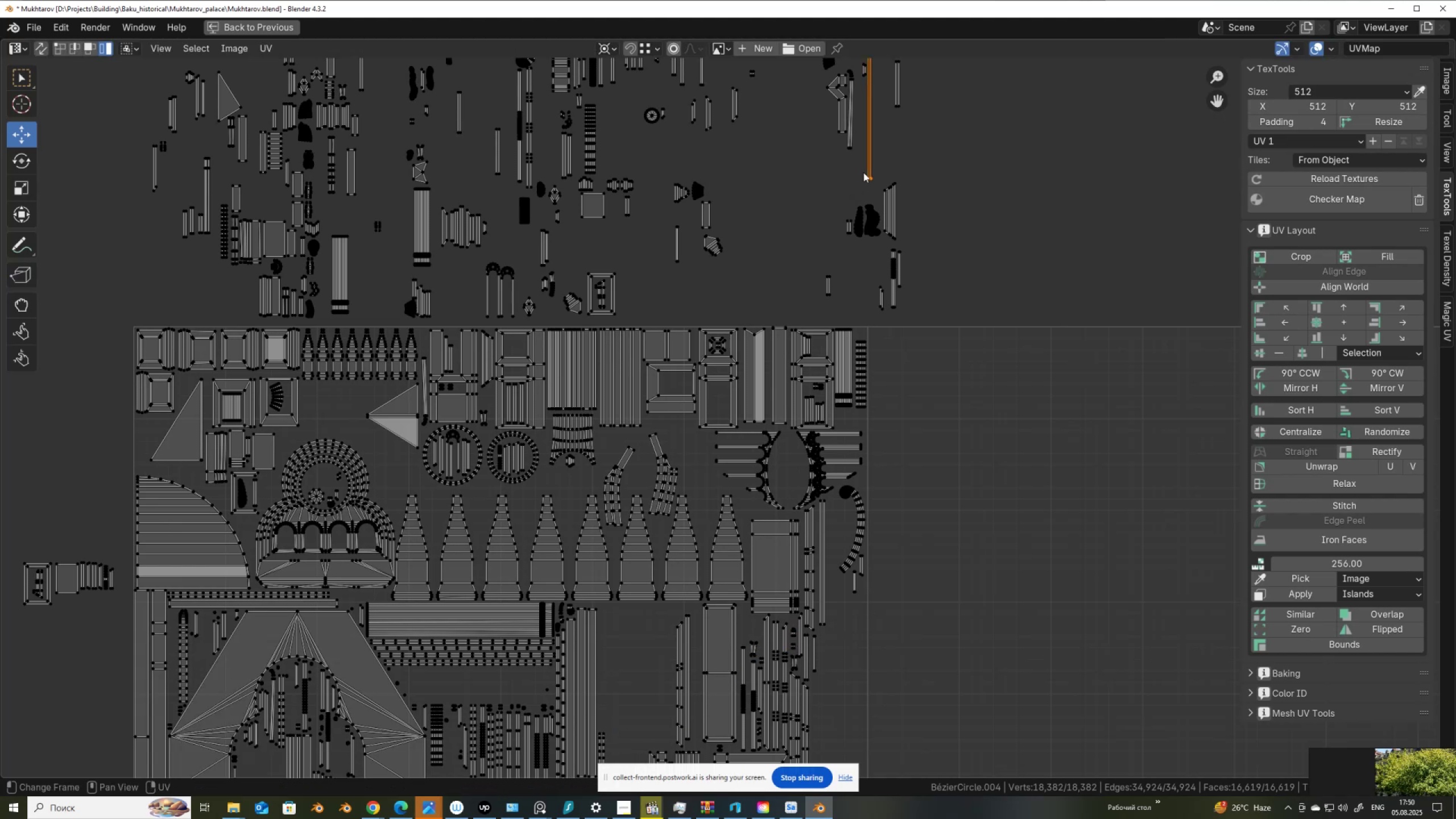 
key(G)
 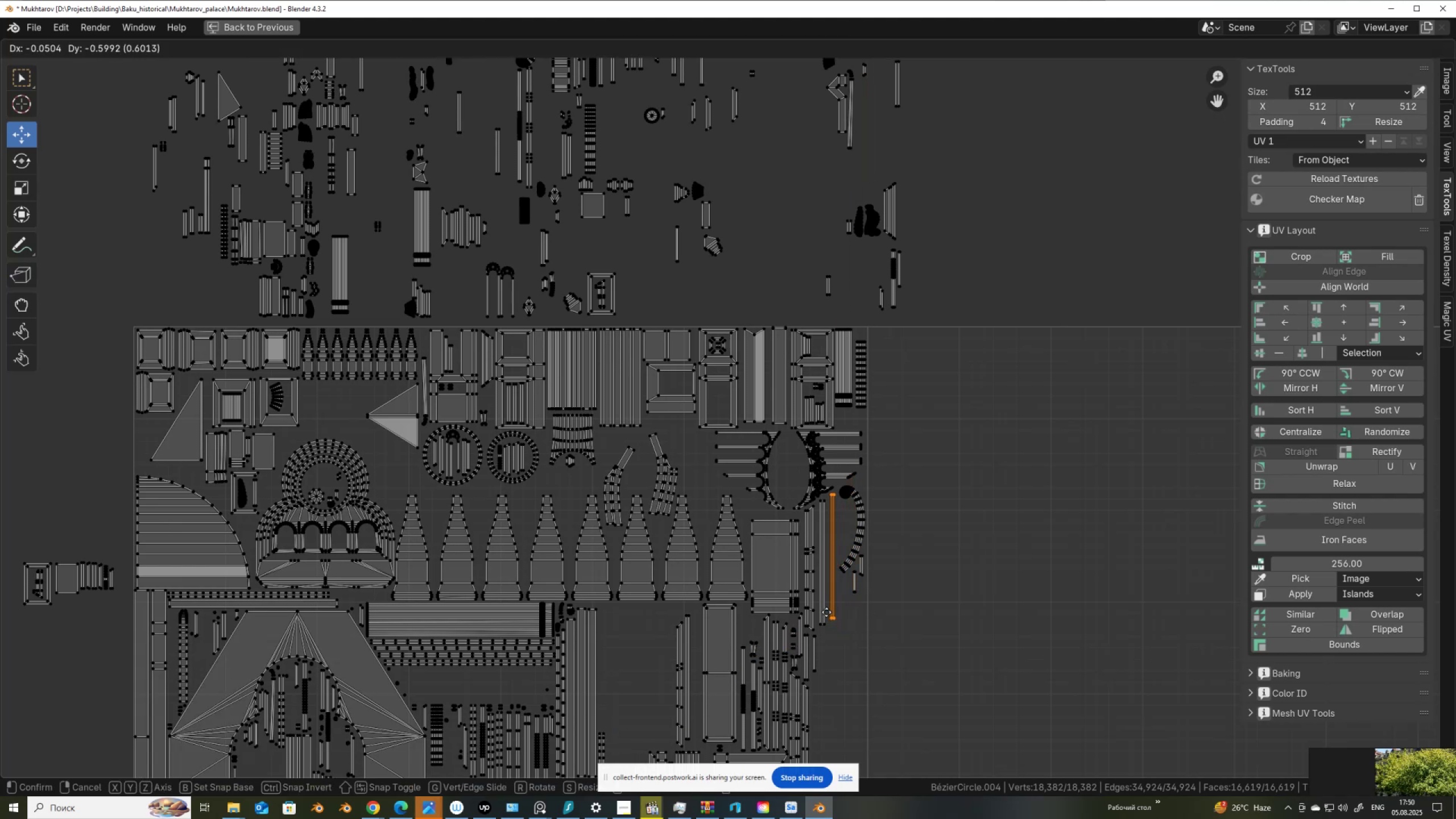 
scroll: coordinate [444, 444], scroll_direction: down, amount: 3.0
 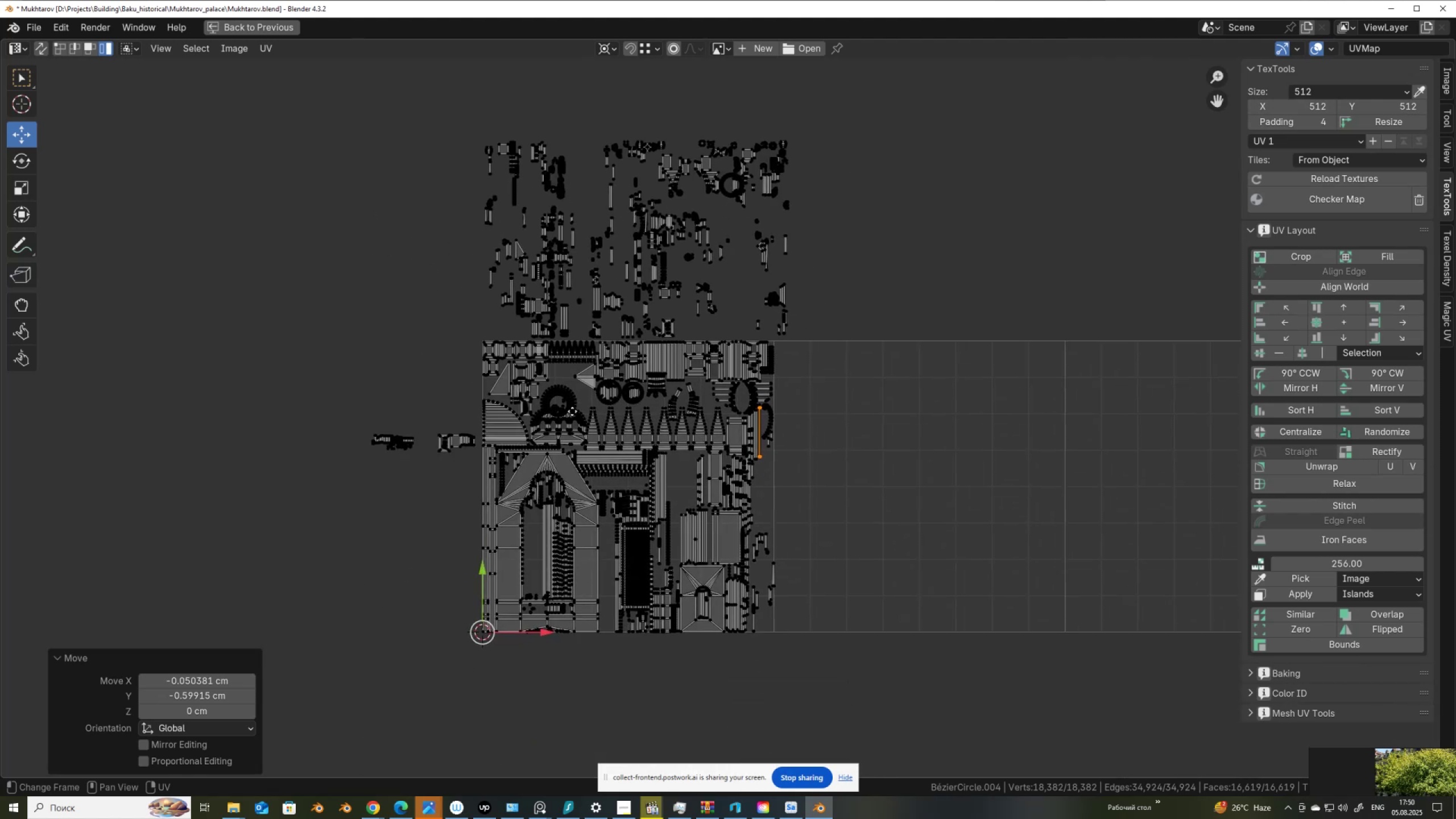 
scroll: coordinate [572, 410], scroll_direction: up, amount: 2.0
 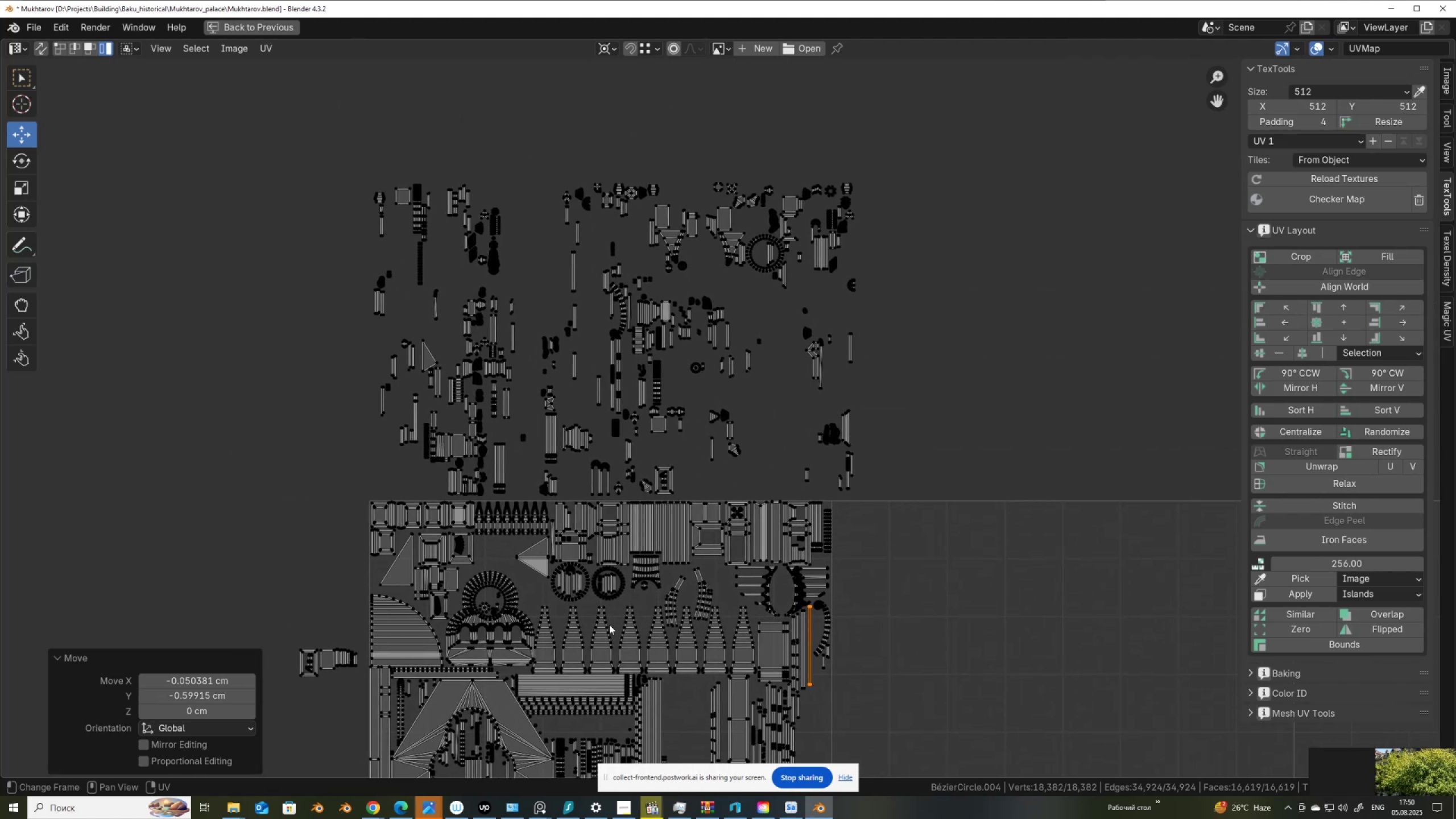 
left_click_drag(start_coordinate=[315, 134], to_coordinate=[909, 499])
 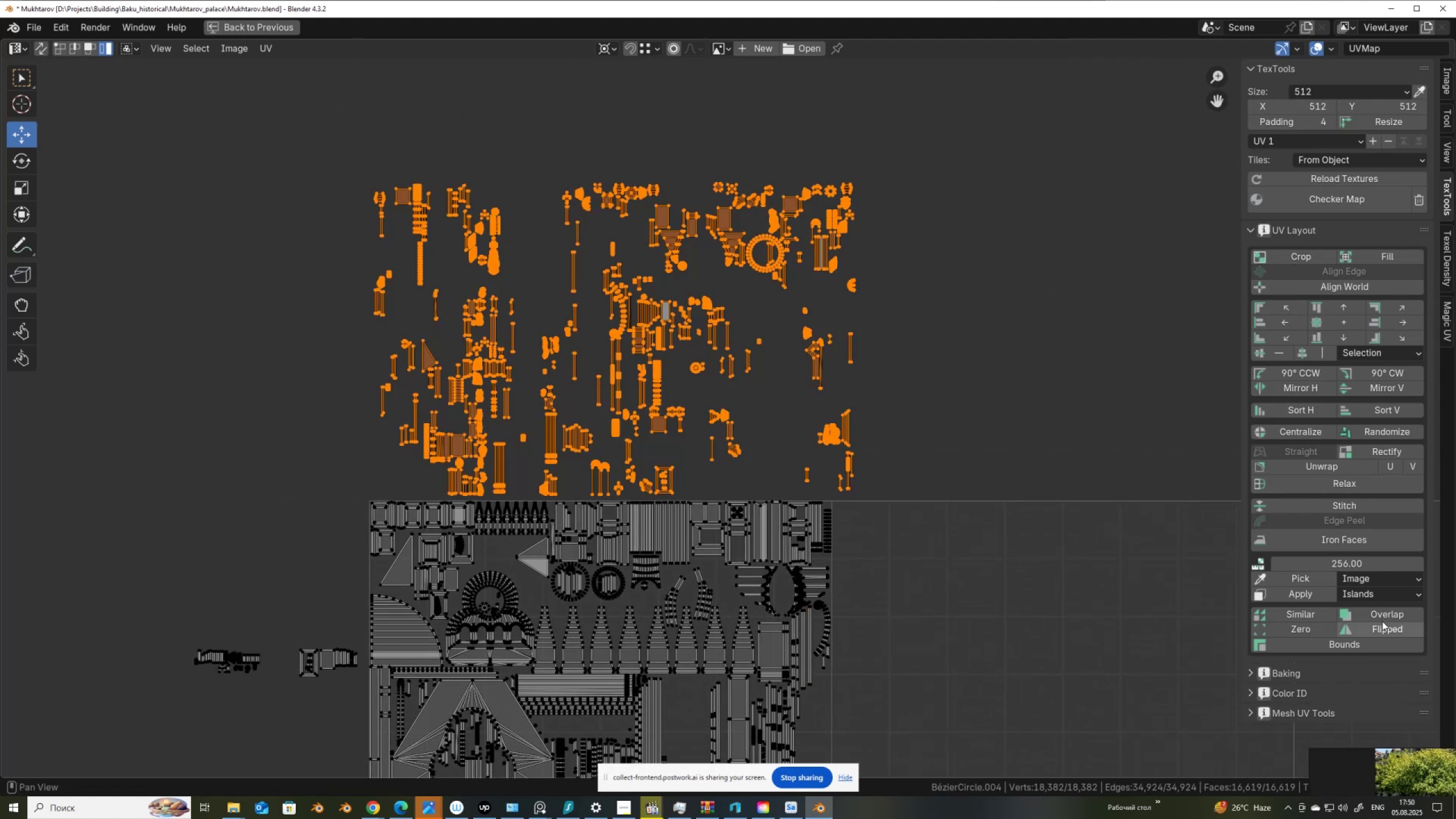 
left_click([1383, 614])
 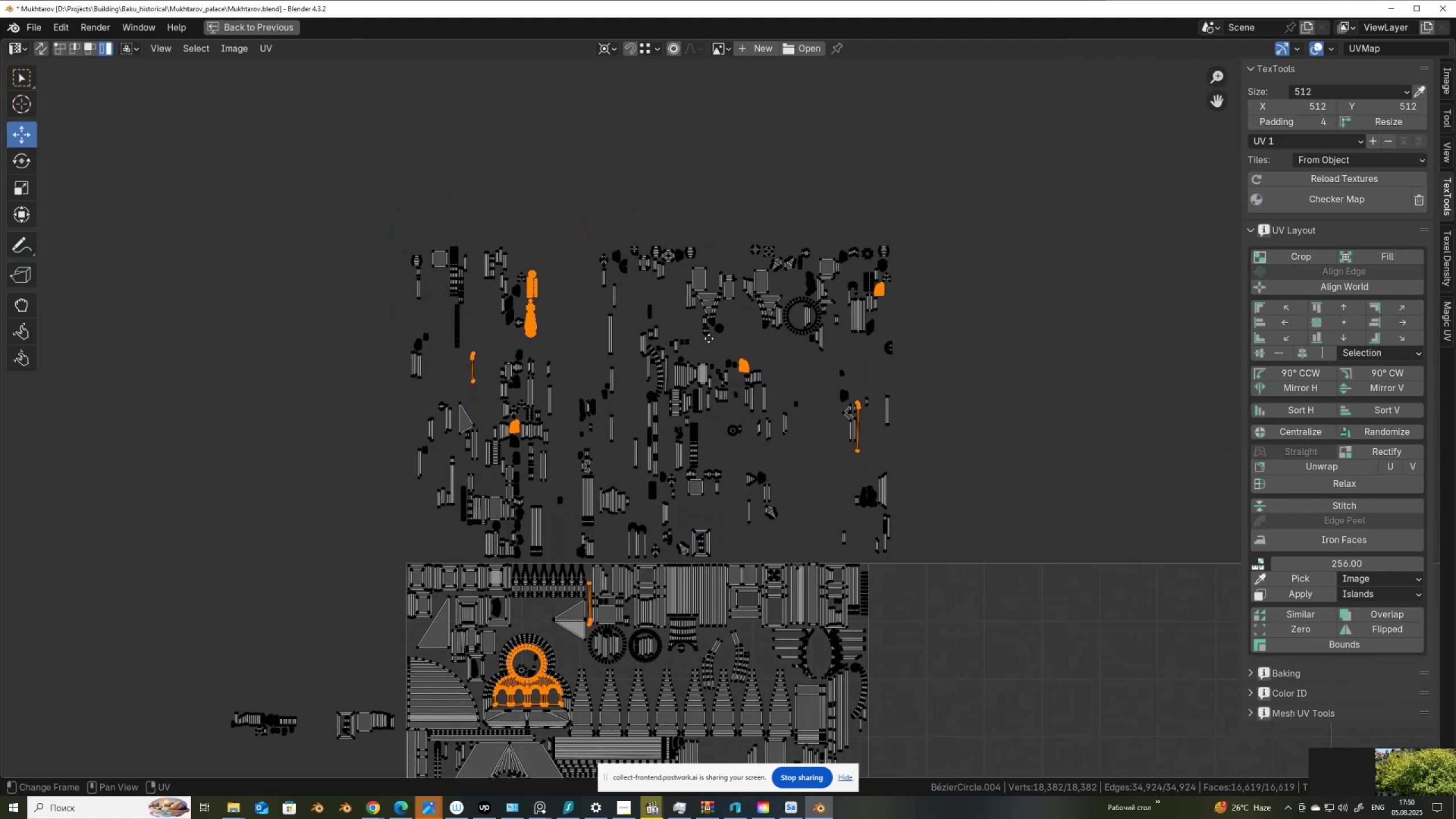 
scroll: coordinate [556, 248], scroll_direction: down, amount: 4.0
 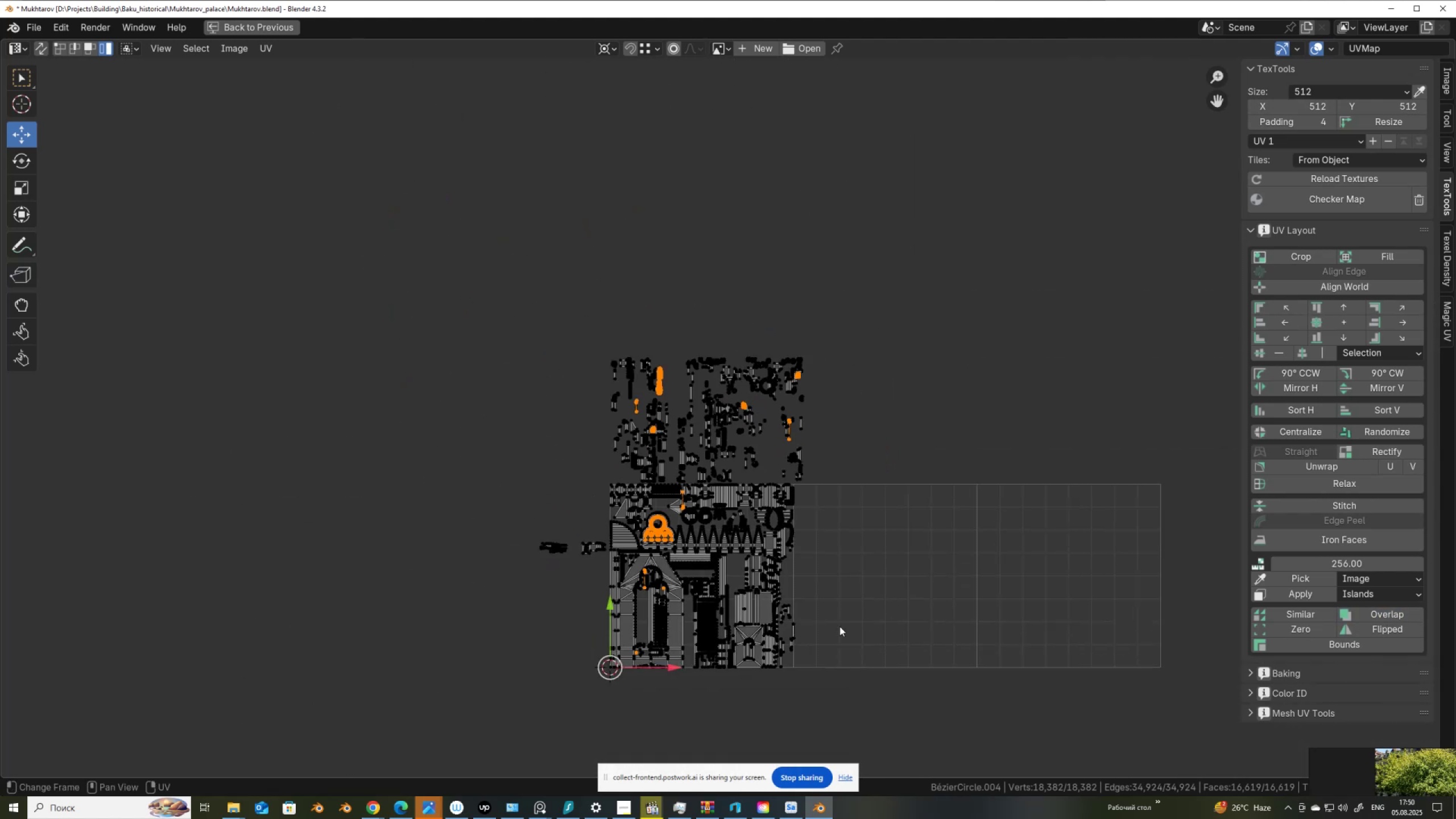 
hold_key(key=ControlLeft, duration=1.36)
left_click_drag(start_coordinate=[908, 705], to_coordinate=[548, 483])
 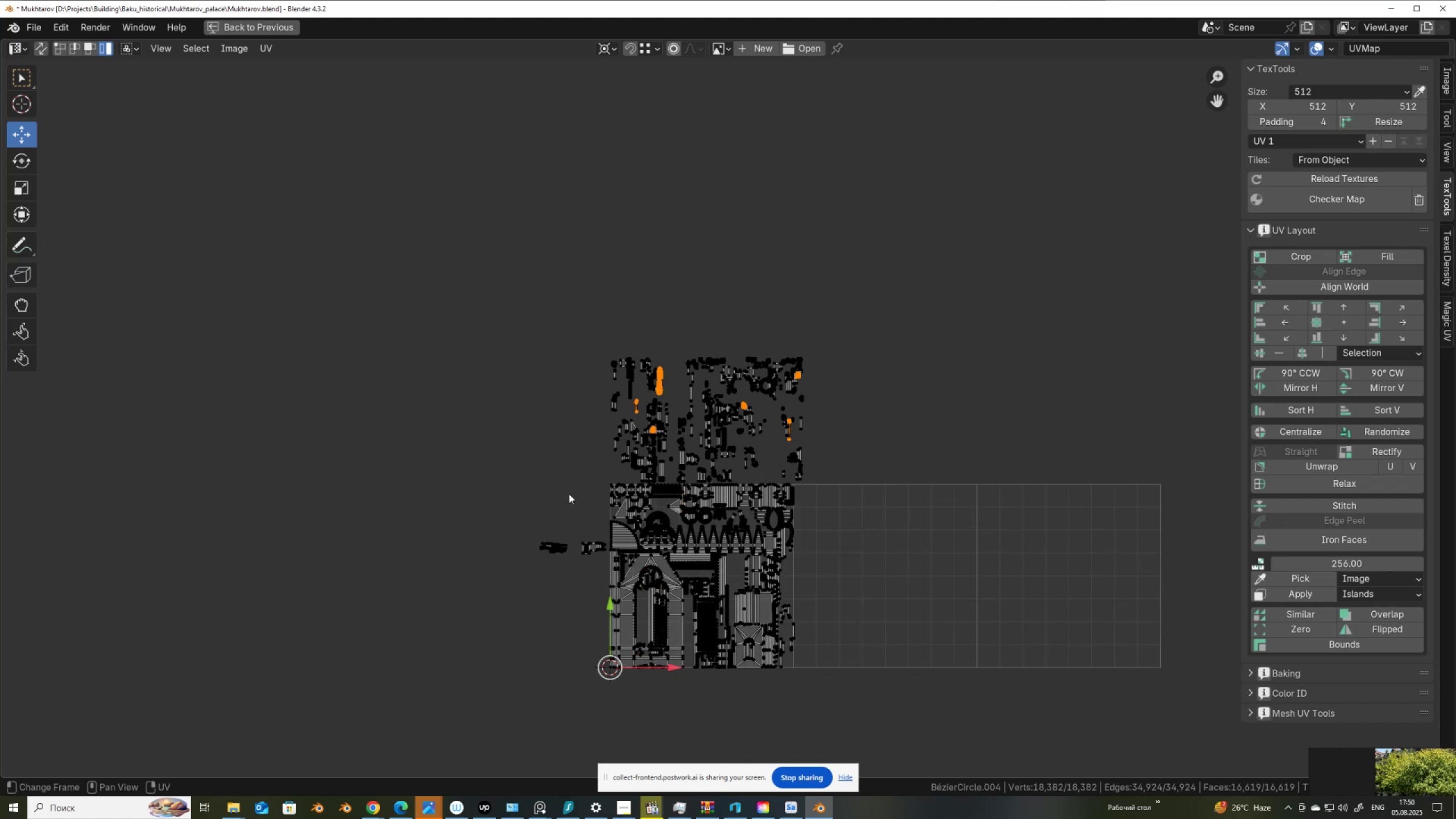 
scroll: coordinate [600, 519], scroll_direction: up, amount: 7.0
 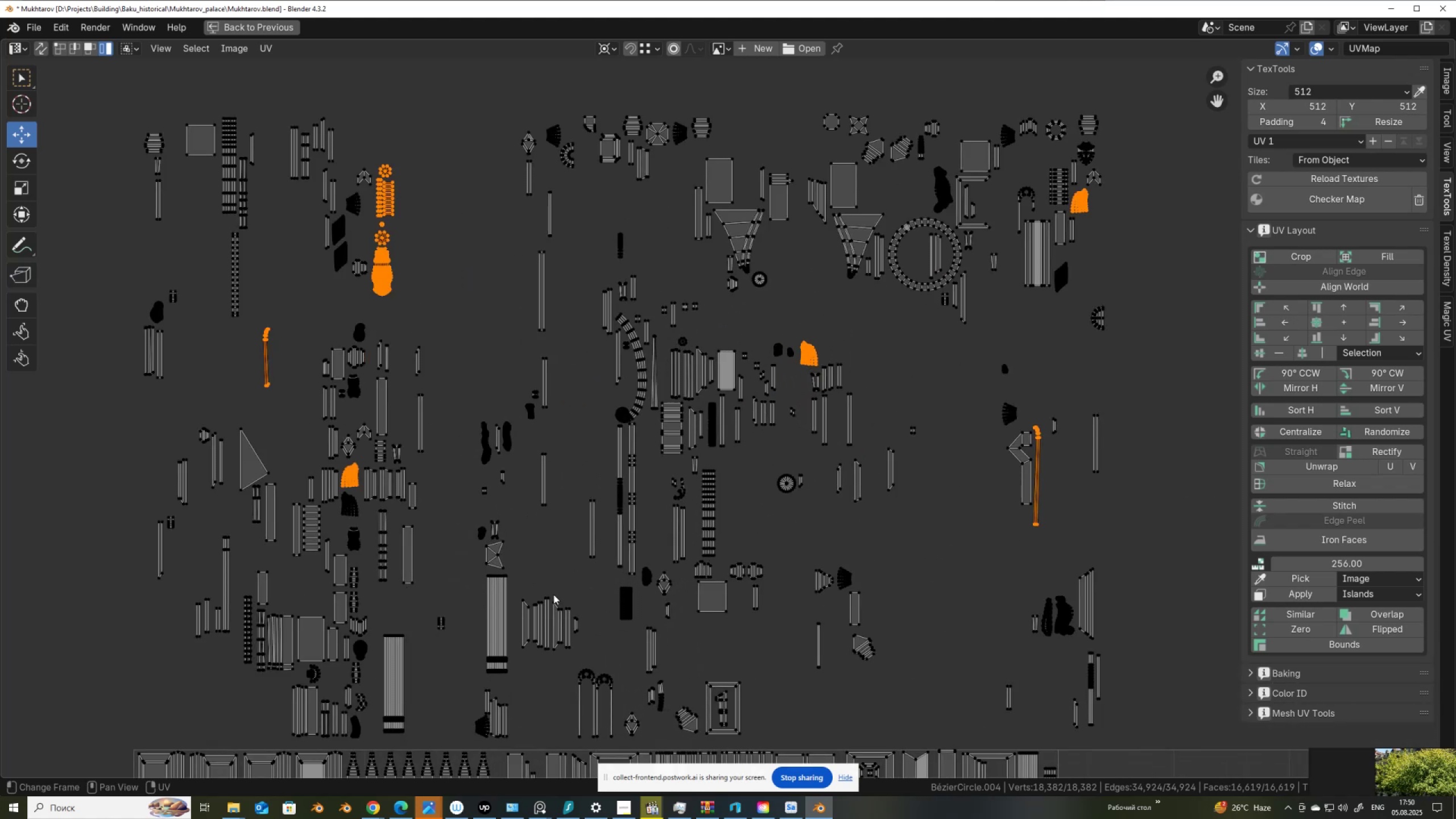 
hold_key(key=ShiftLeft, duration=0.45)
 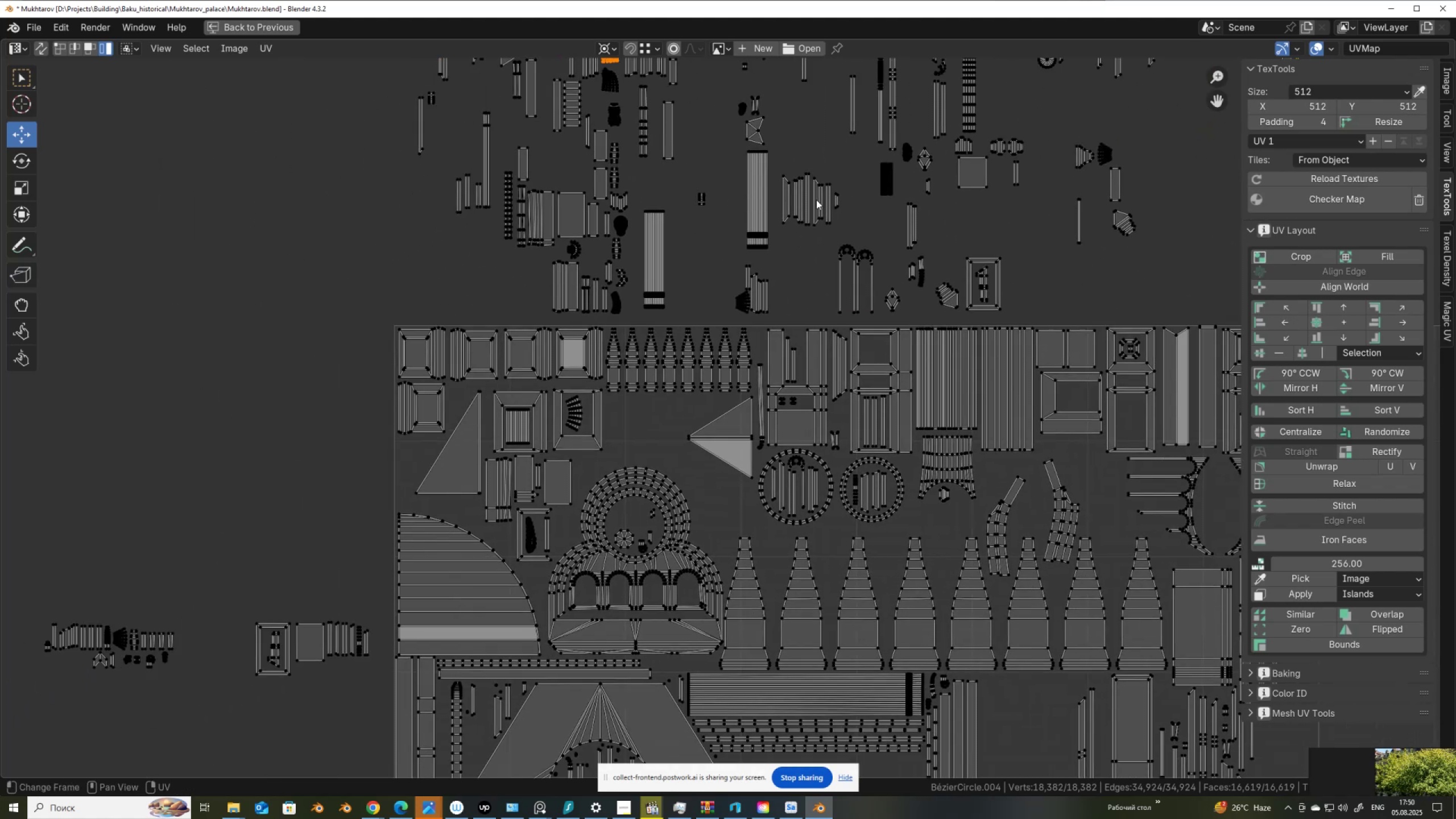 
scroll: coordinate [689, 475], scroll_direction: up, amount: 3.0
 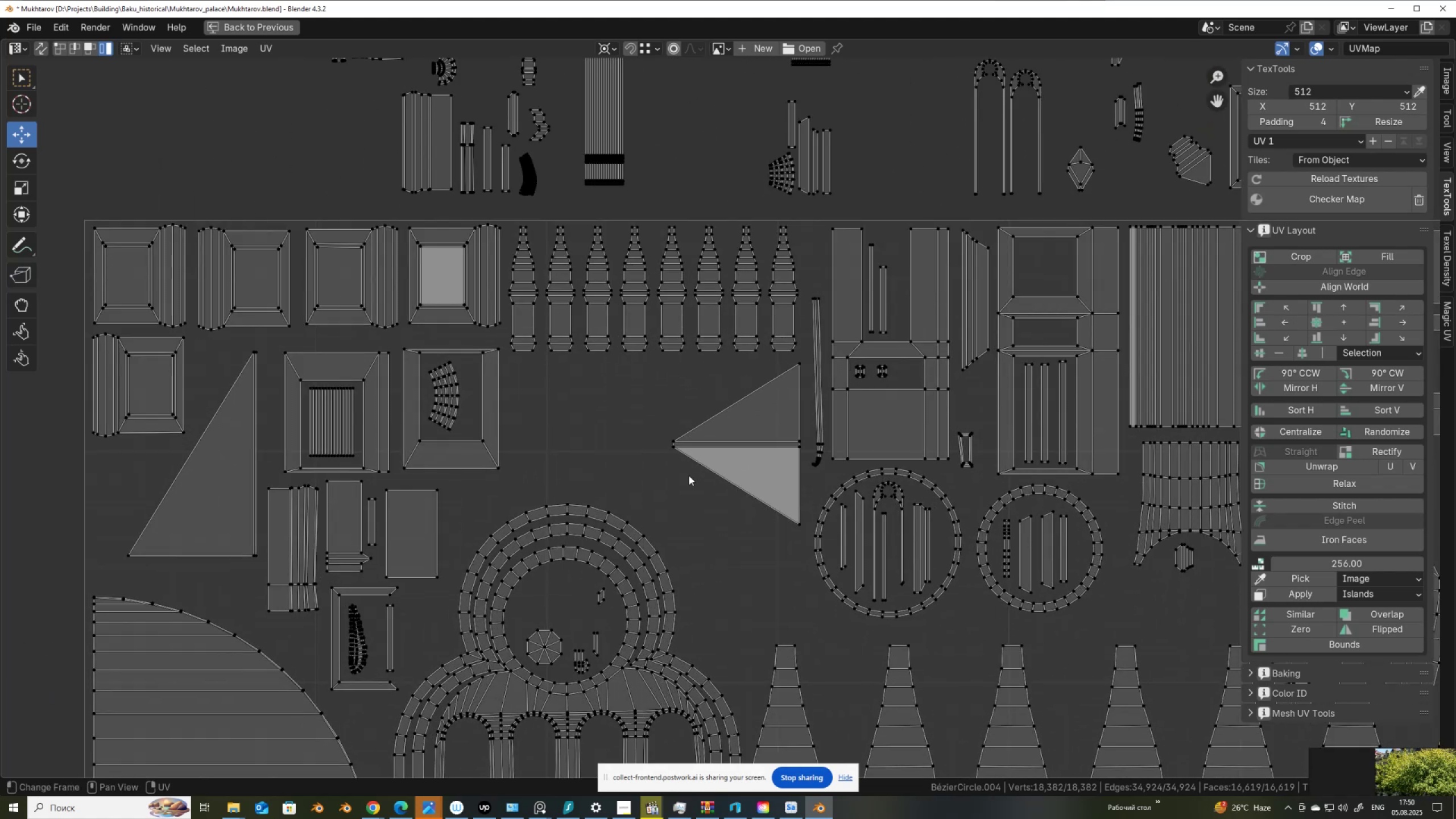 
hold_key(key=ShiftLeft, duration=0.62)
 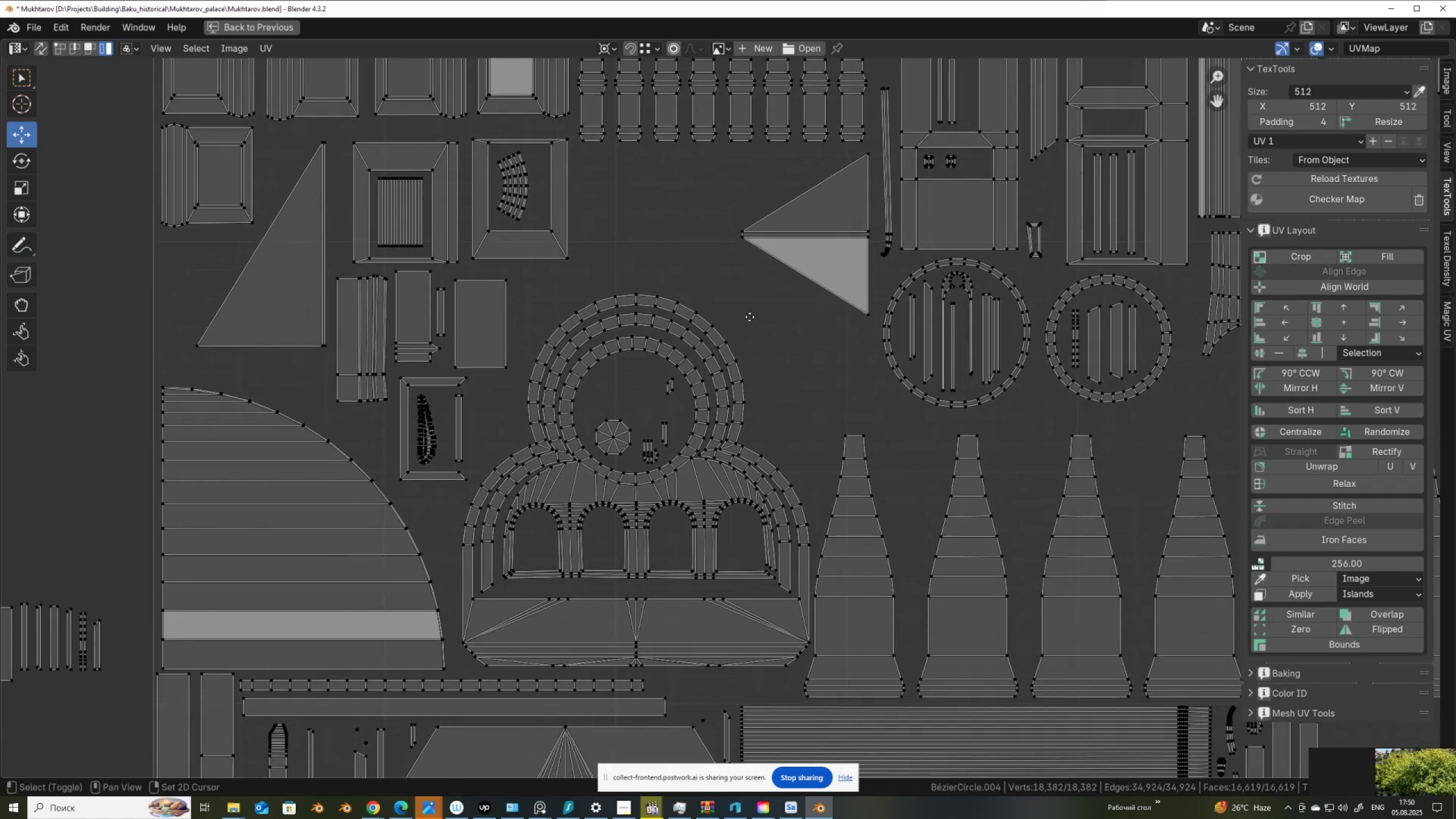 
scroll: coordinate [750, 317], scroll_direction: up, amount: 3.0
 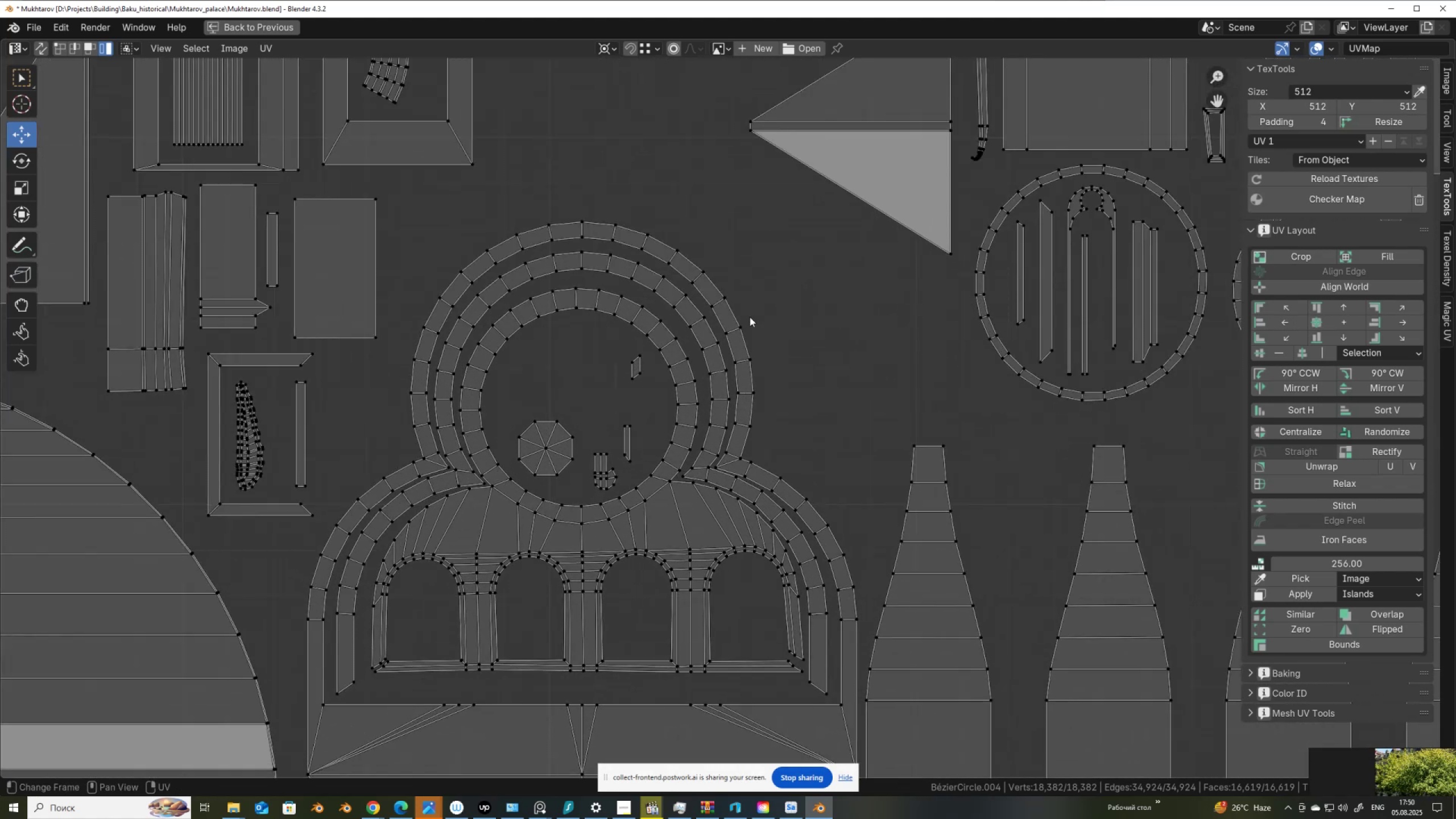 
scroll: coordinate [750, 317], scroll_direction: down, amount: 6.0
 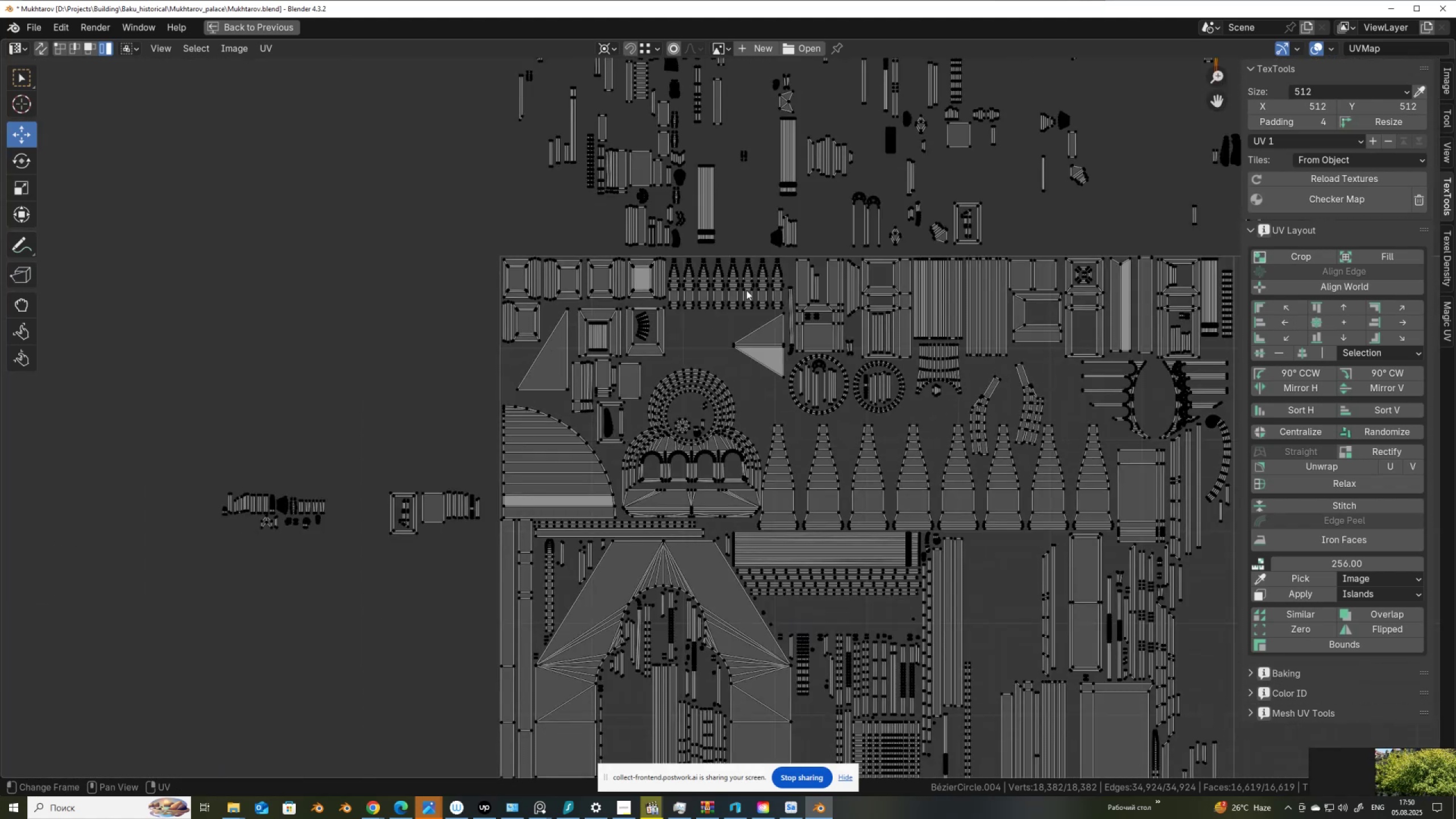 
hold_key(key=ShiftLeft, duration=0.5)
 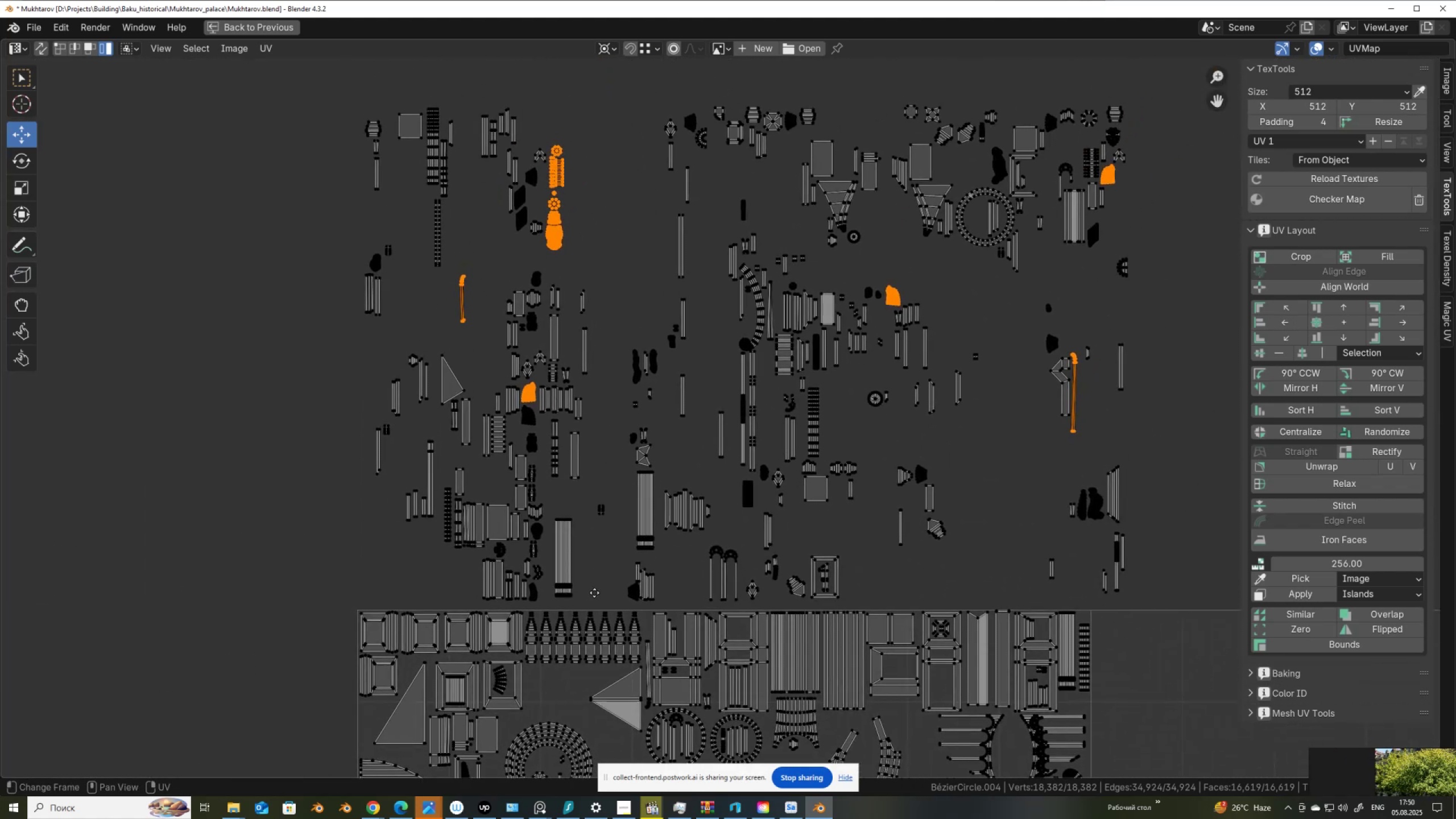 
scroll: coordinate [613, 400], scroll_direction: up, amount: 10.0
 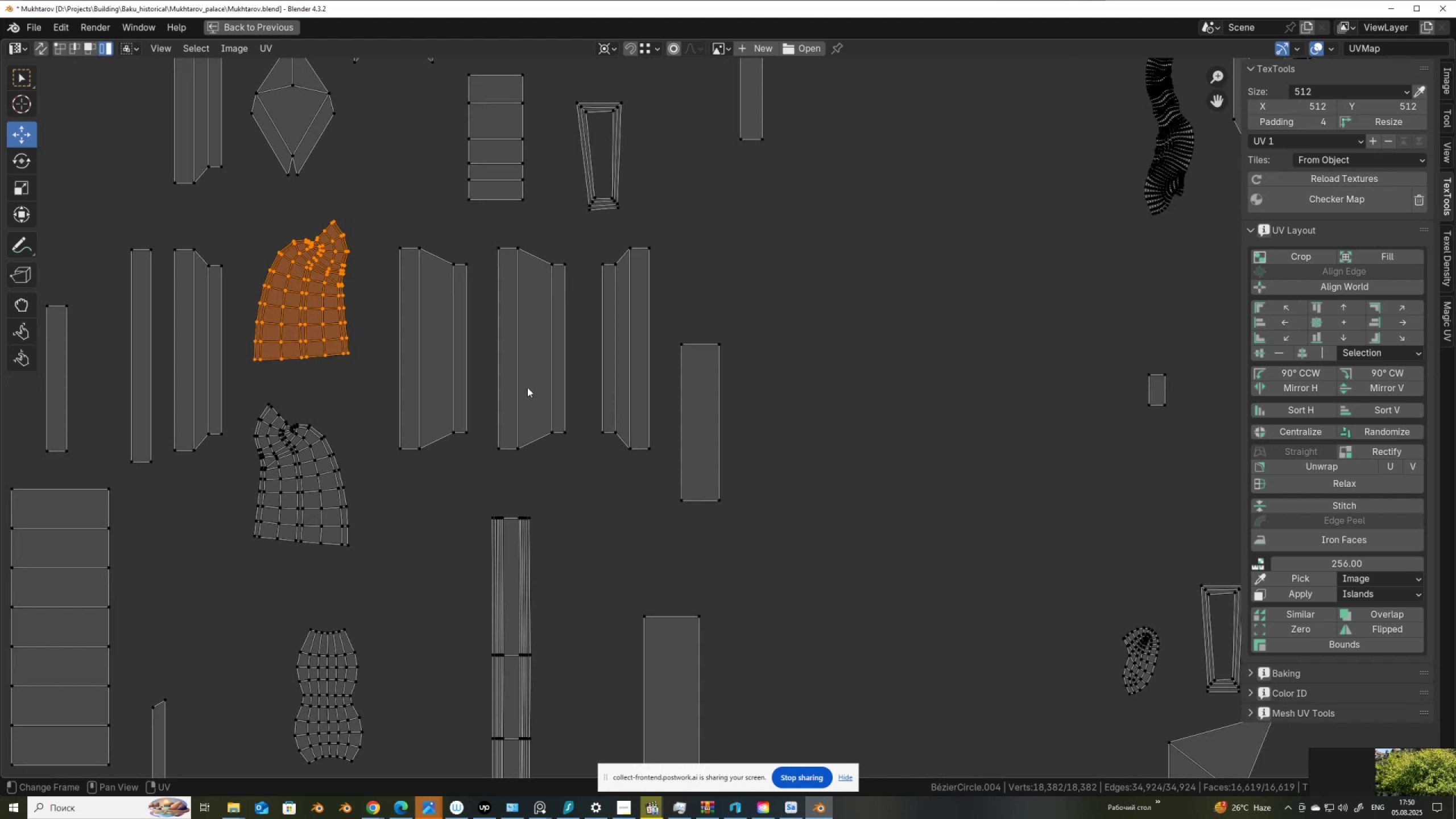 
left_click([330, 336])
 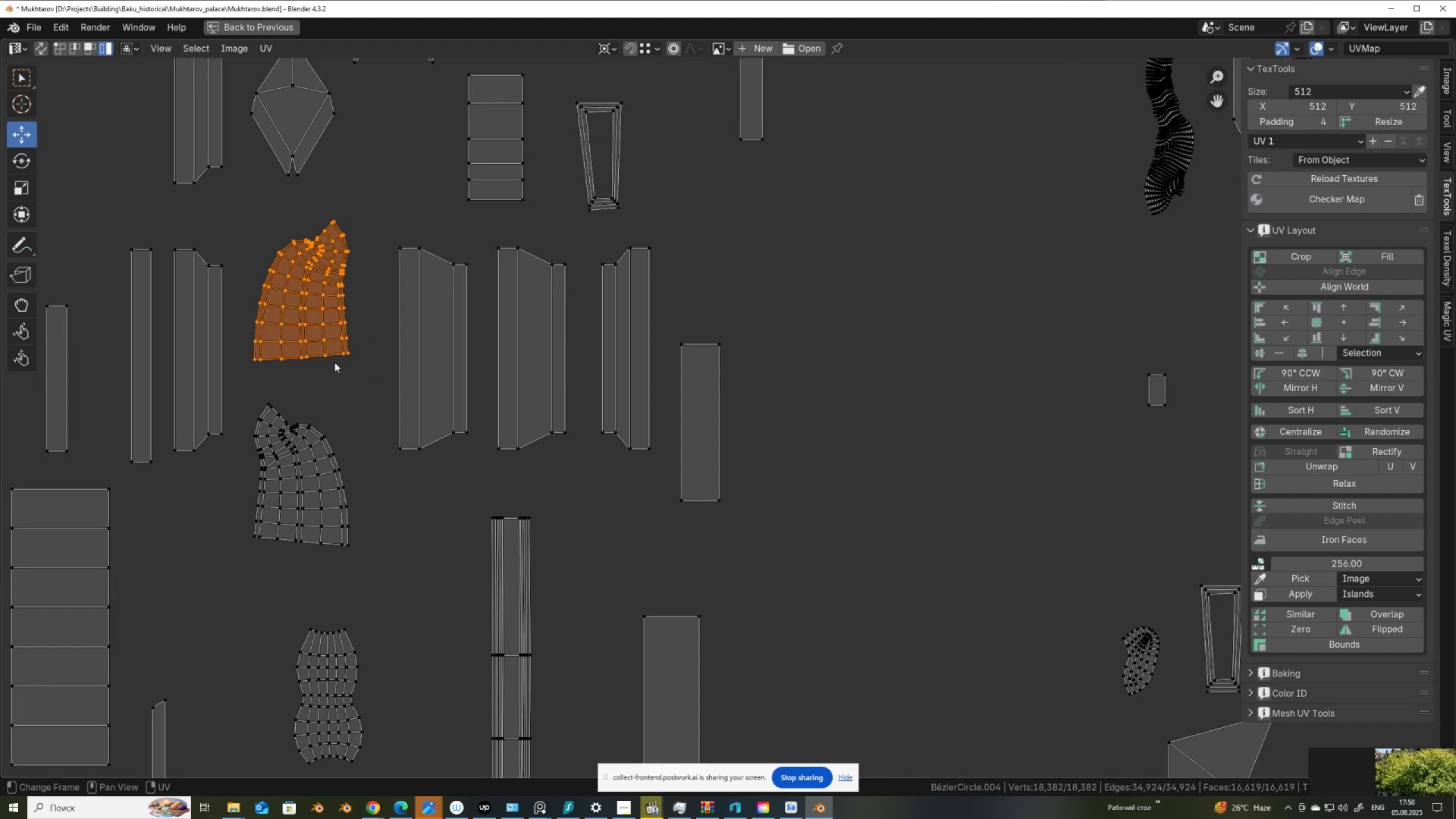 
left_click([355, 417])
 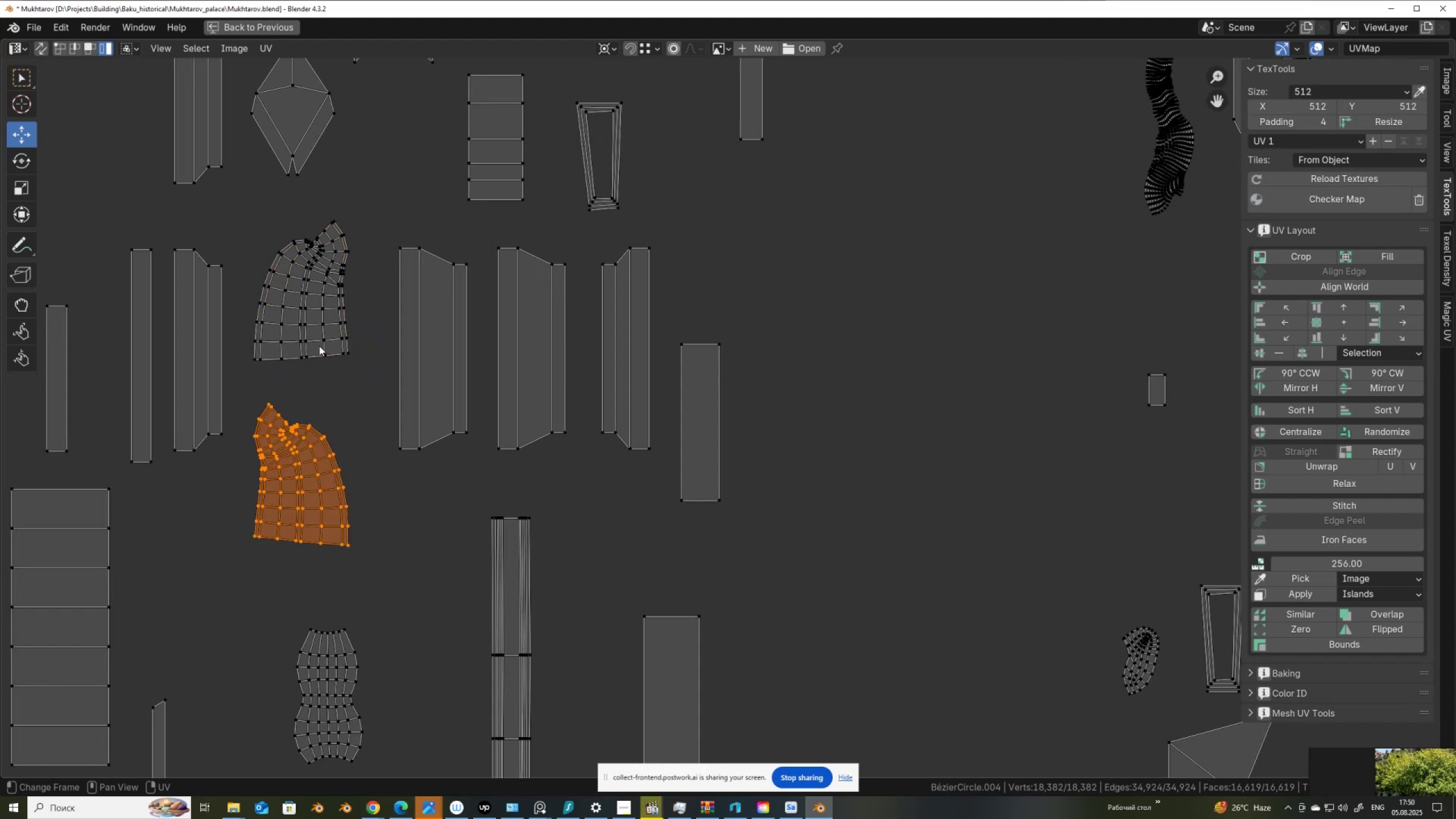 
left_click([319, 346])
 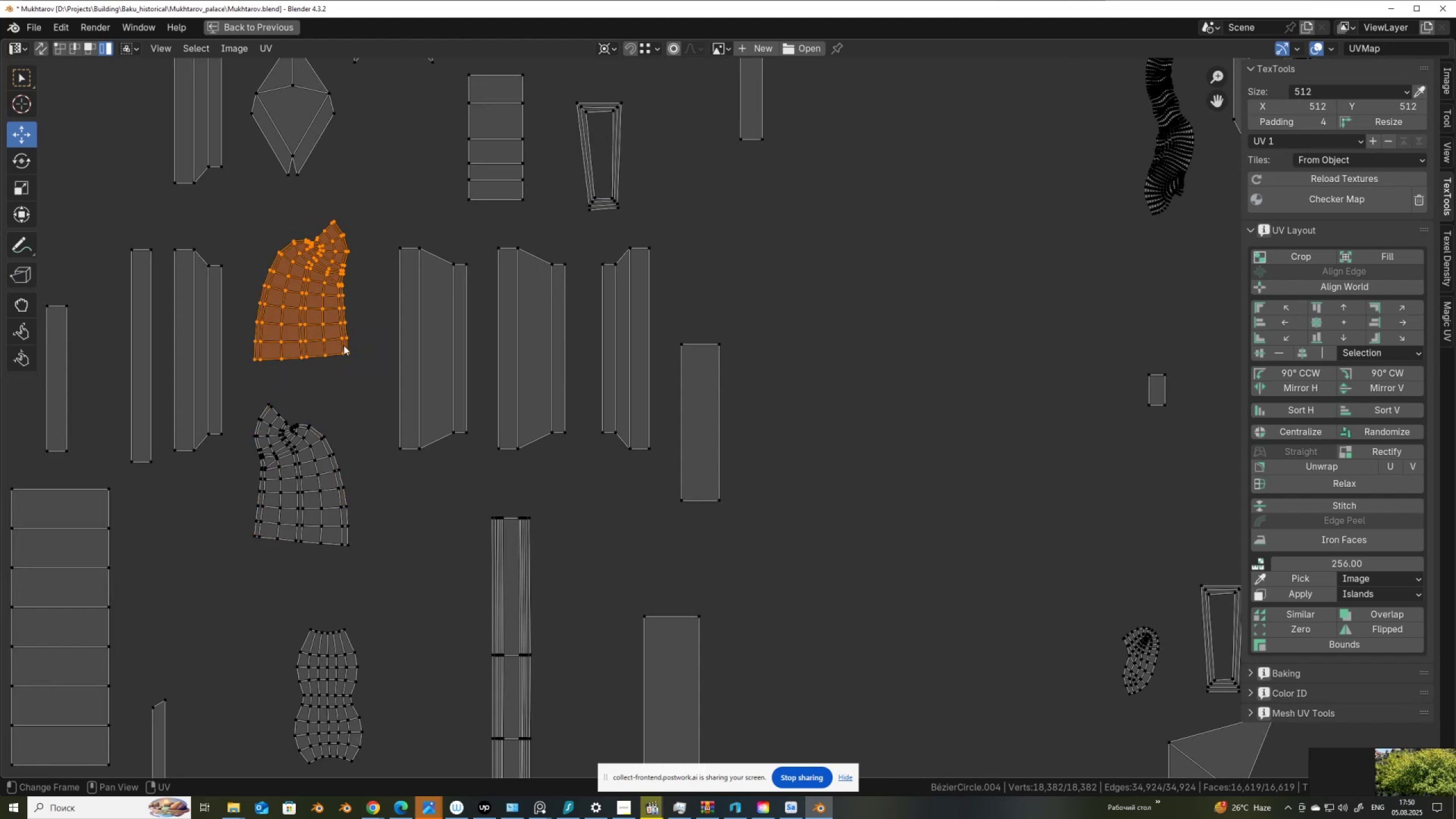 
key(G)
 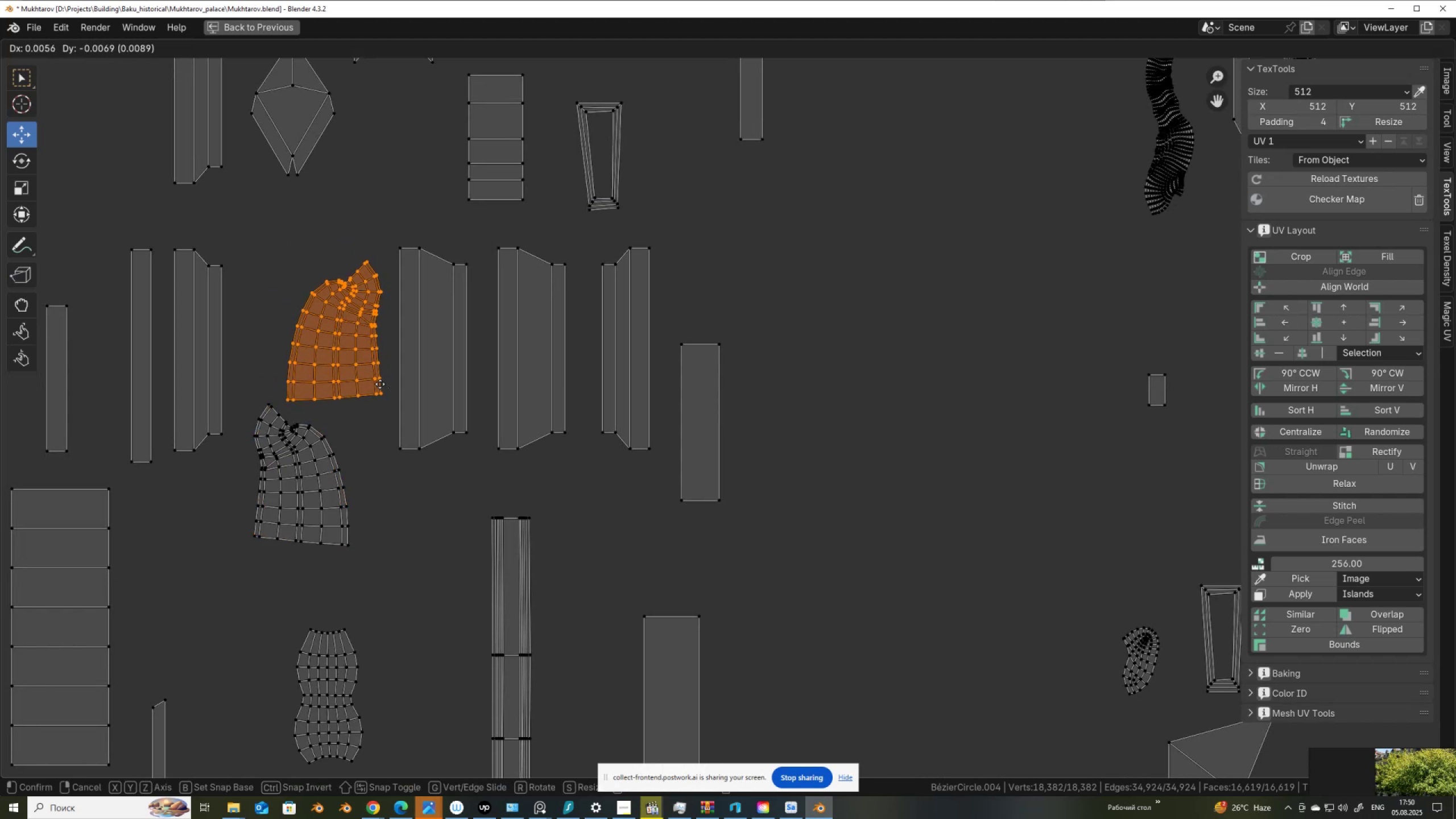 
right_click([375, 377])
 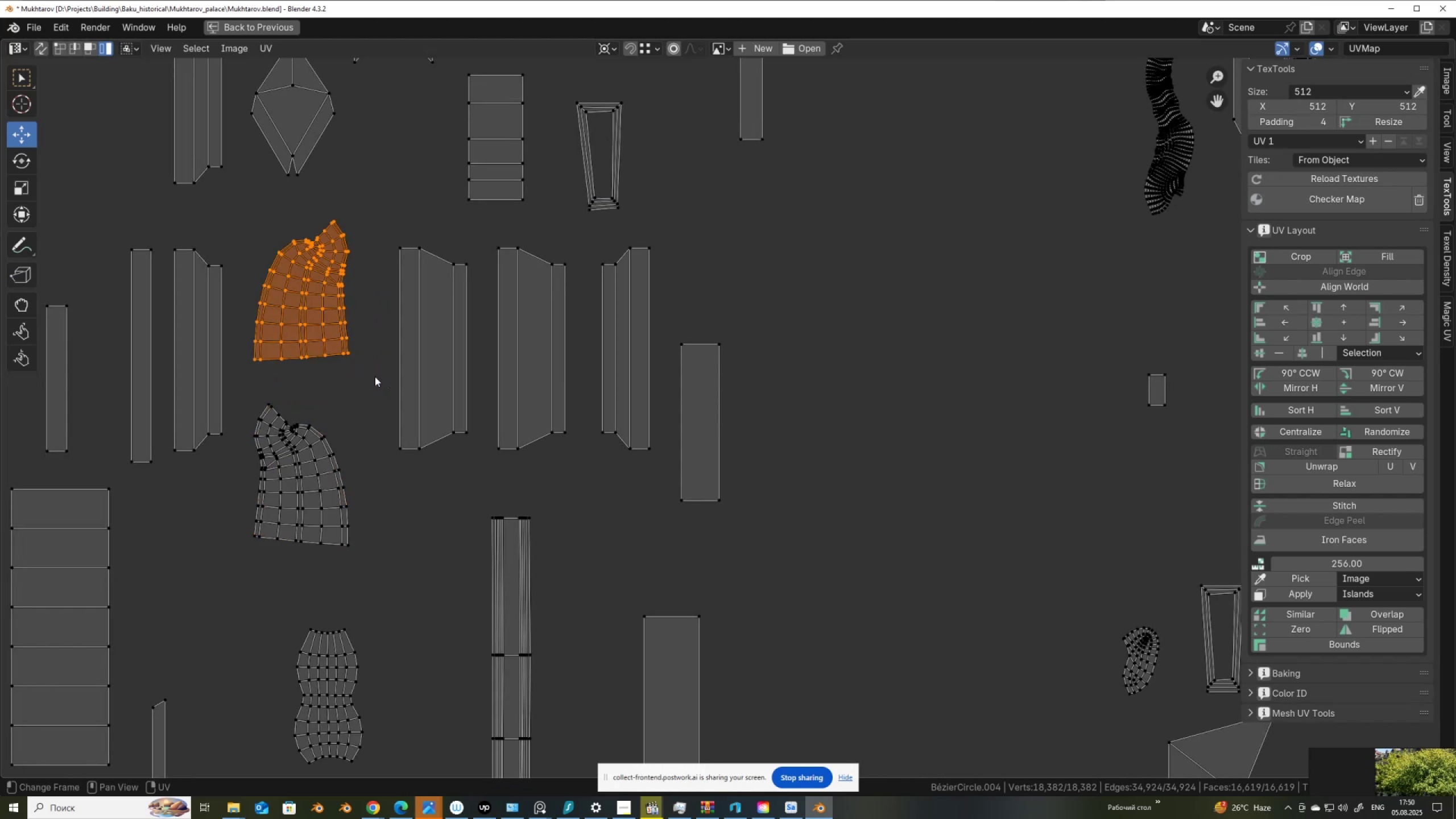 
scroll: coordinate [379, 370], scroll_direction: down, amount: 7.0
 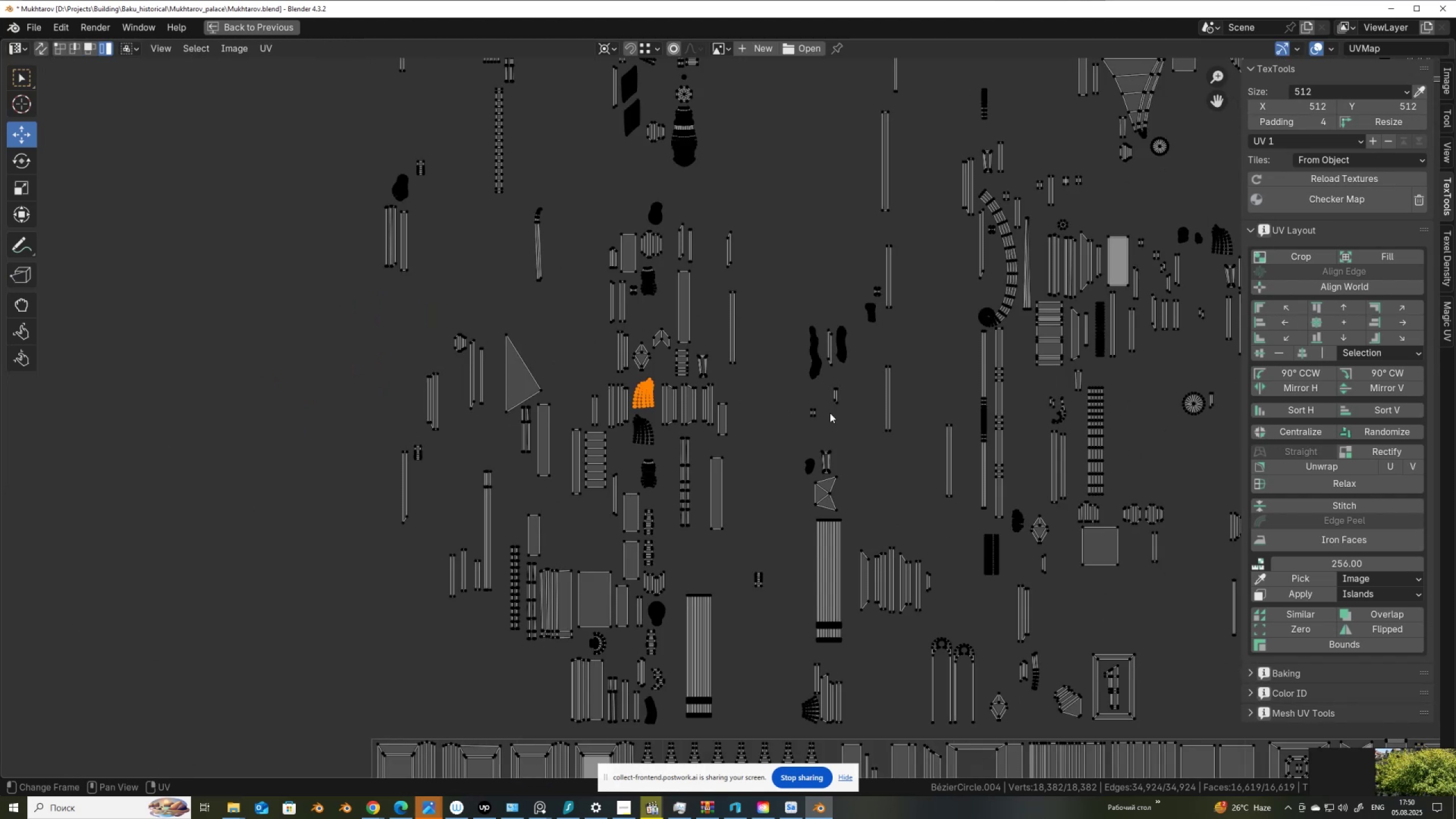 
key(Control+ControlLeft)
 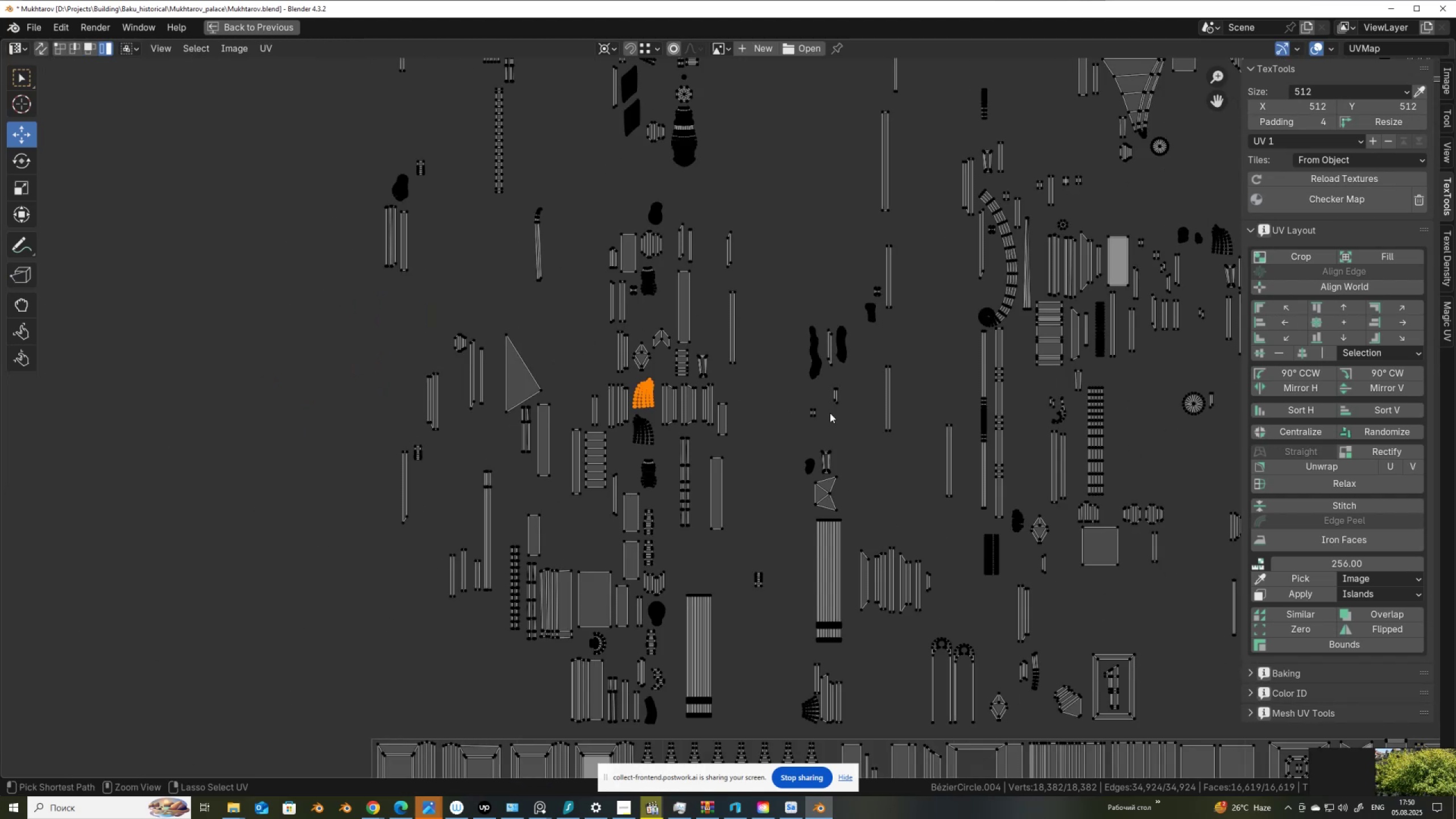 
key(Control+Z)
 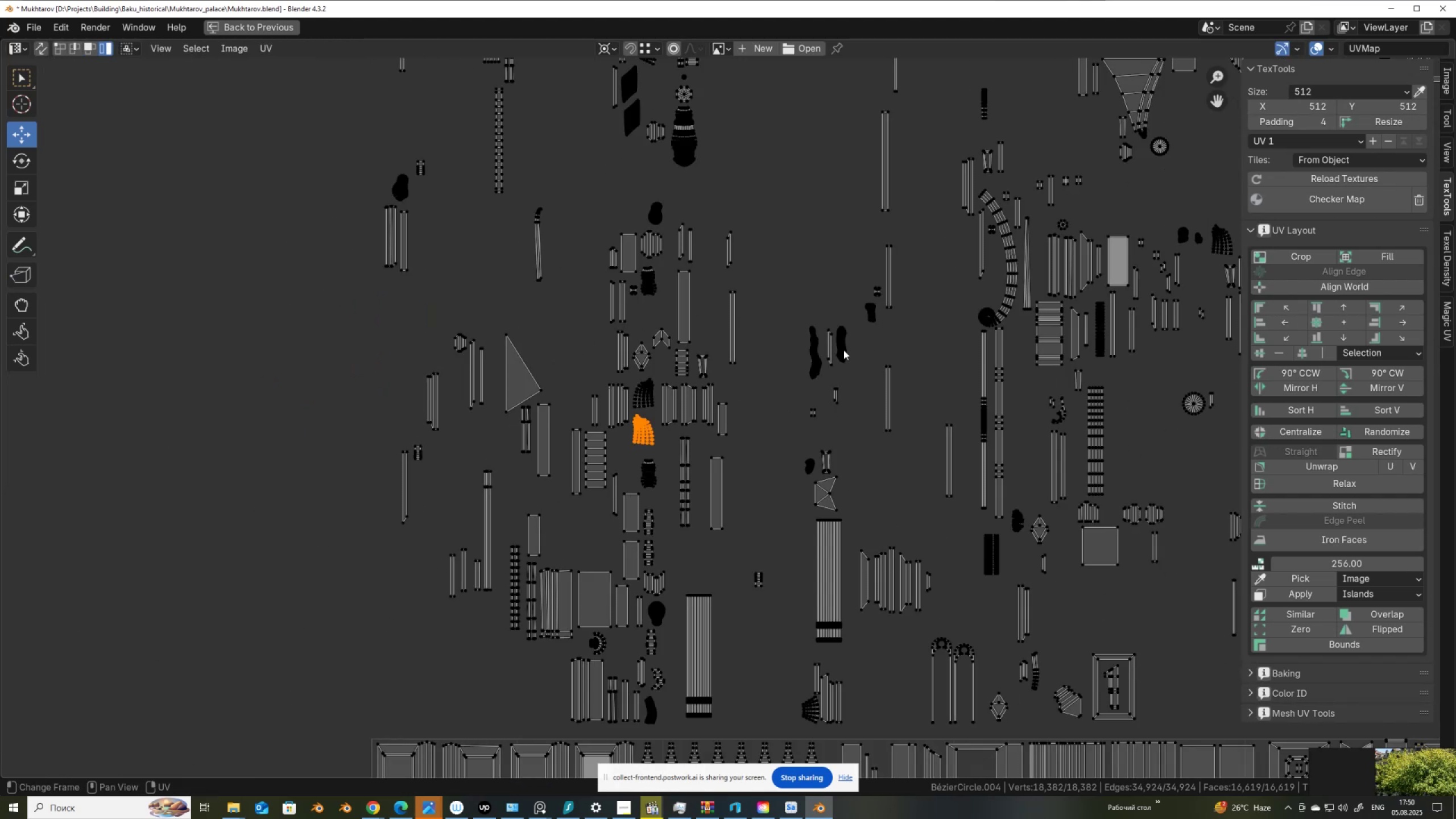 
key(Control+ControlLeft)
 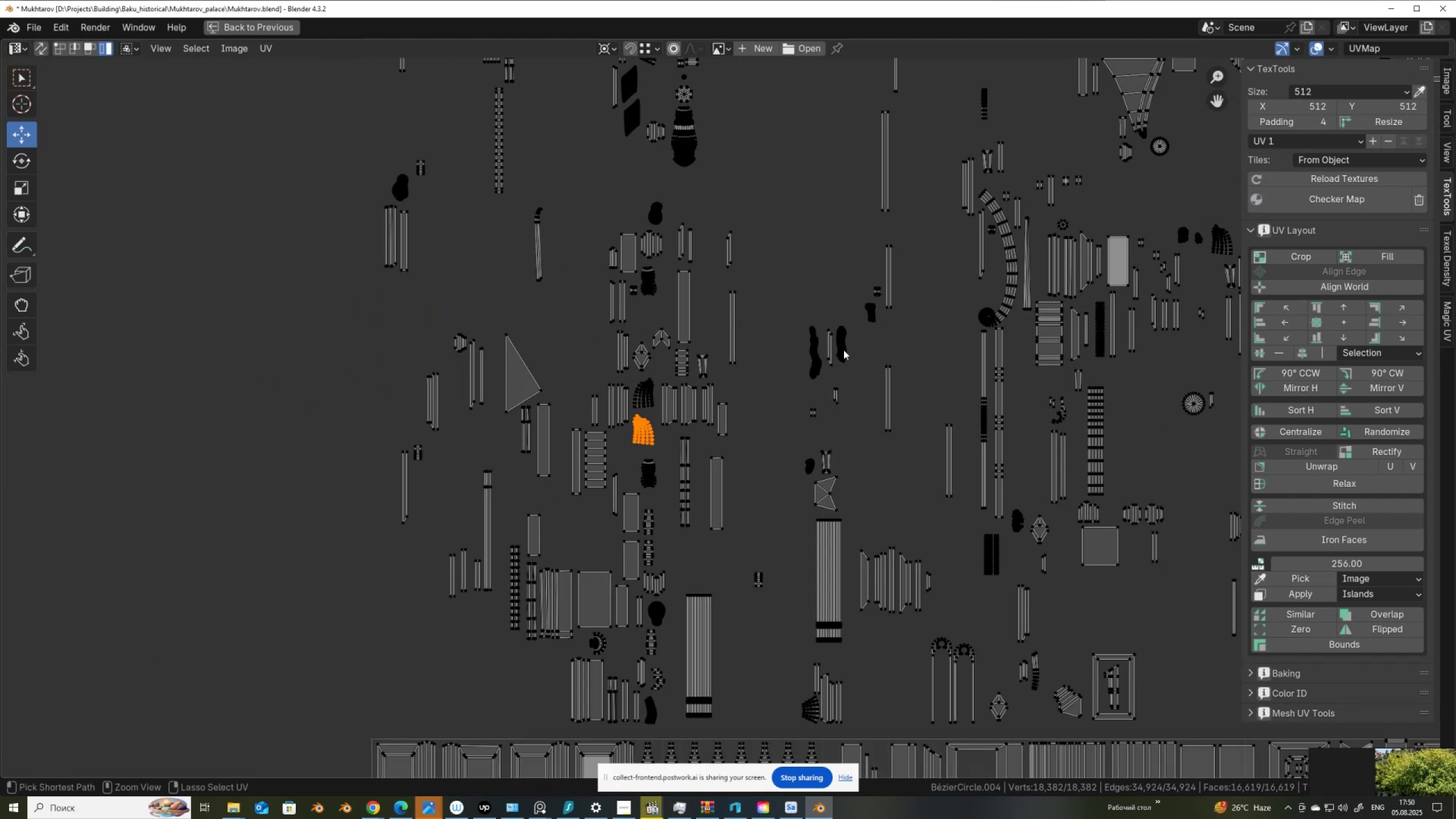 
key(Control+Z)
 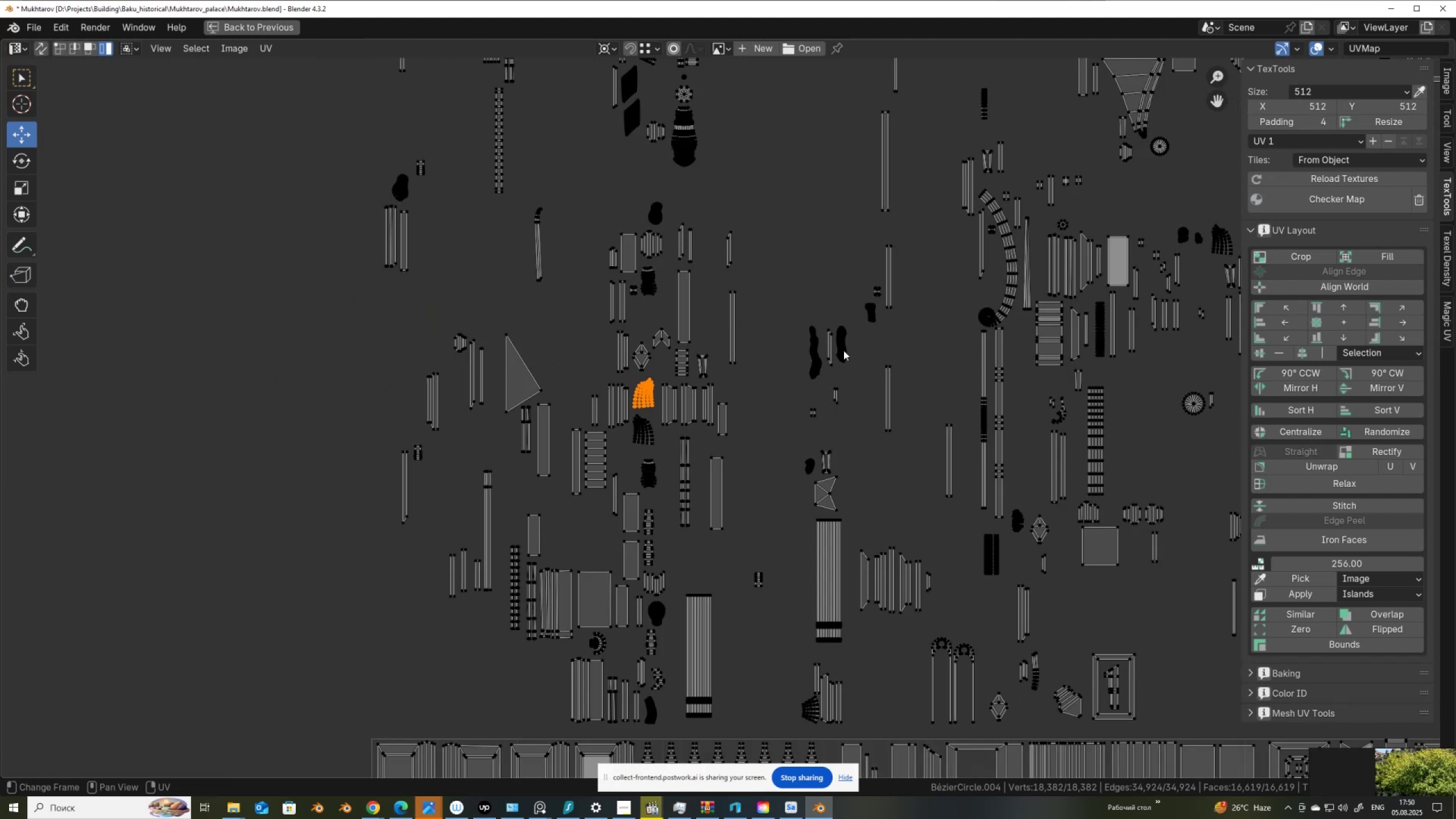 
key(Control+ControlLeft)
 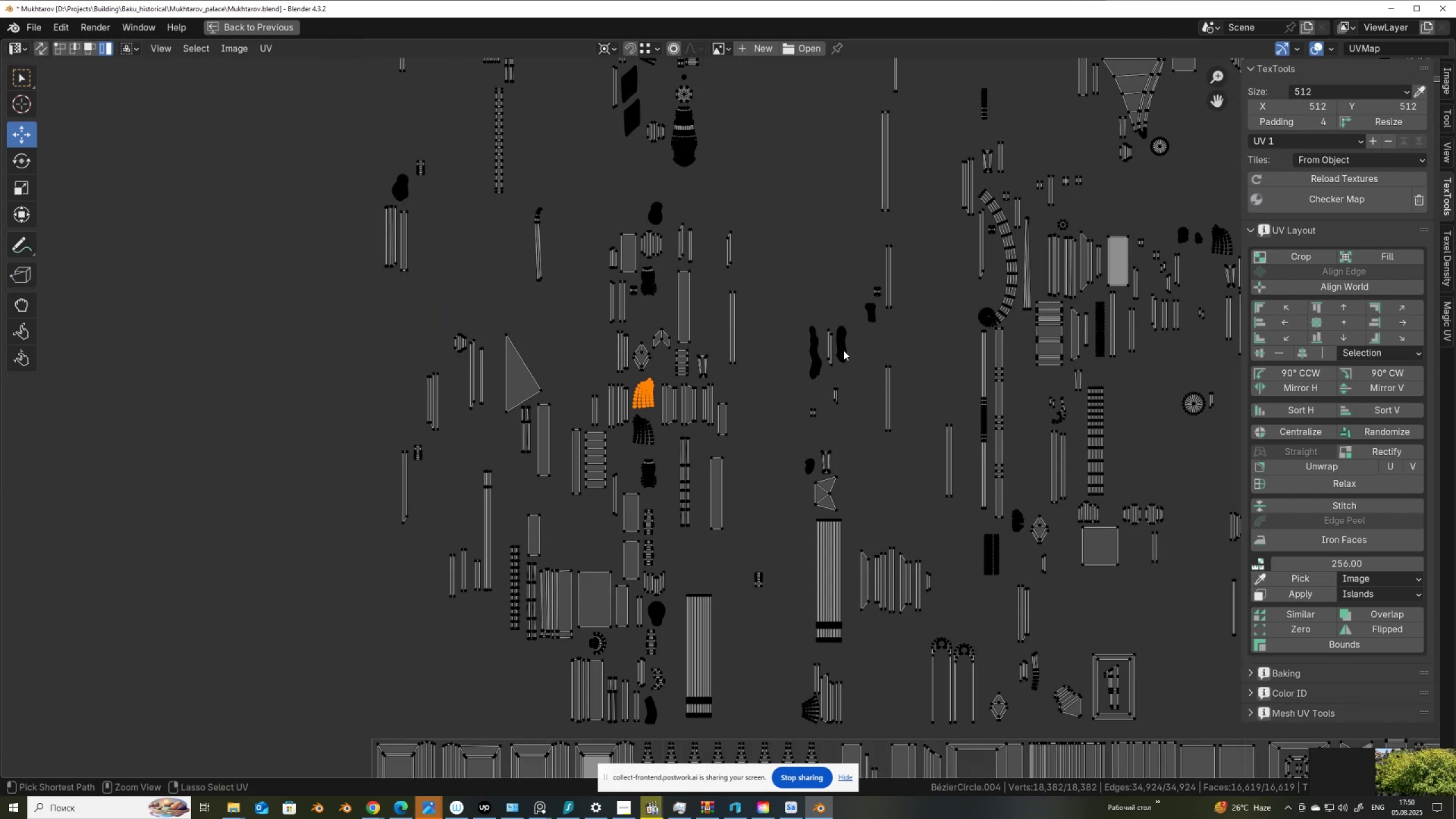 
key(Control+Z)
 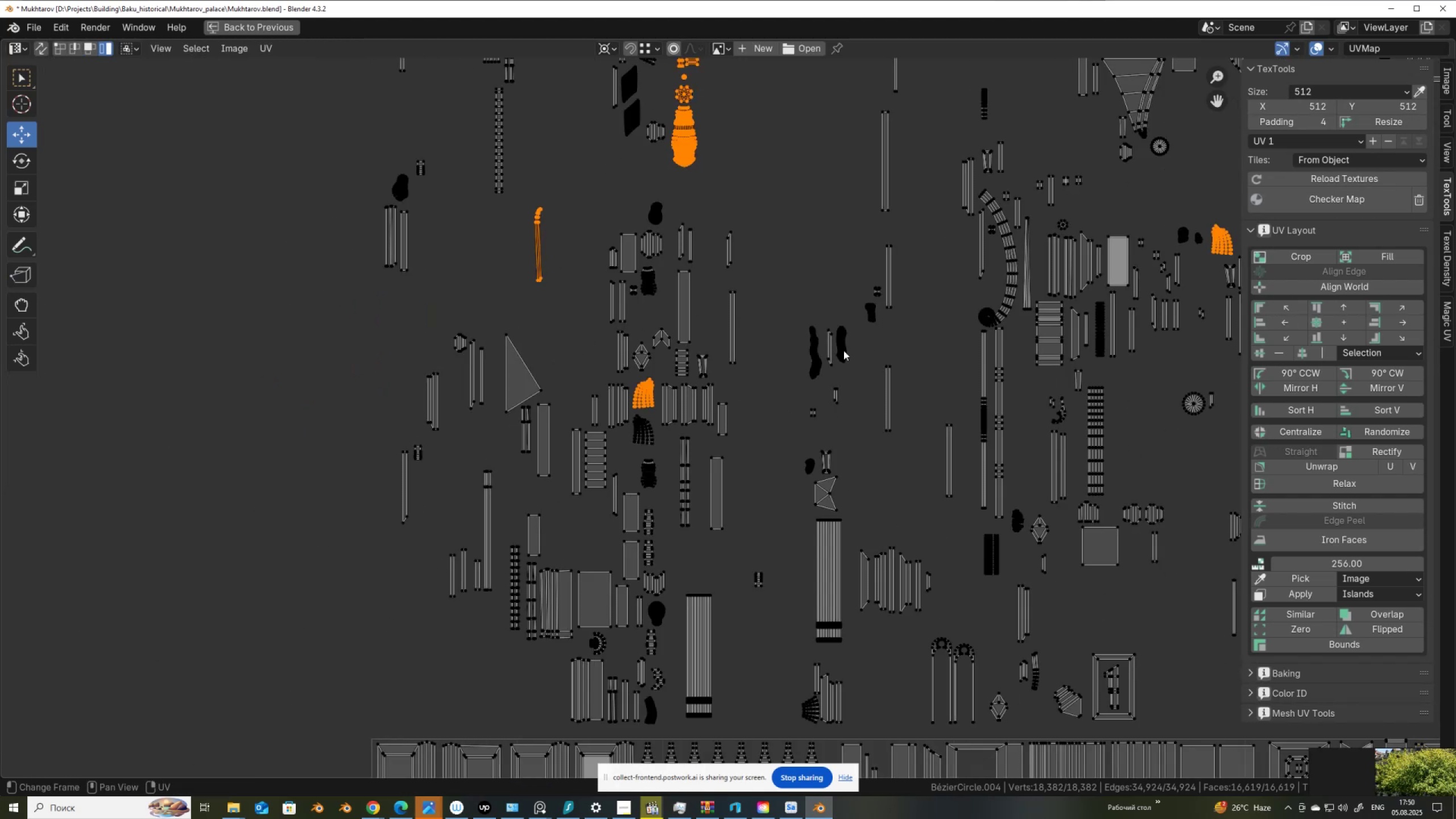 
hold_key(key=ShiftLeft, duration=0.44)
 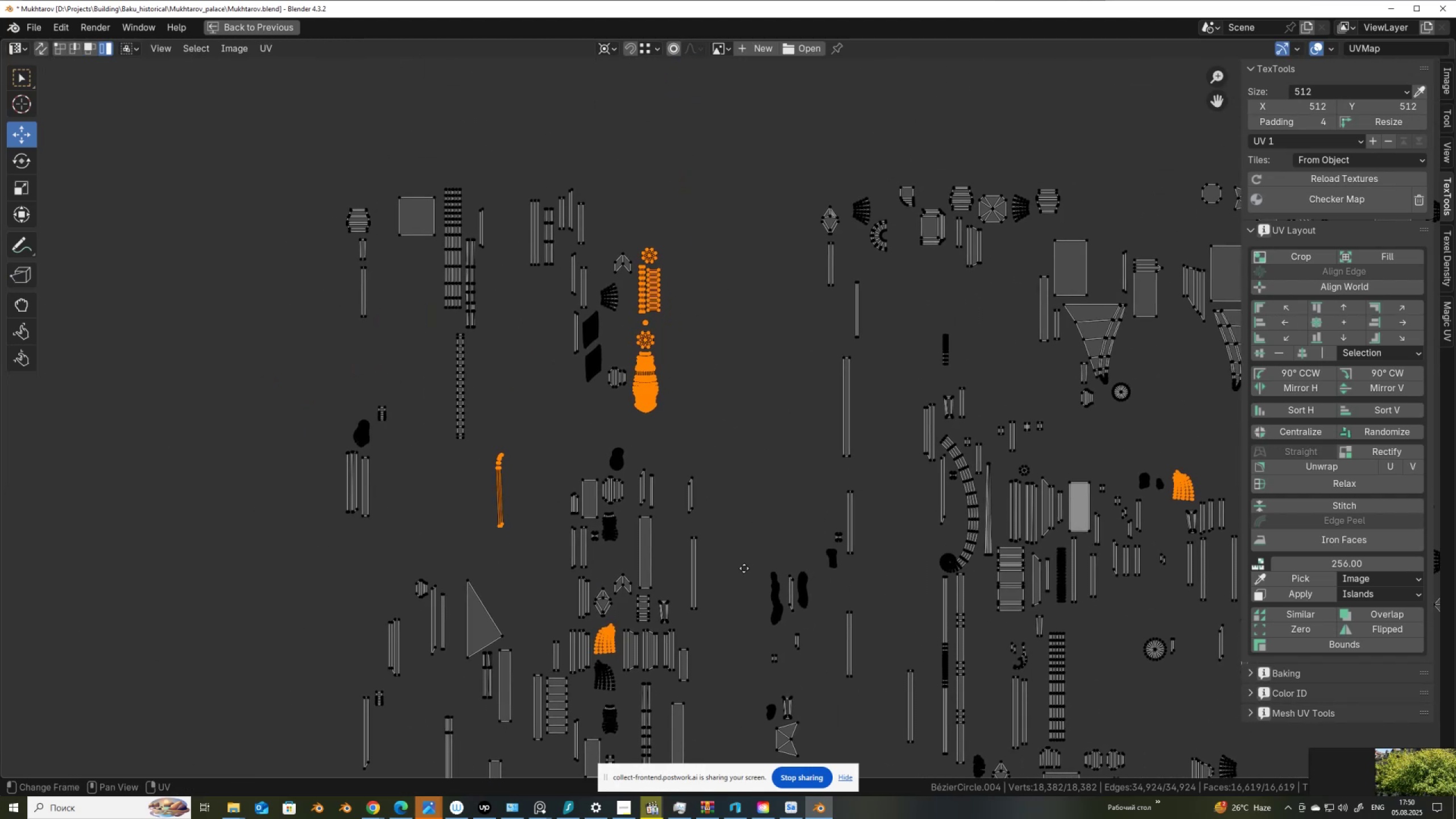 
scroll: coordinate [744, 568], scroll_direction: up, amount: 3.0
 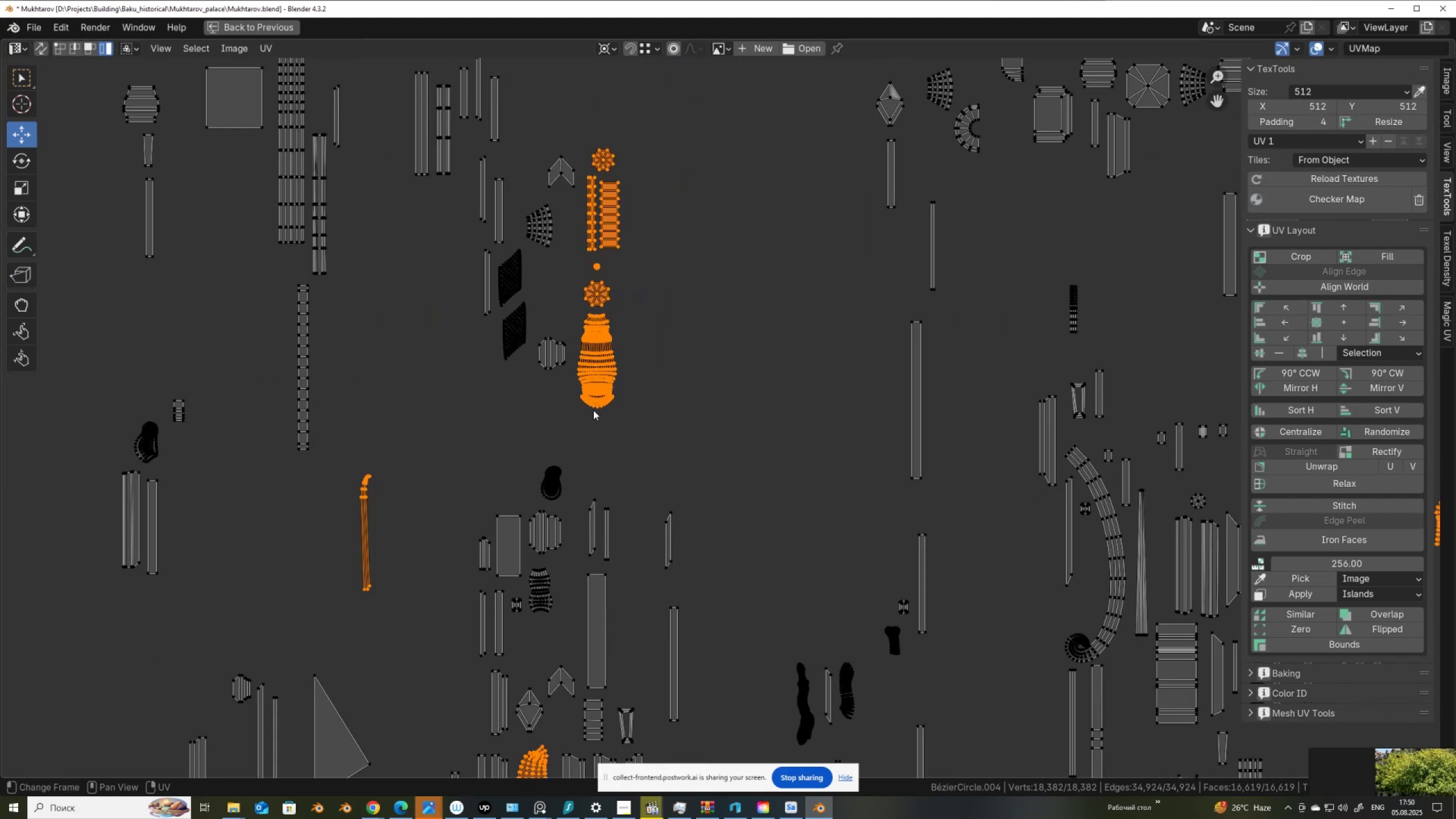 
left_click([593, 409])
 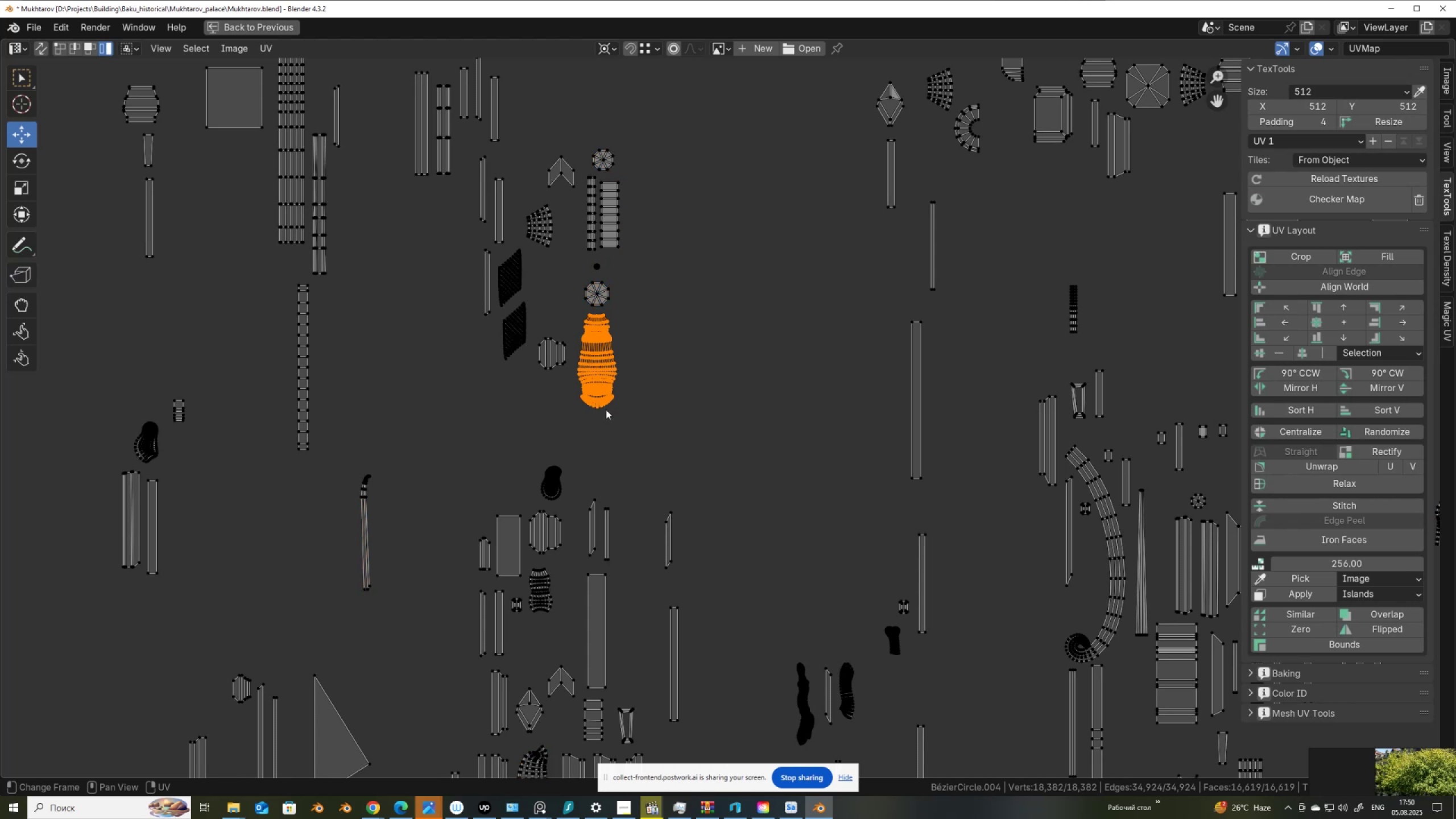 
key(G)
 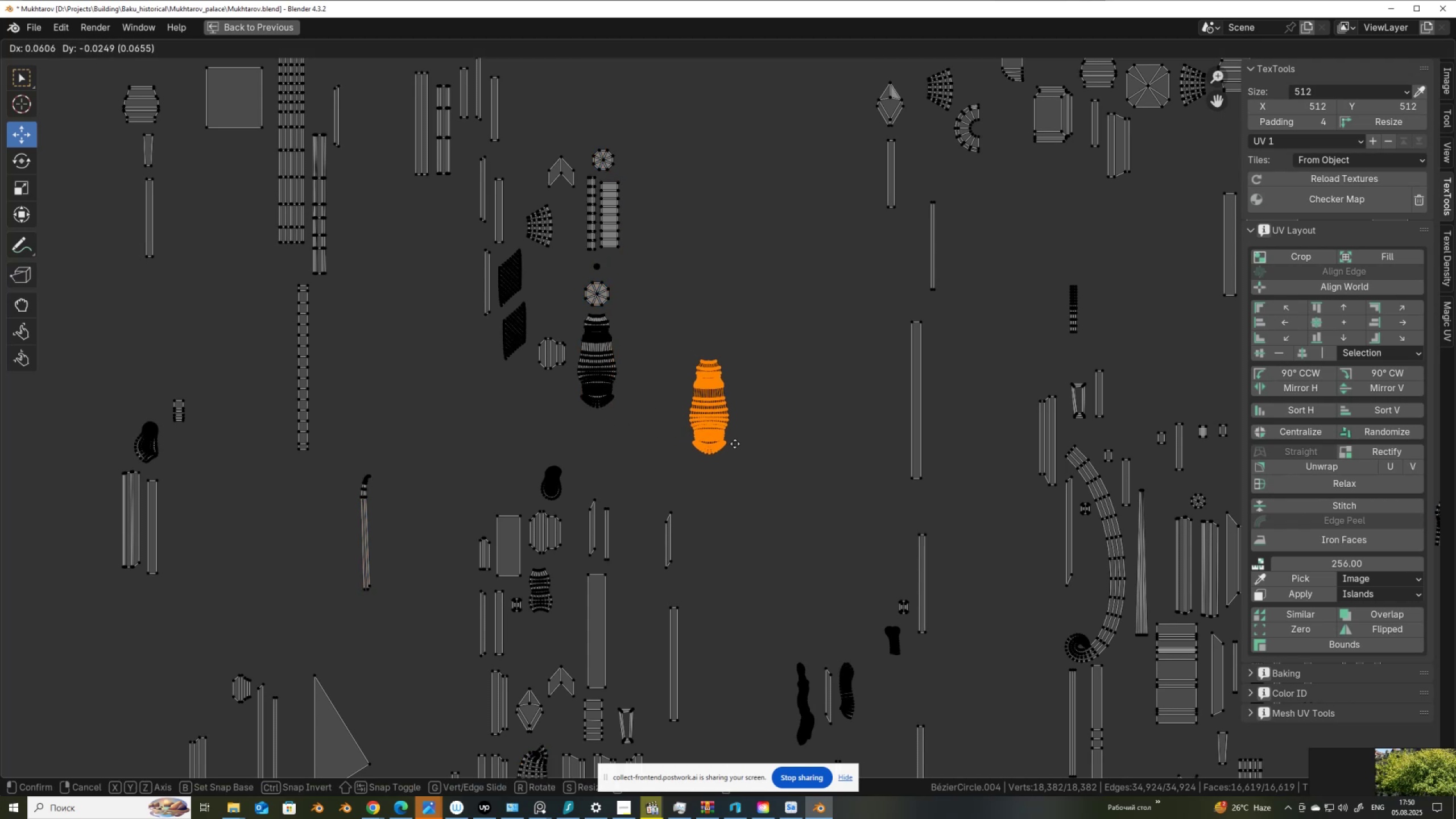 
right_click([735, 444])
 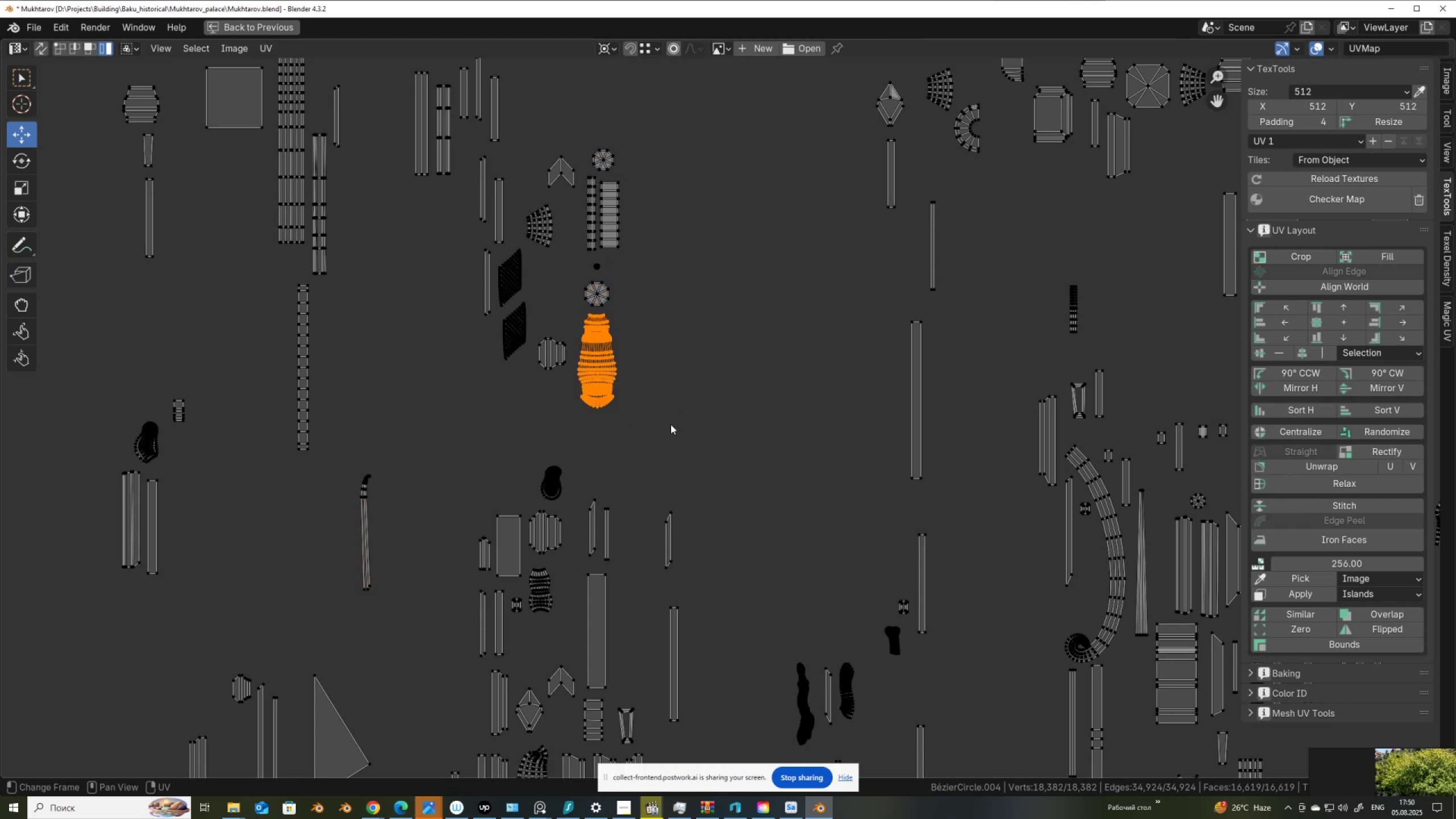 
scroll: coordinate [548, 401], scroll_direction: down, amount: 3.0
 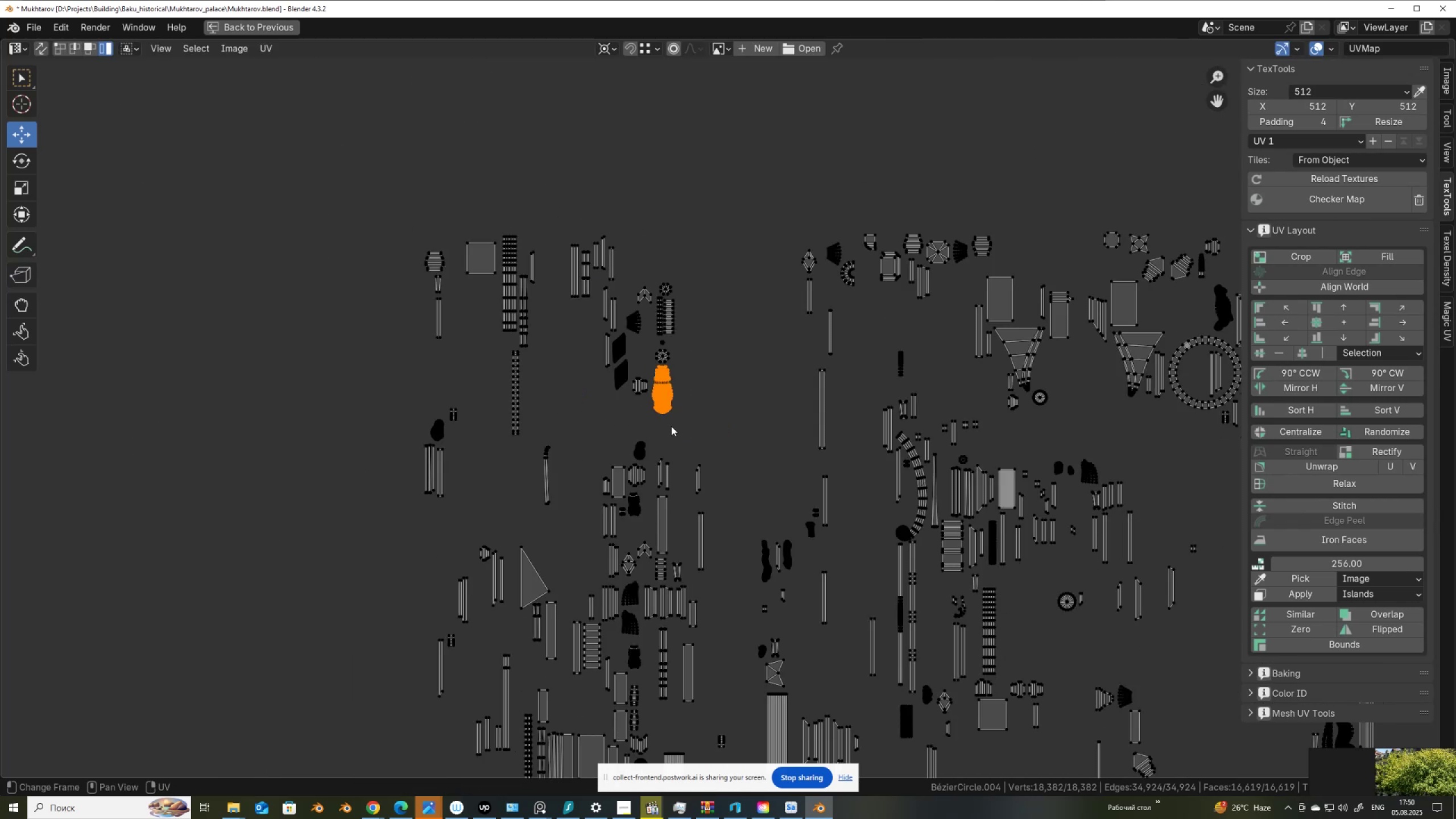 
left_click_drag(start_coordinate=[663, 407], to_coordinate=[638, 390])
 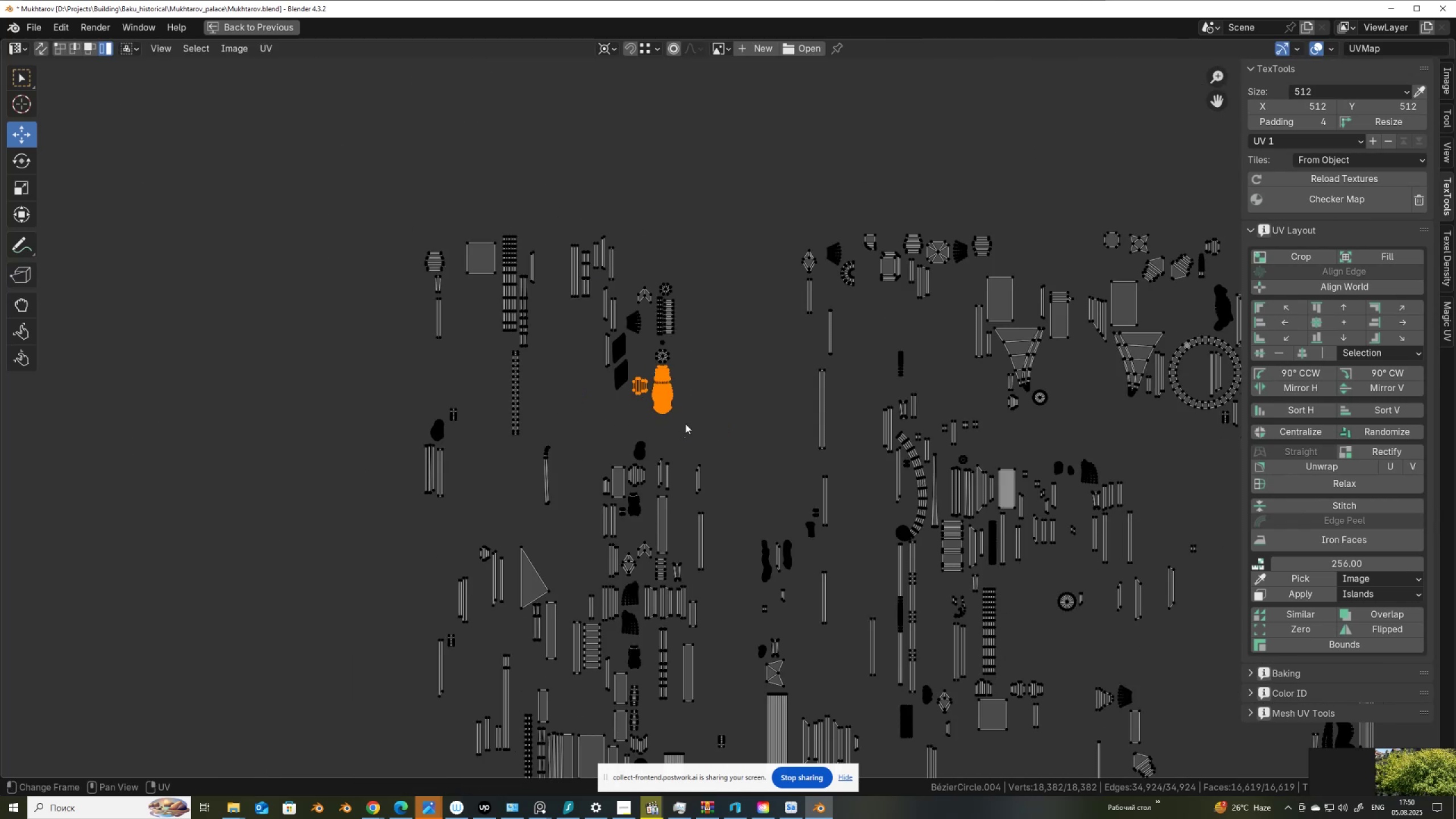 
left_click_drag(start_coordinate=[685, 424], to_coordinate=[643, 385])
 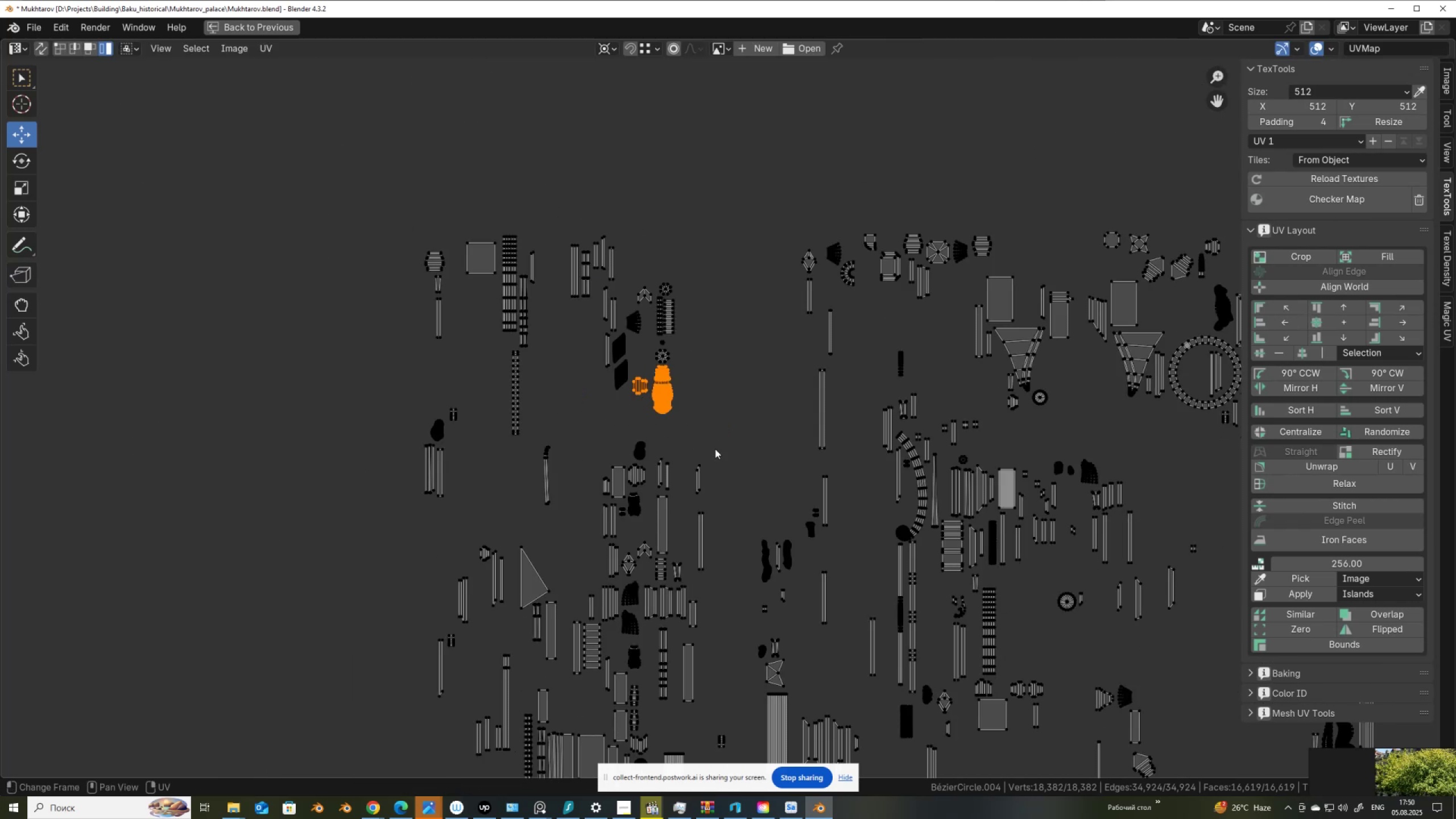 
left_click([741, 442])
 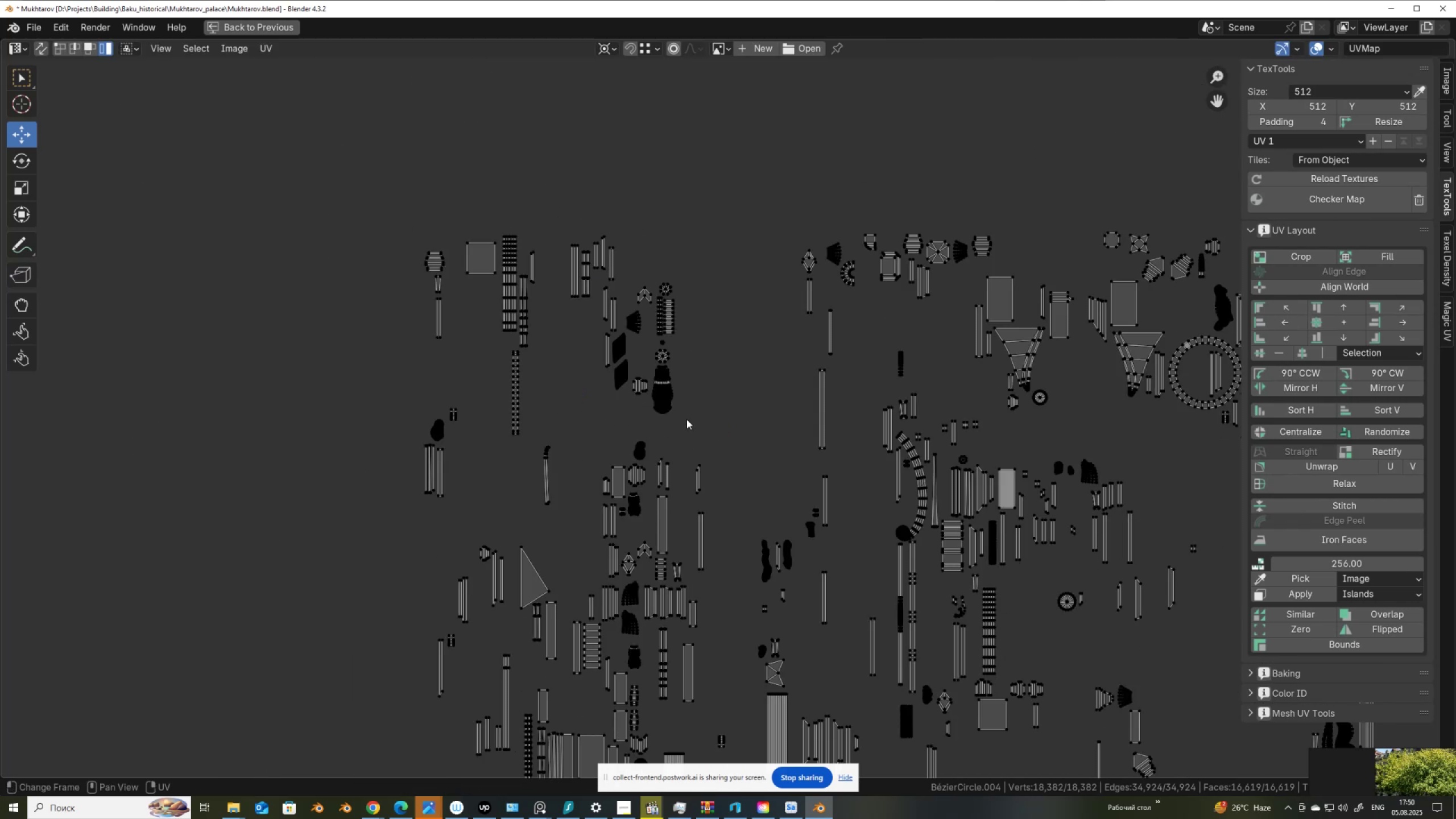 
left_click_drag(start_coordinate=[686, 419], to_coordinate=[654, 395])
 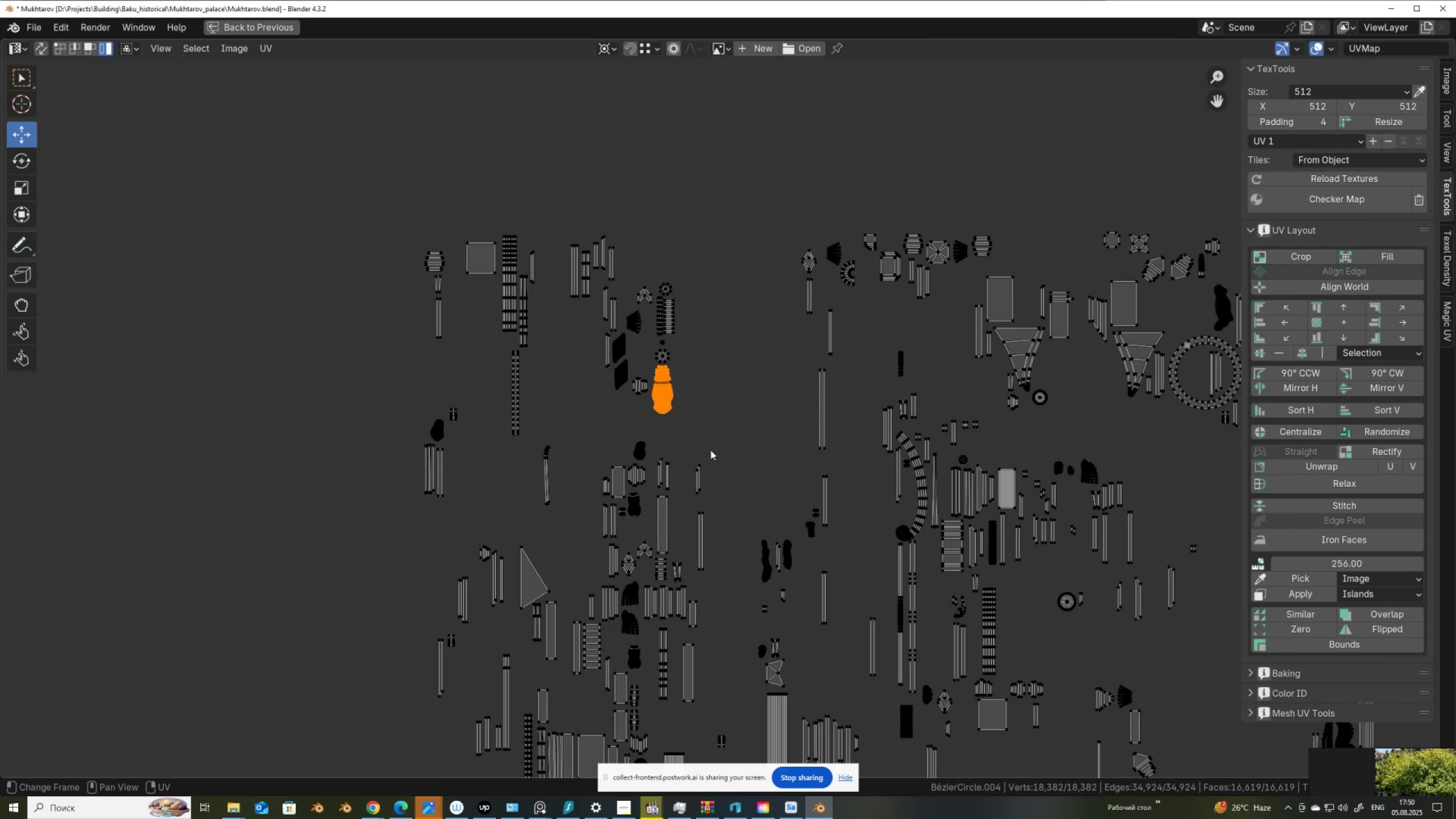 
scroll: coordinate [738, 494], scroll_direction: down, amount: 3.0
 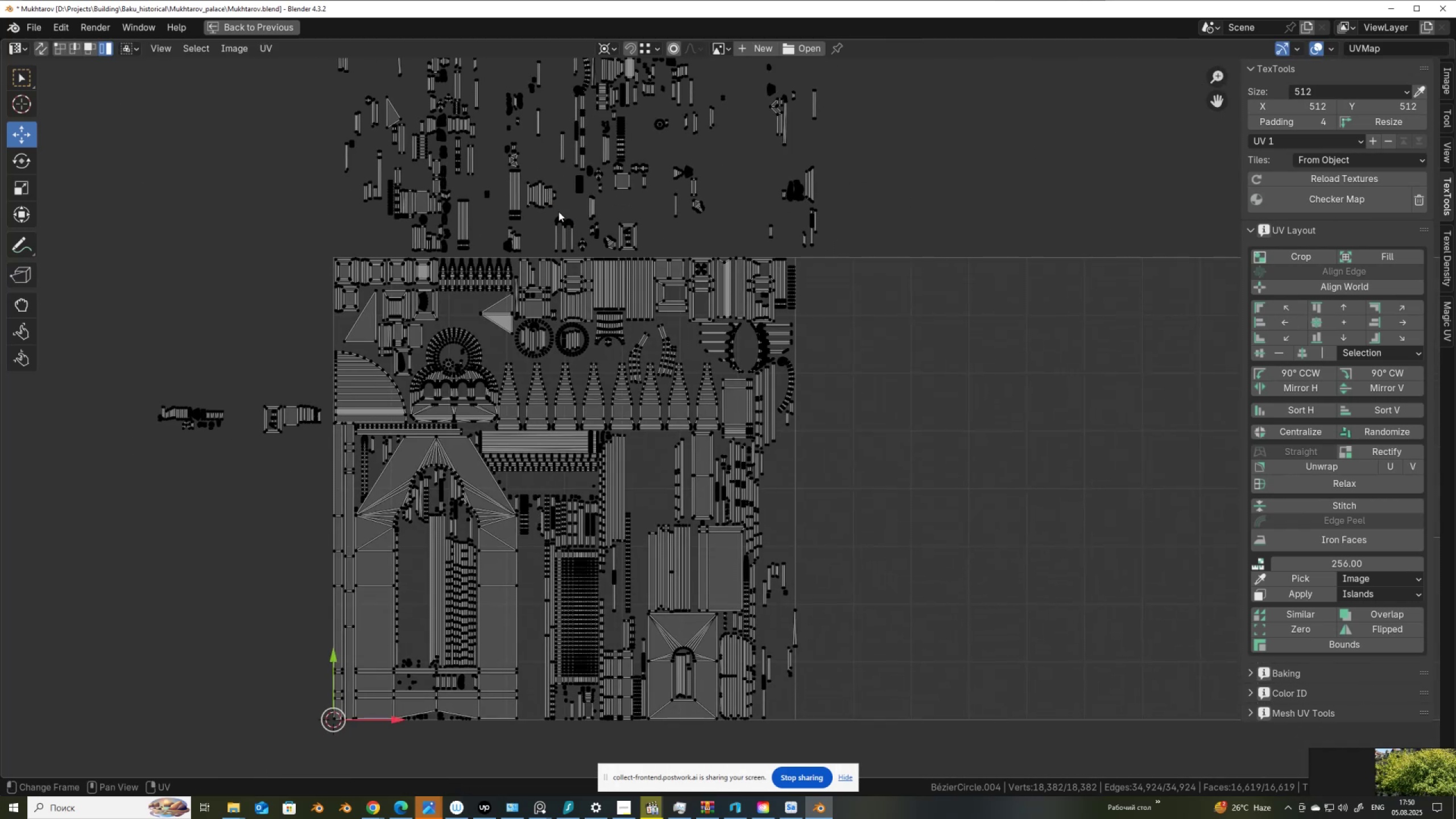 
key(G)
 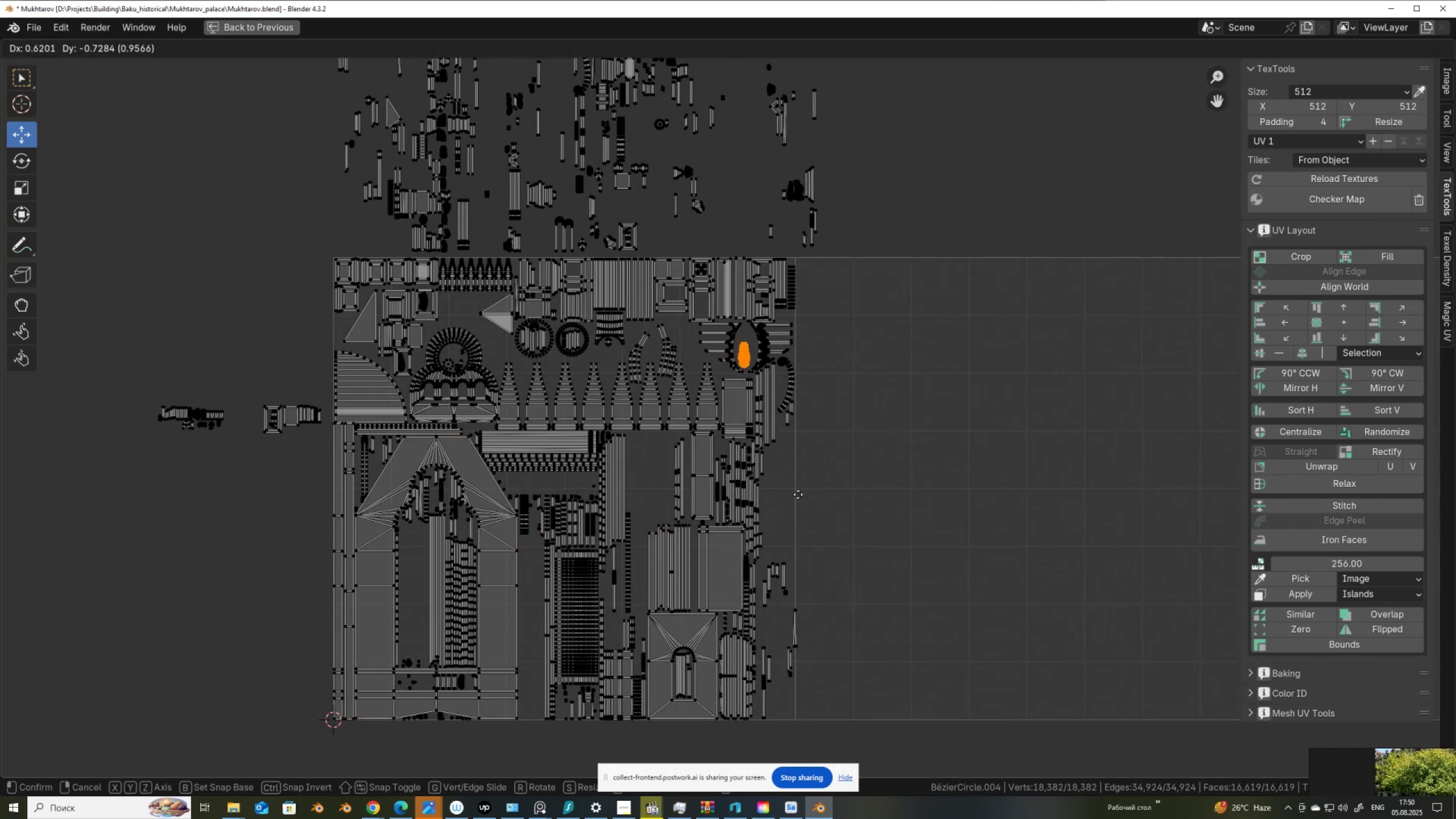 
left_click([799, 495])
 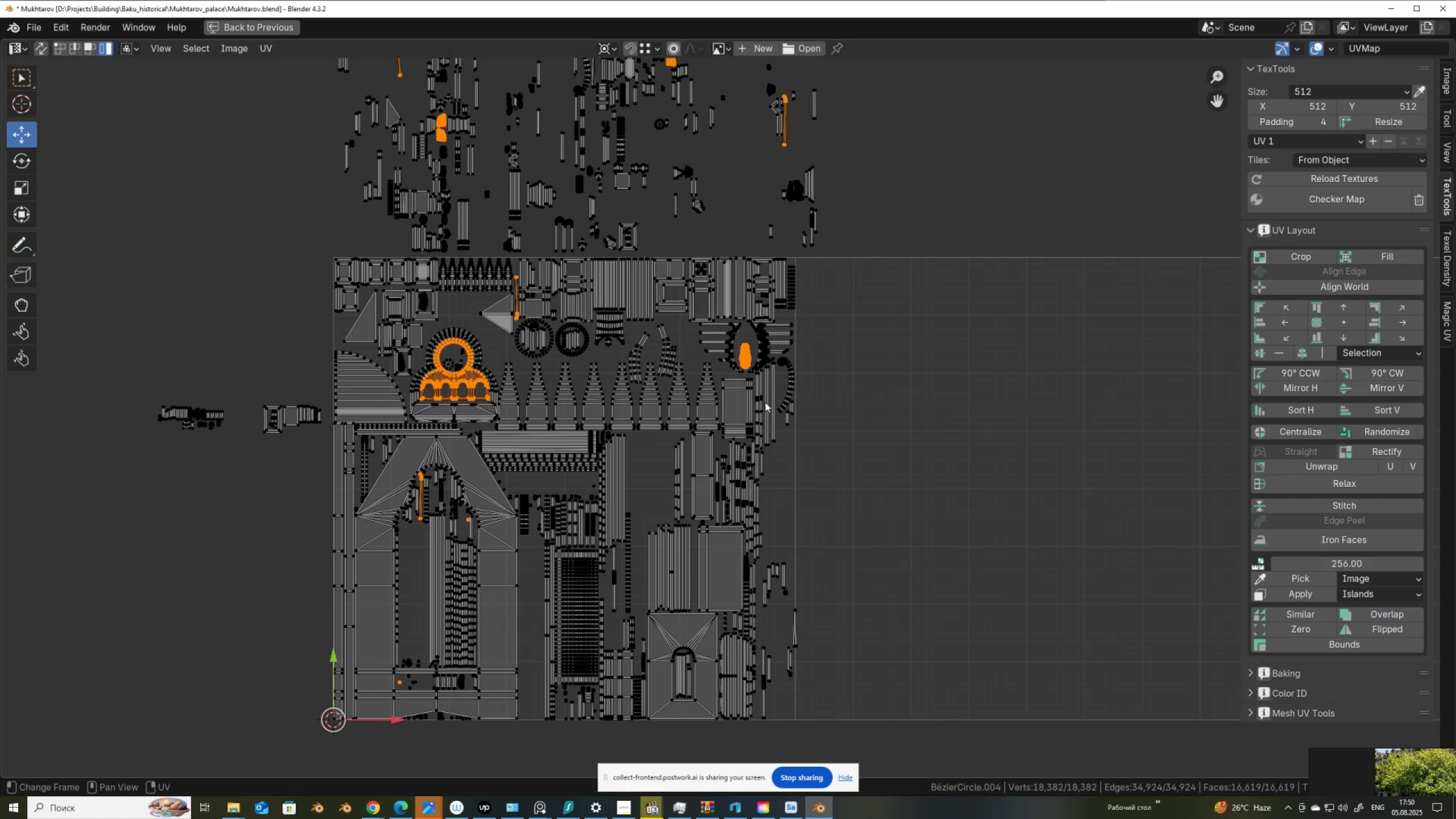 
scroll: coordinate [709, 337], scroll_direction: up, amount: 3.0
 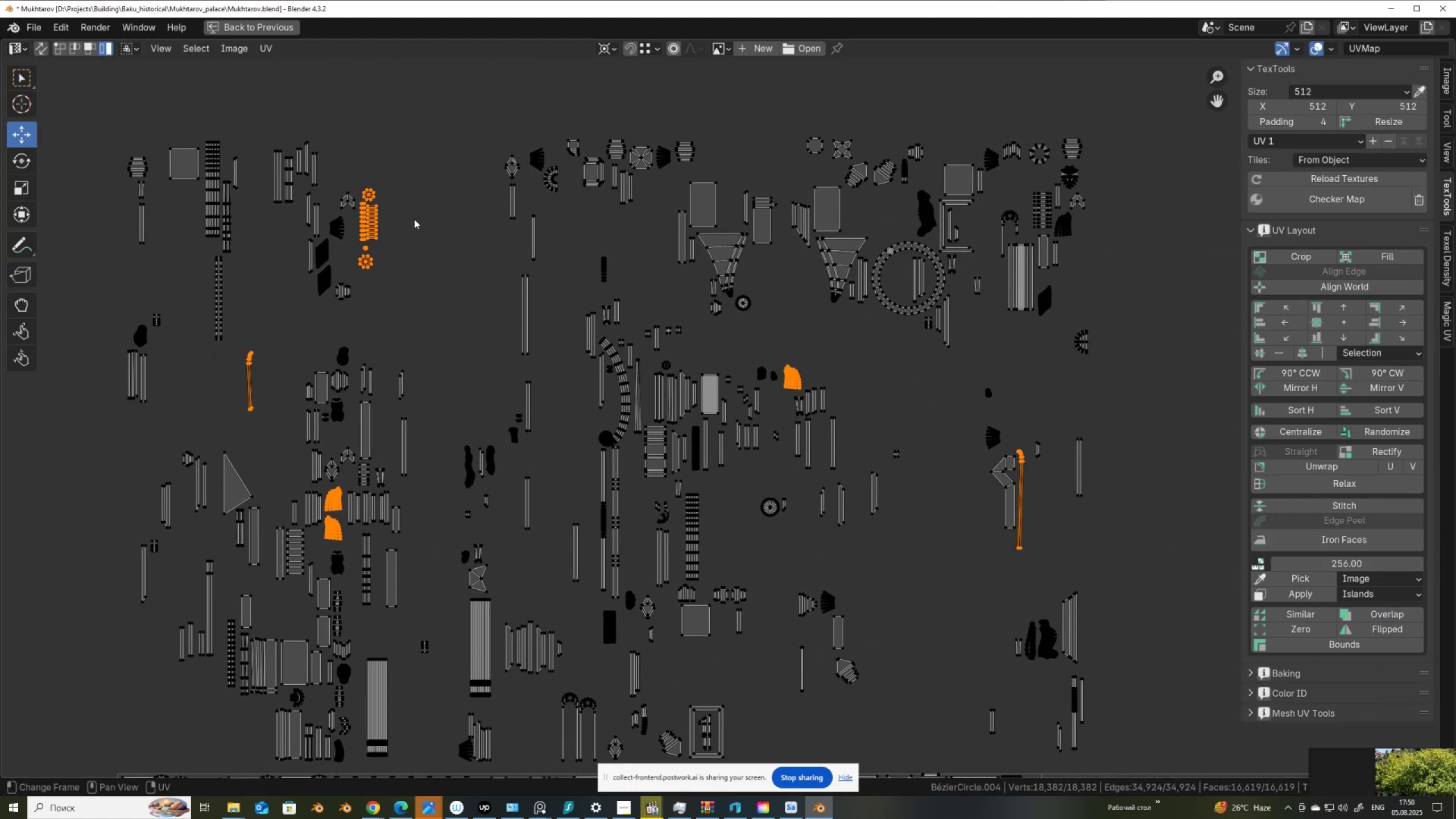 
left_click([400, 230])
 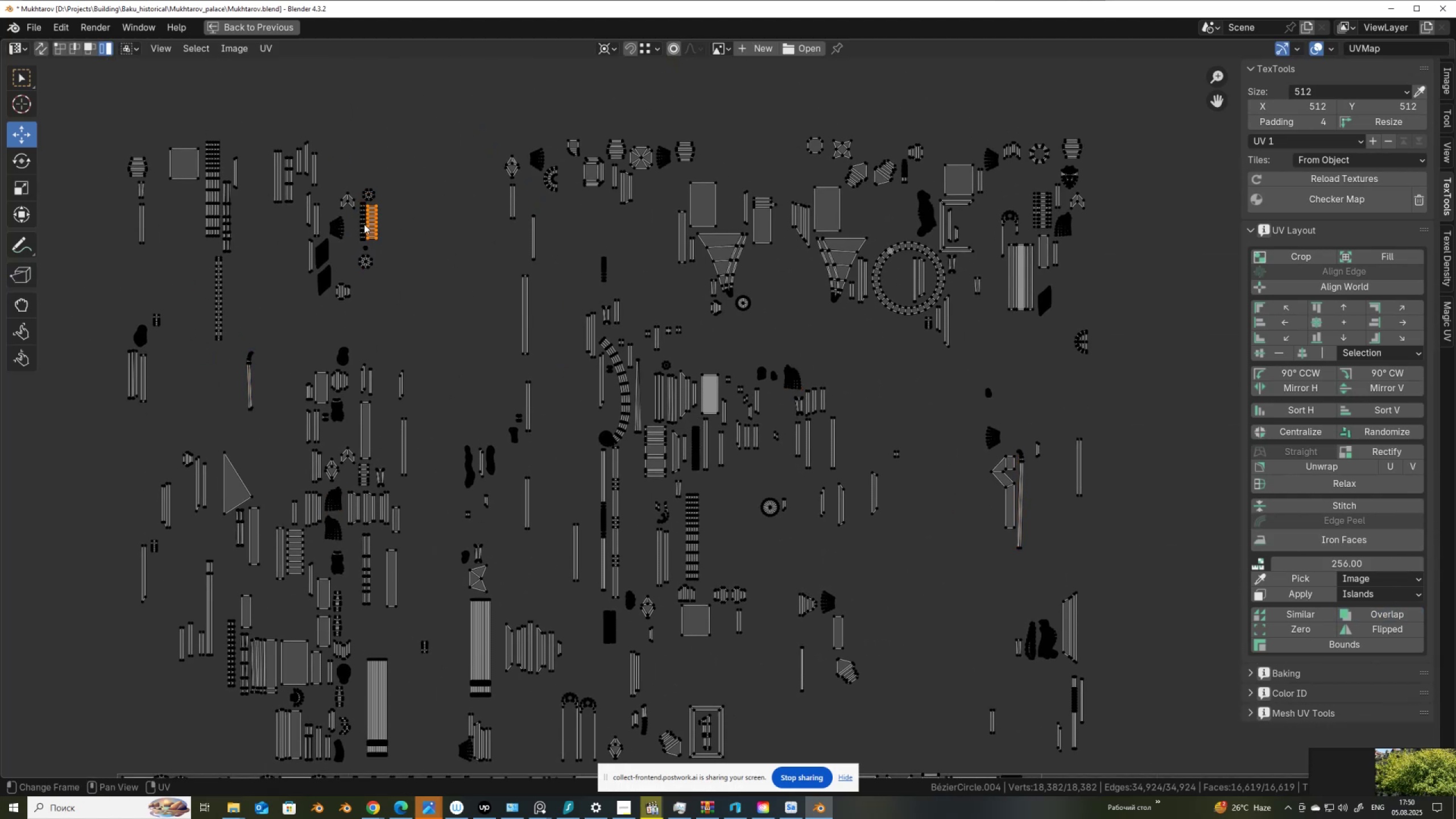 
left_click([379, 227])
 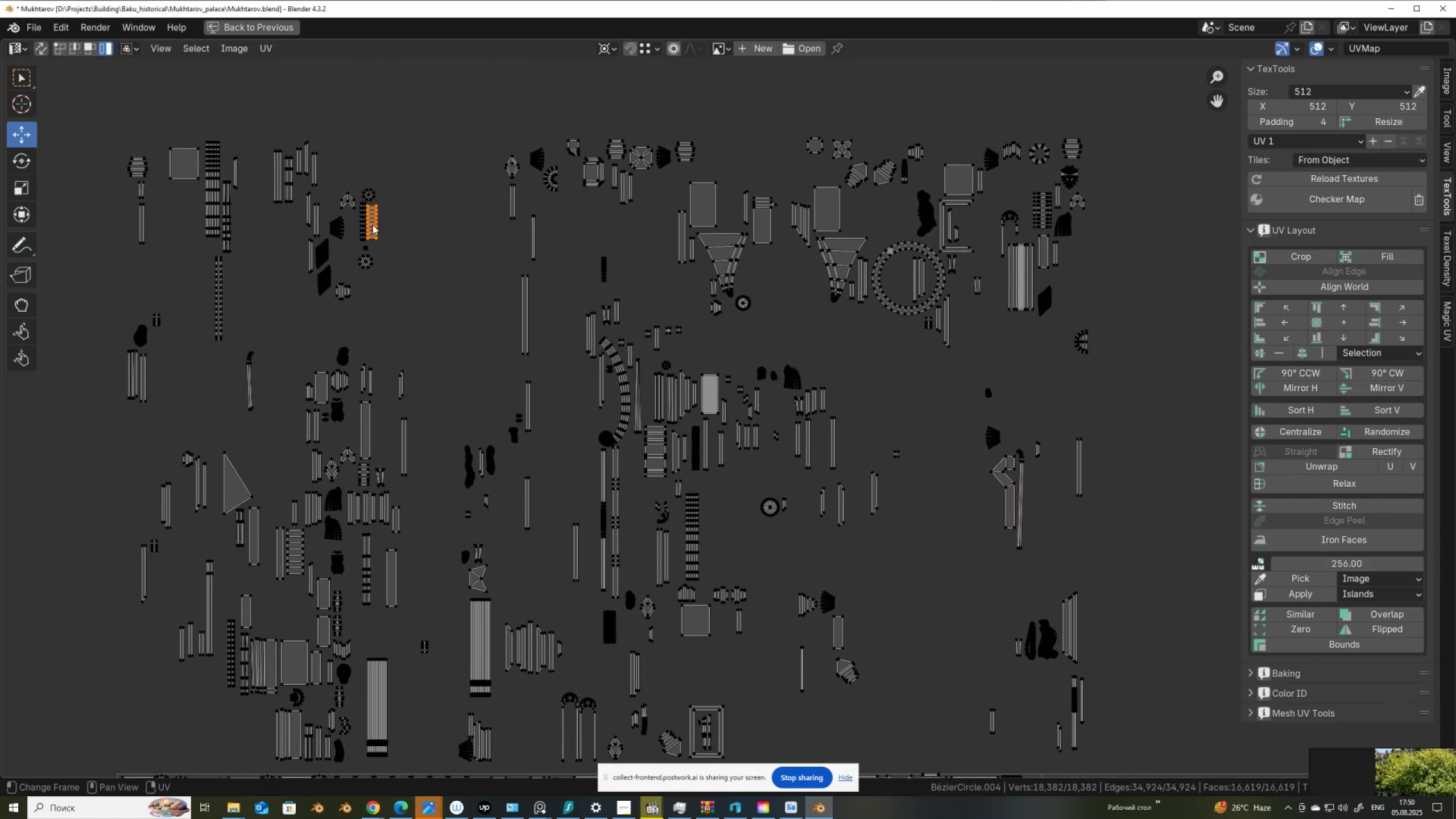 
left_click([373, 225])
 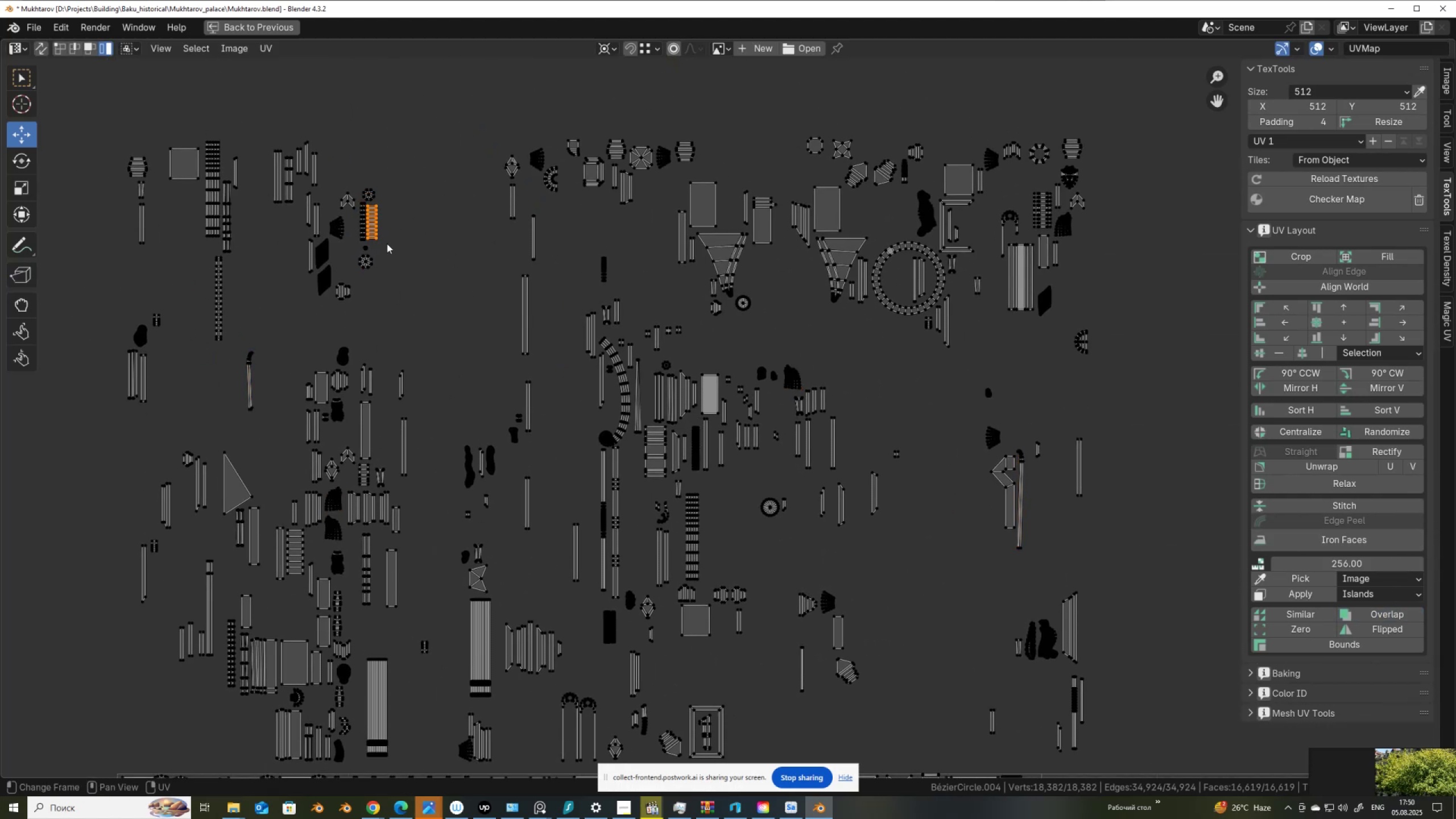 
key(G)
 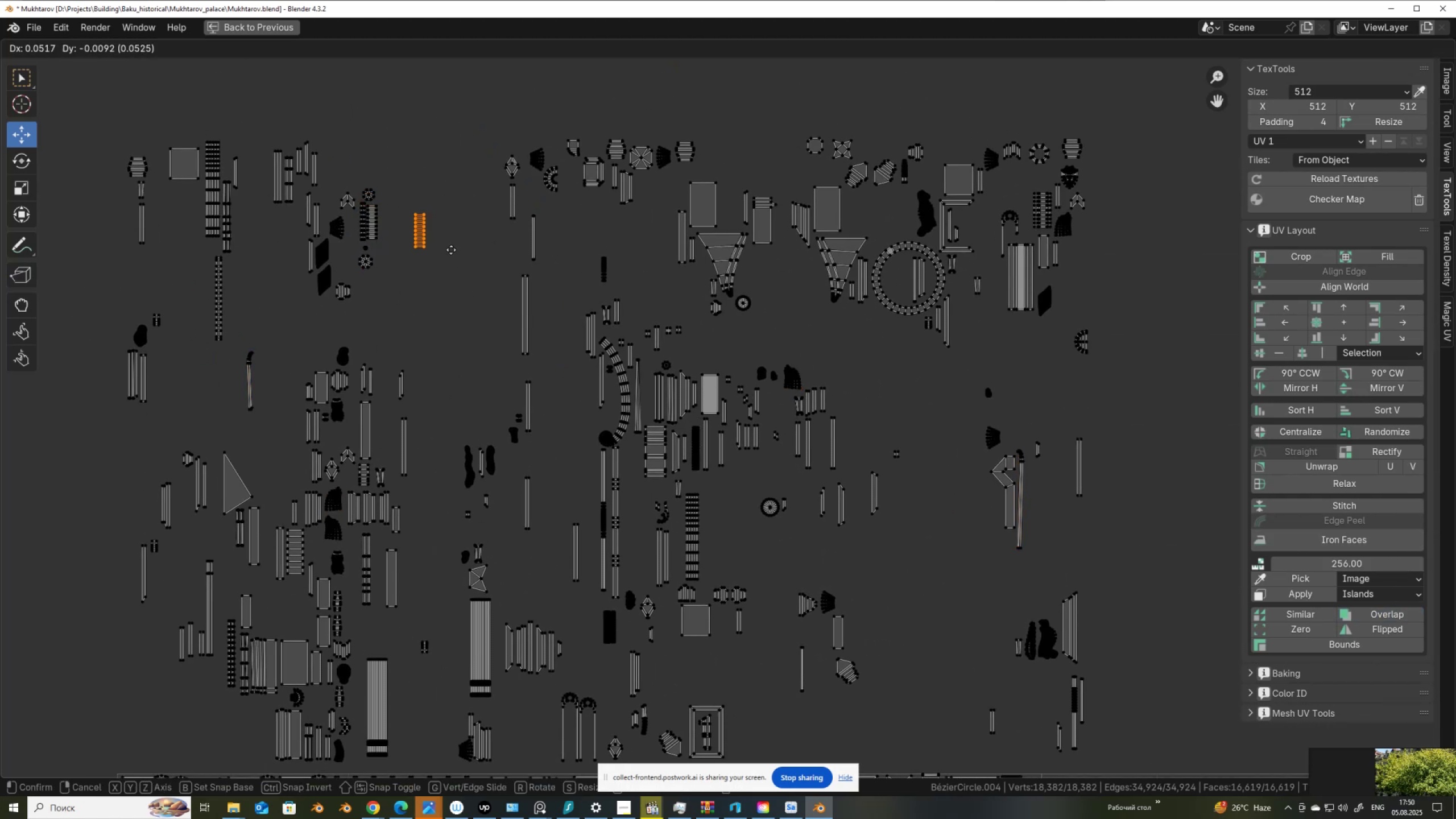 
right_click([449, 249])
 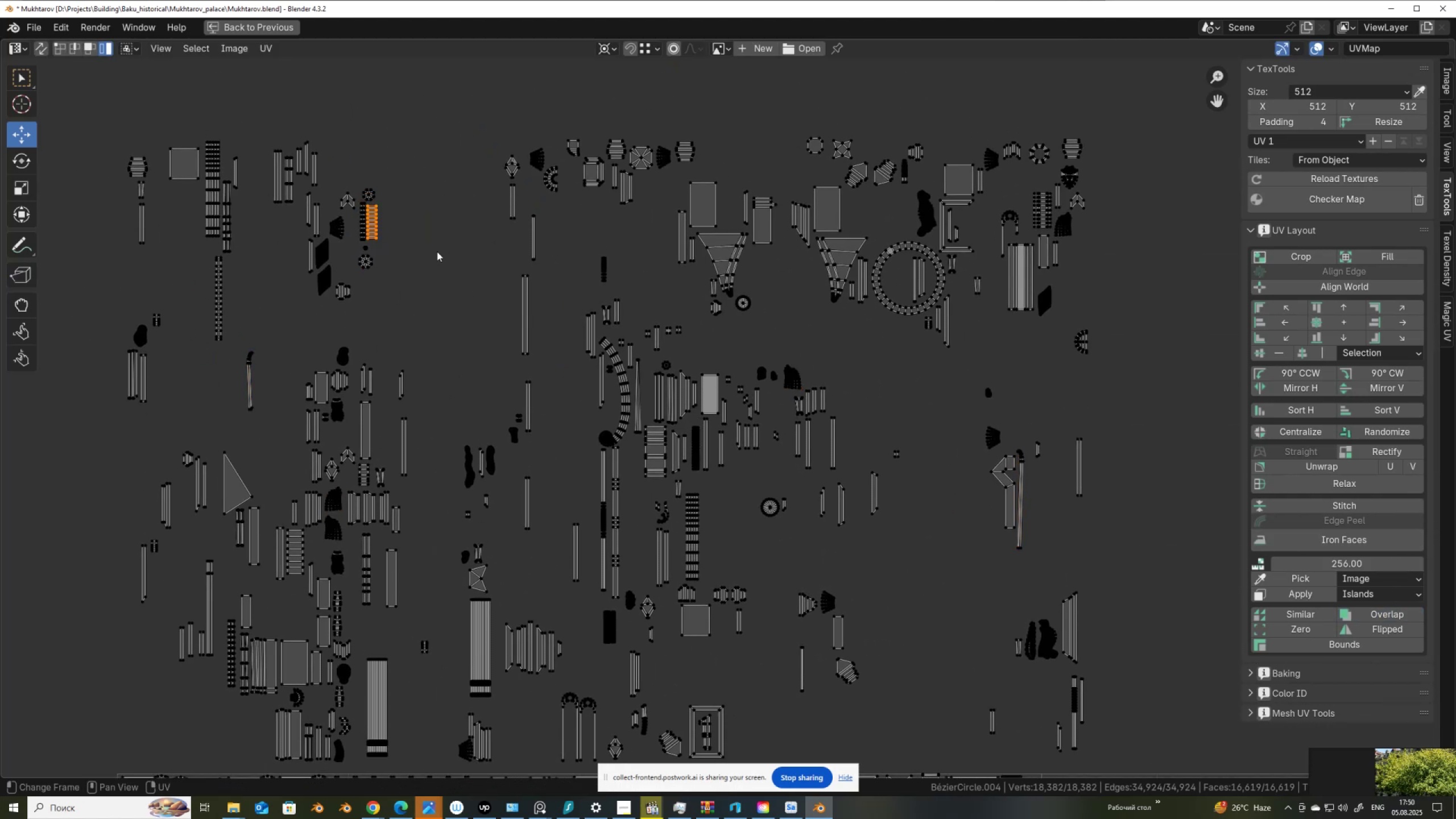 
left_click_drag(start_coordinate=[428, 242], to_coordinate=[361, 193])
 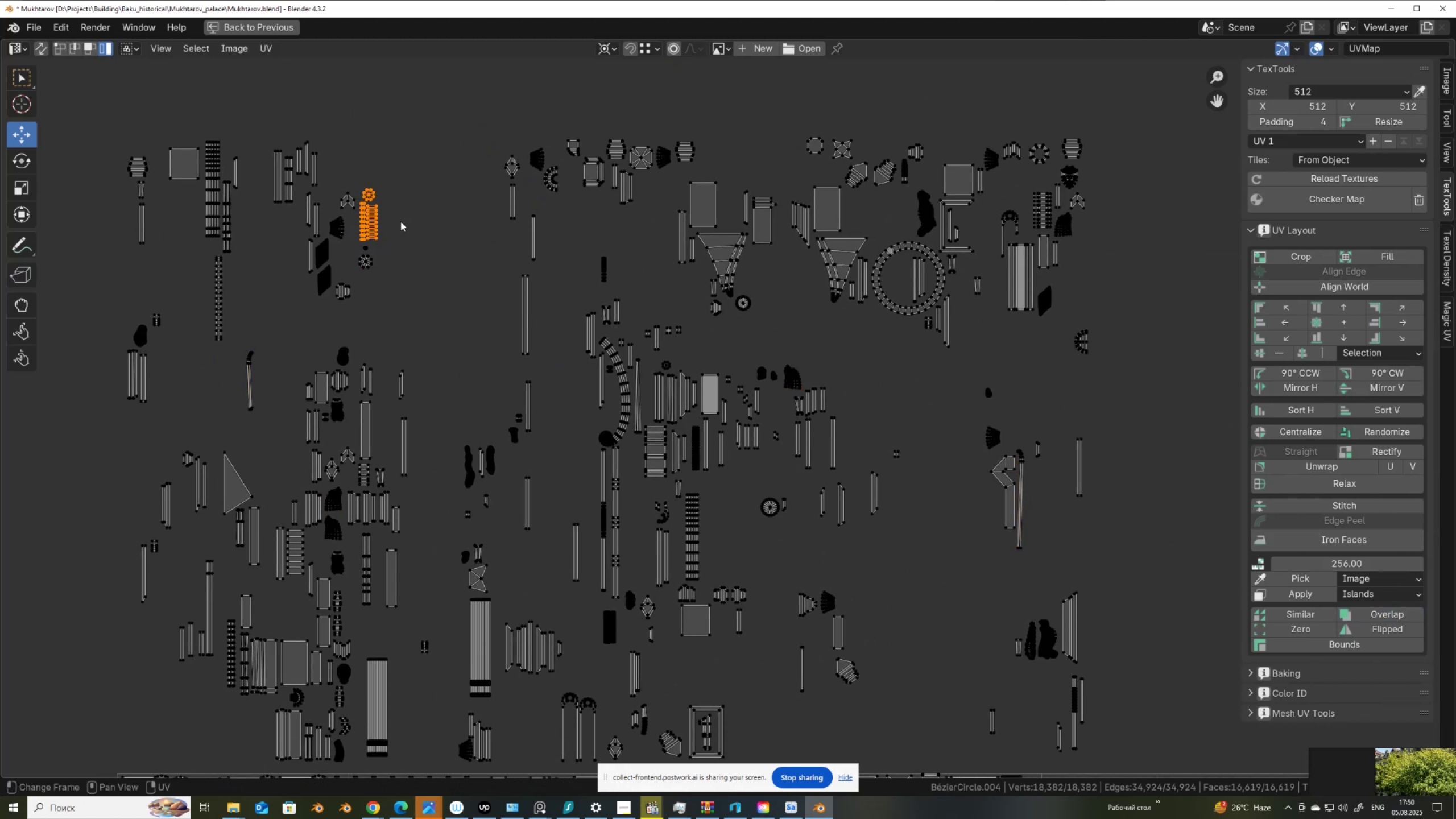 
scroll: coordinate [406, 230], scroll_direction: down, amount: 2.0
 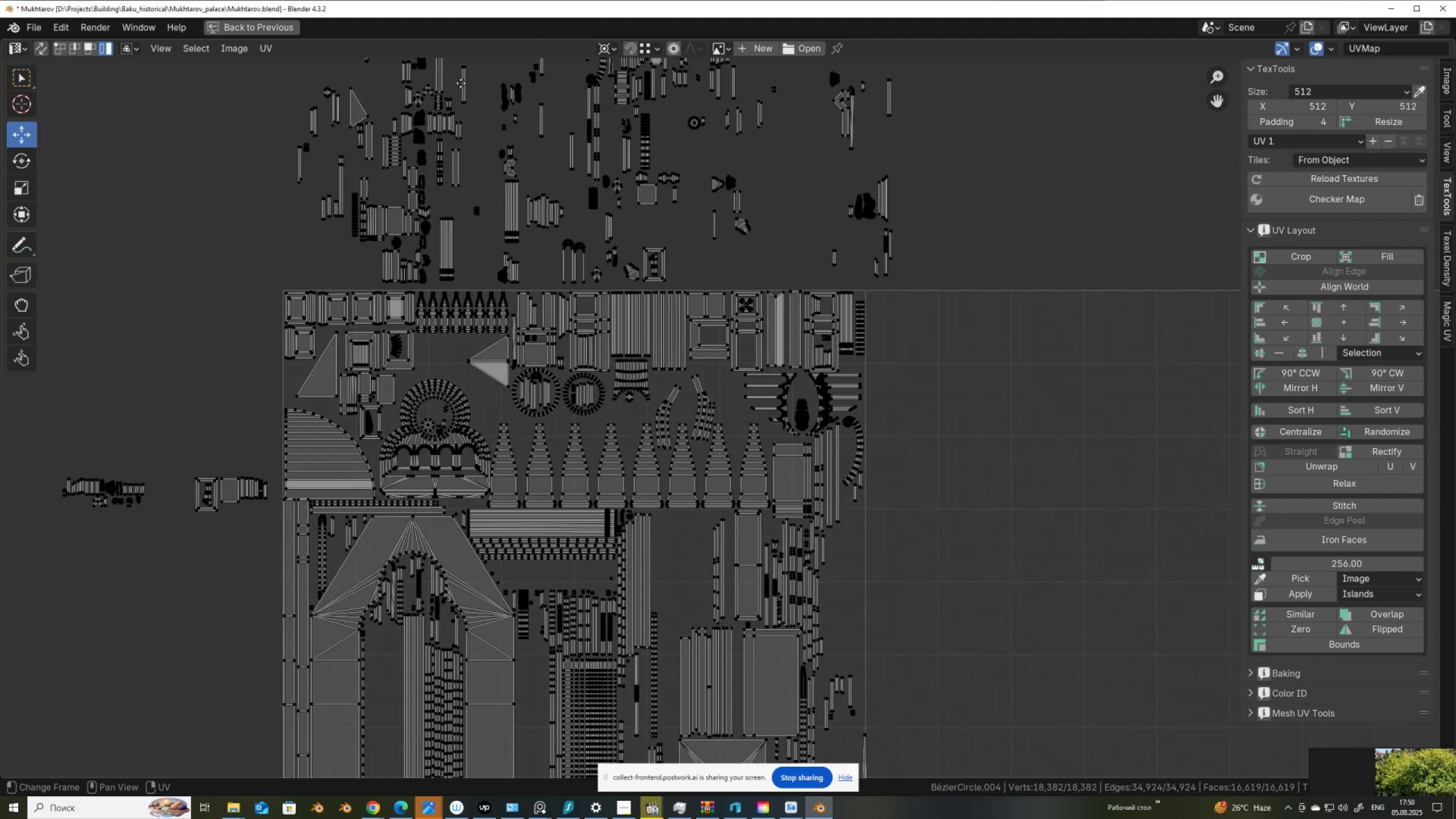 
key(G)
 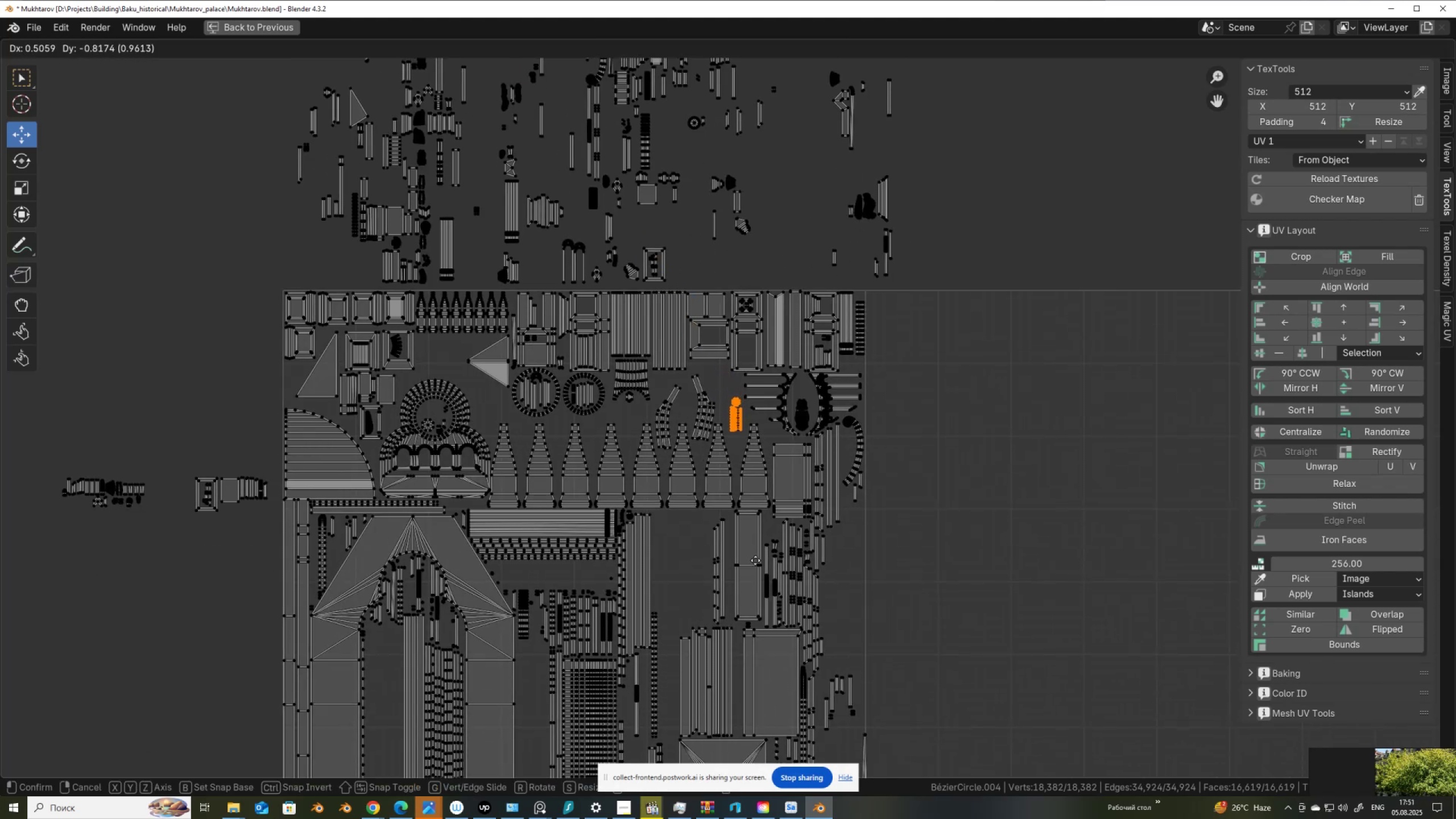 
left_click([756, 571])
 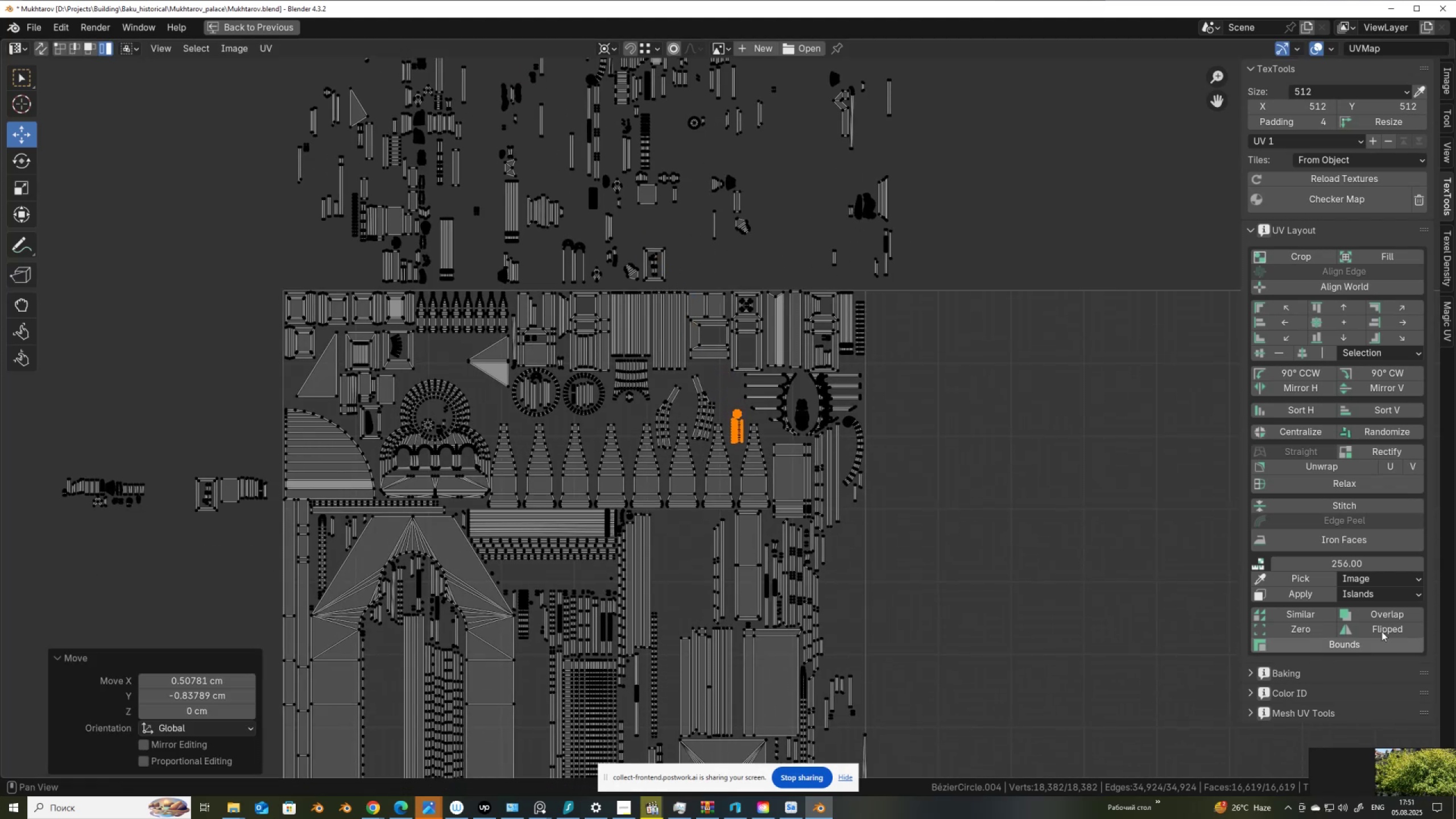 
left_click([1391, 615])
 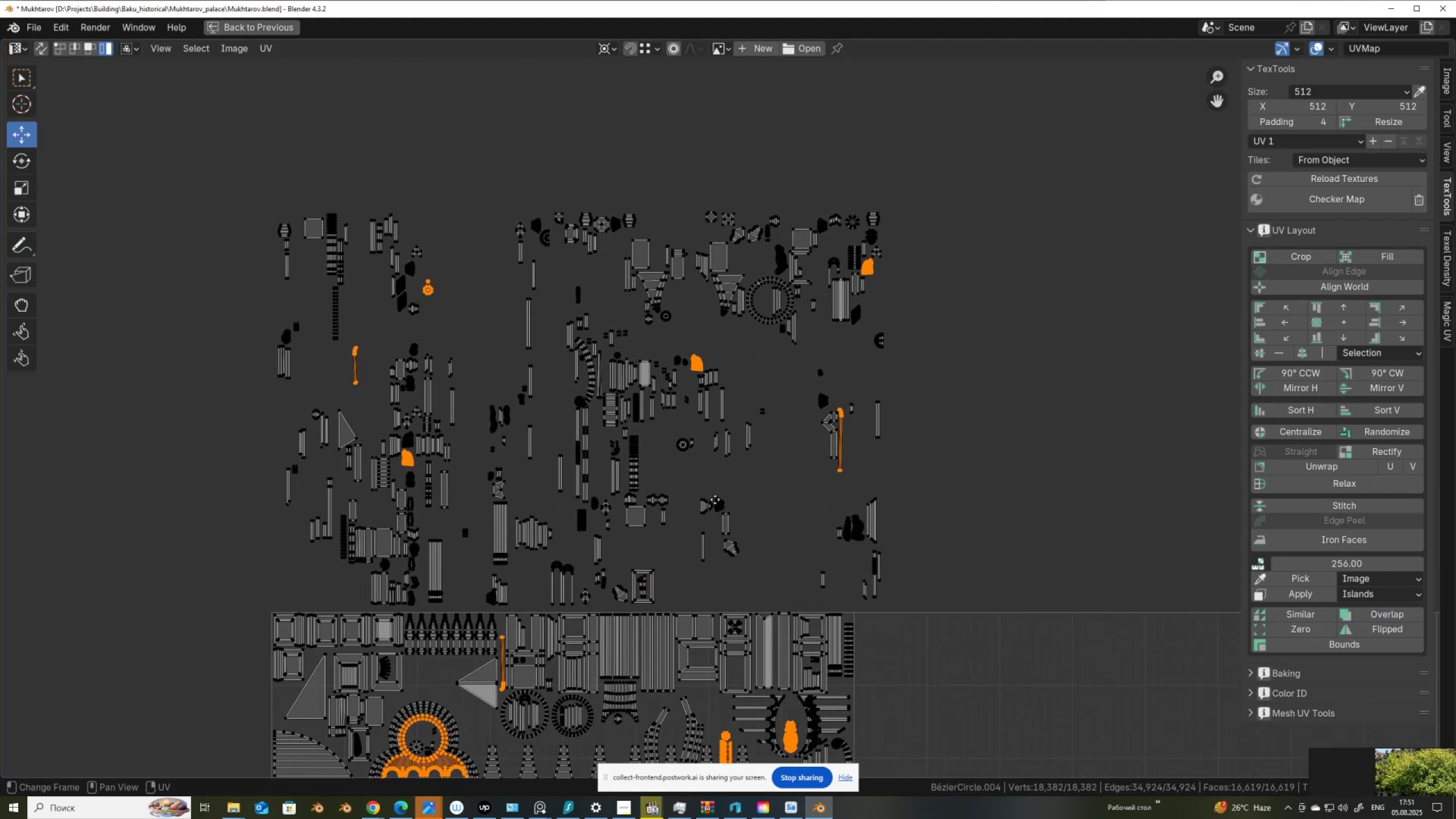 
scroll: coordinate [722, 419], scroll_direction: up, amount: 2.0
 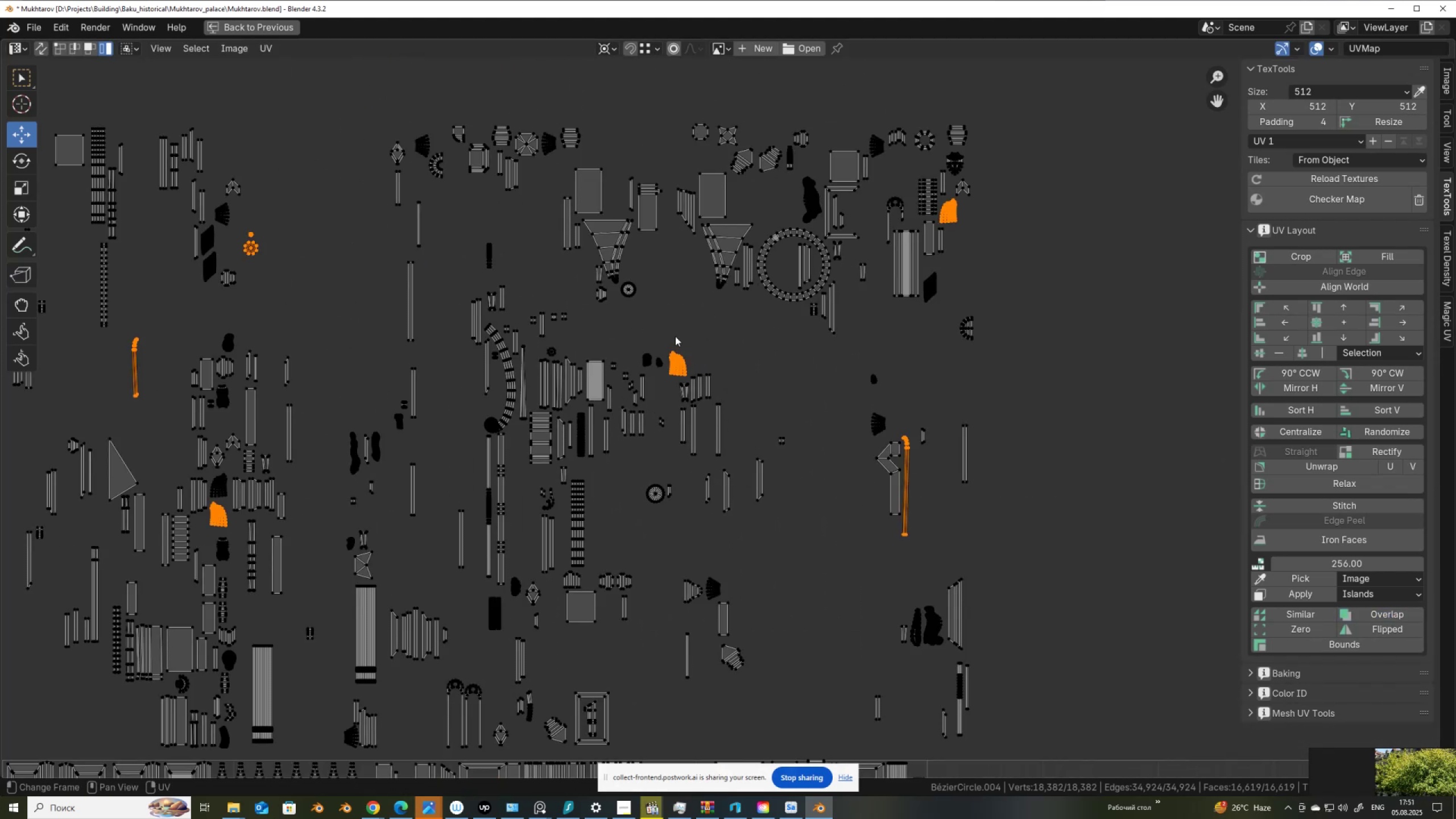 
left_click_drag(start_coordinate=[664, 340], to_coordinate=[685, 363])
 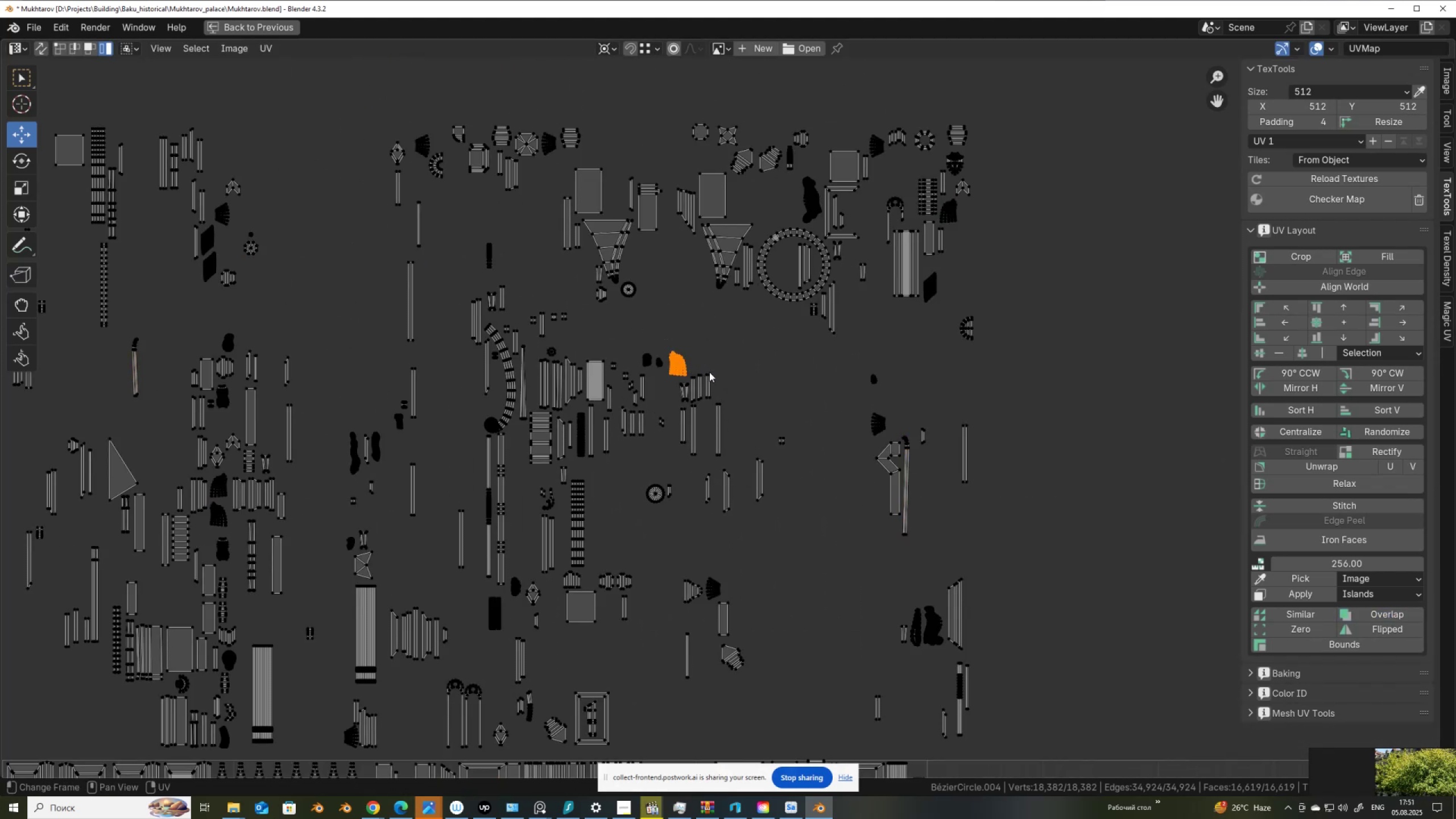 
scroll: coordinate [718, 380], scroll_direction: down, amount: 1.0
 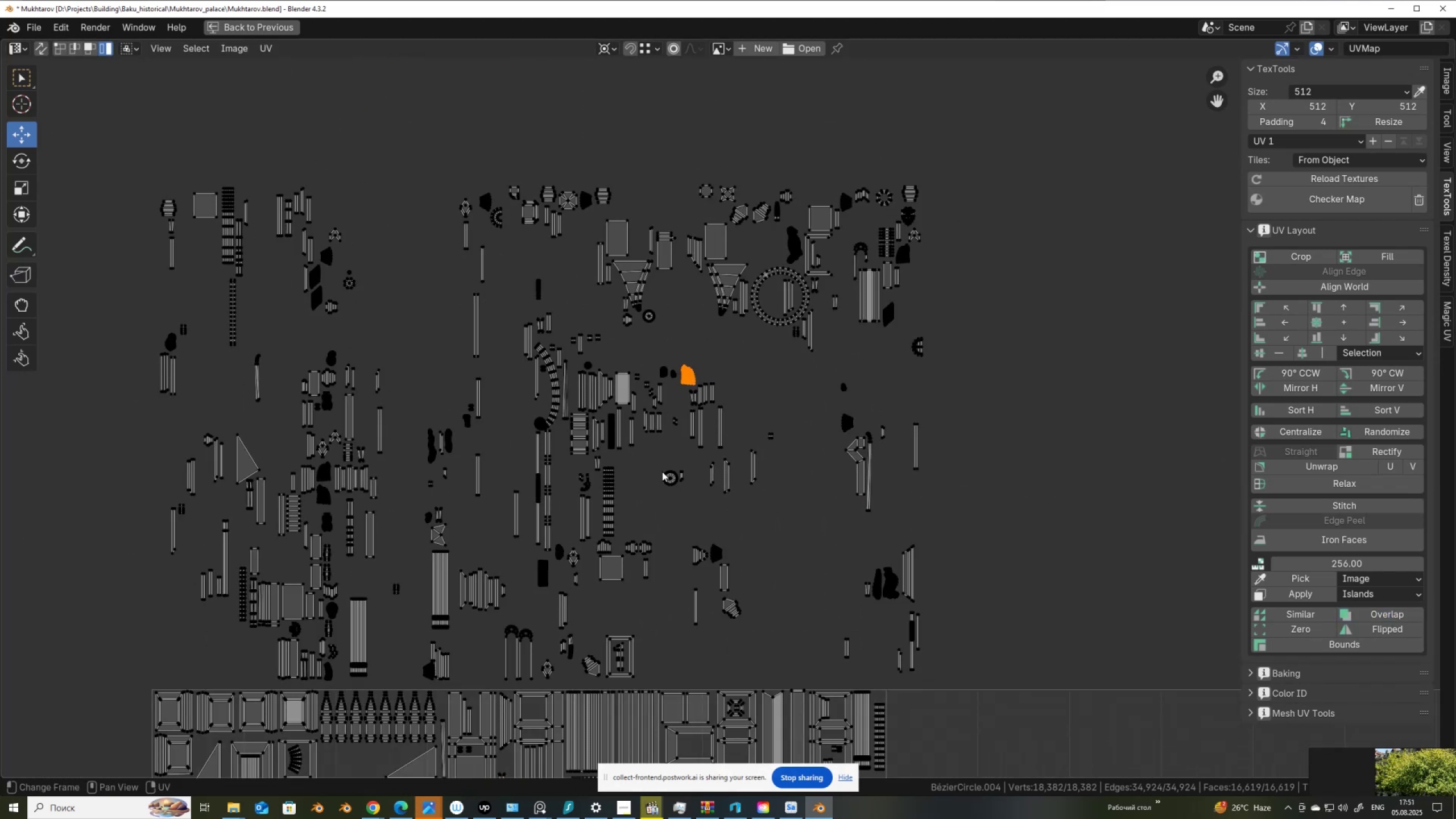 
key(G)
 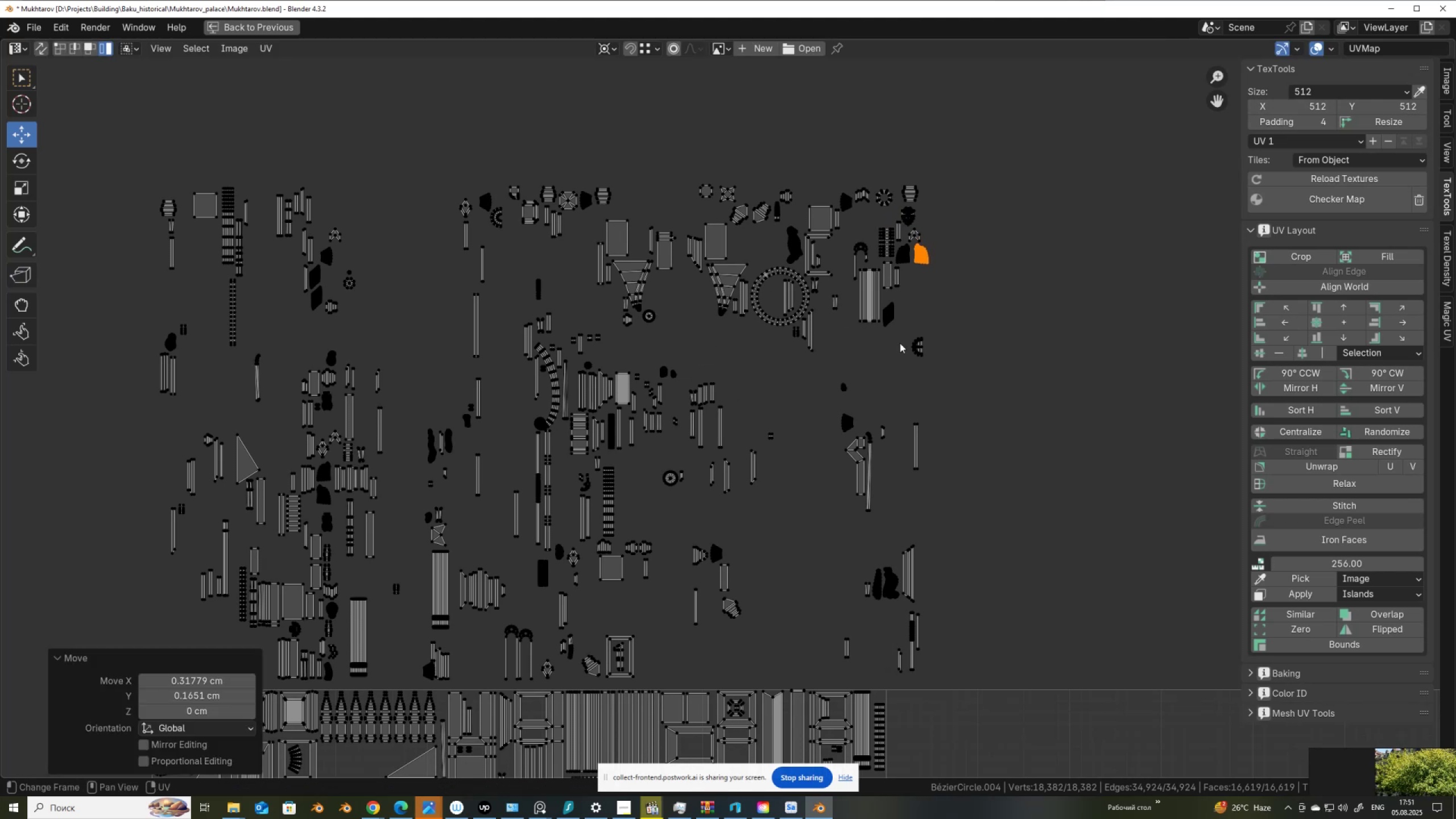 
left_click_drag(start_coordinate=[930, 270], to_coordinate=[904, 251])
 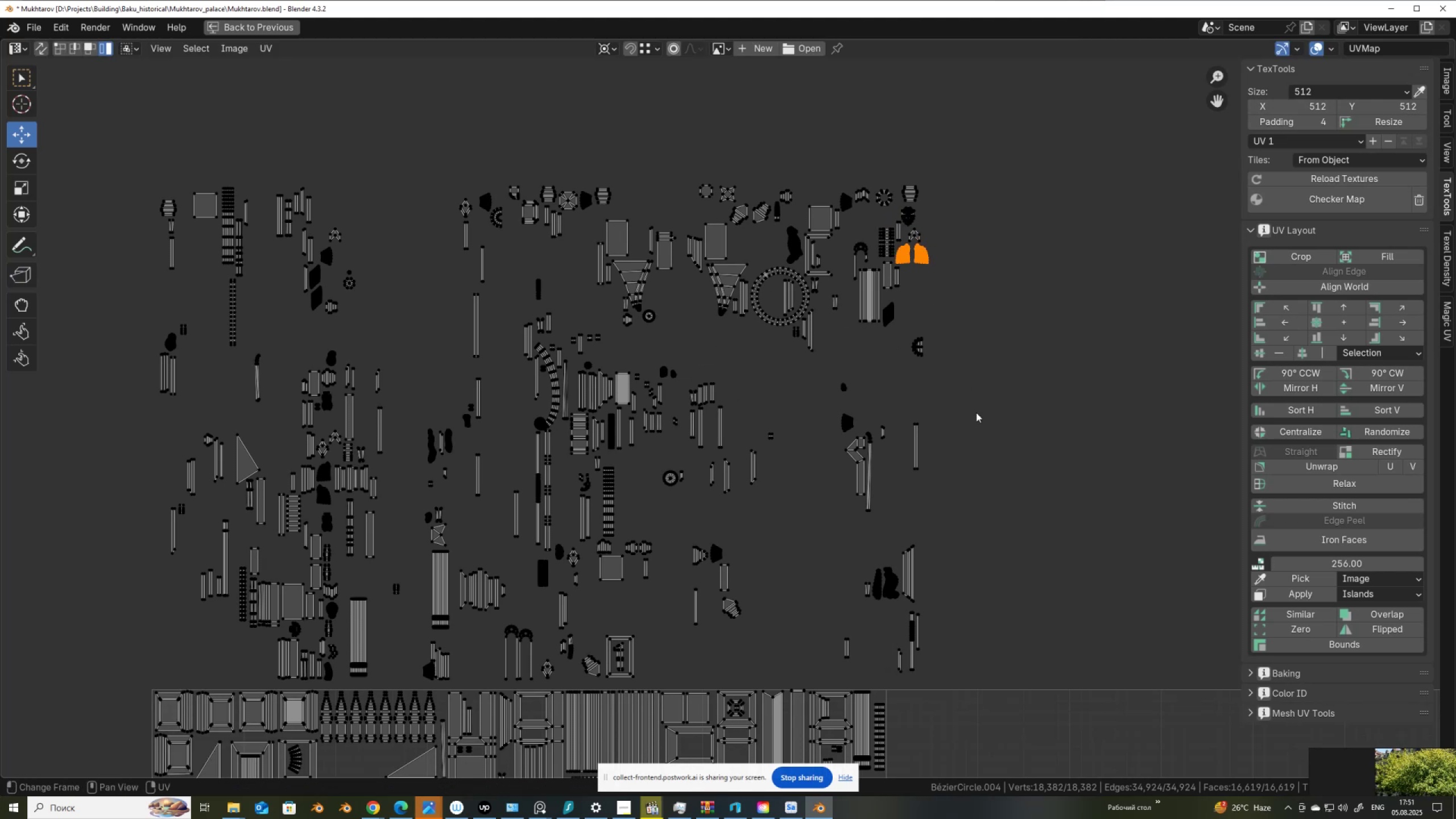 
scroll: coordinate [959, 462], scroll_direction: down, amount: 2.0
 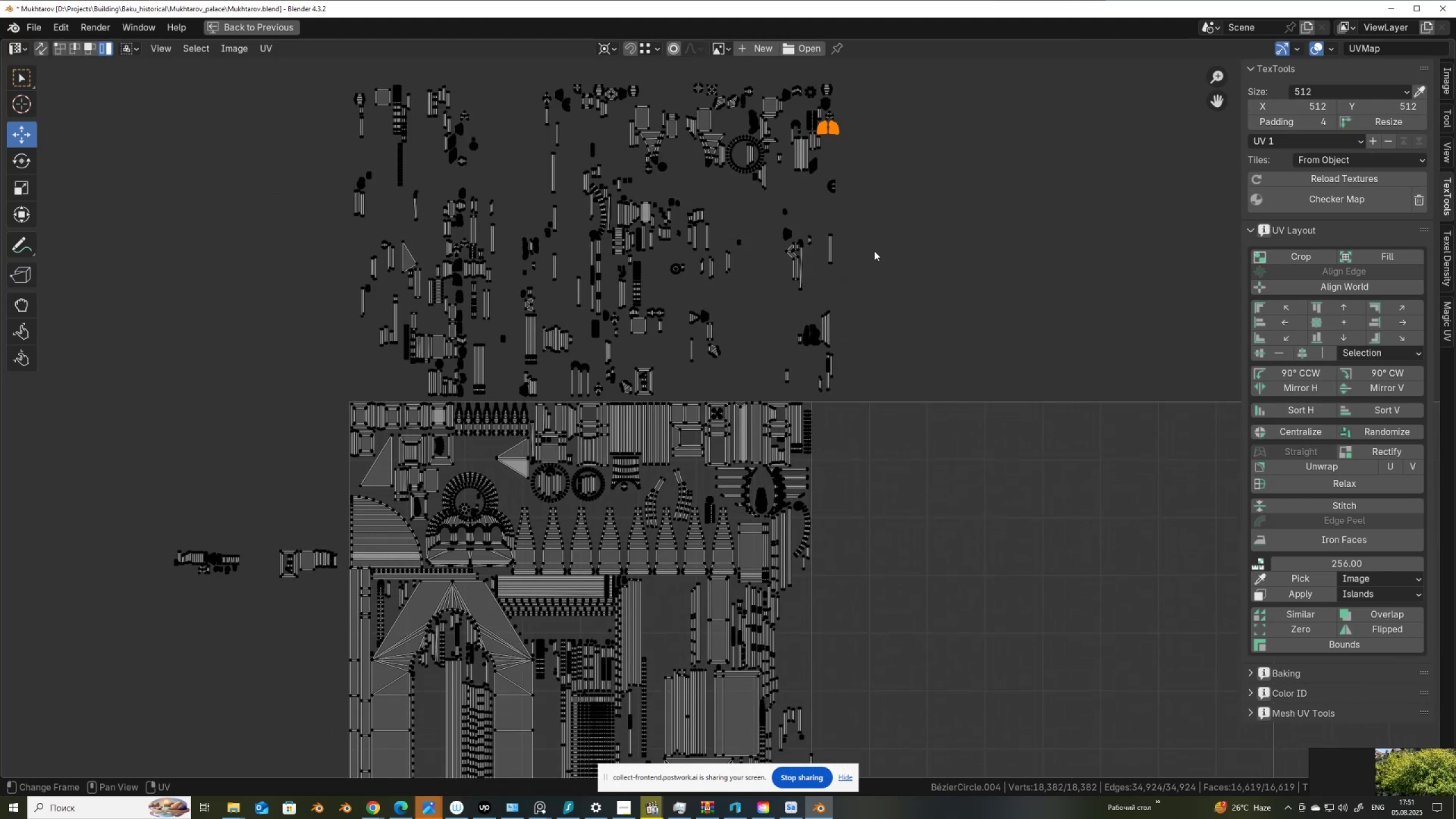 
key(G)
 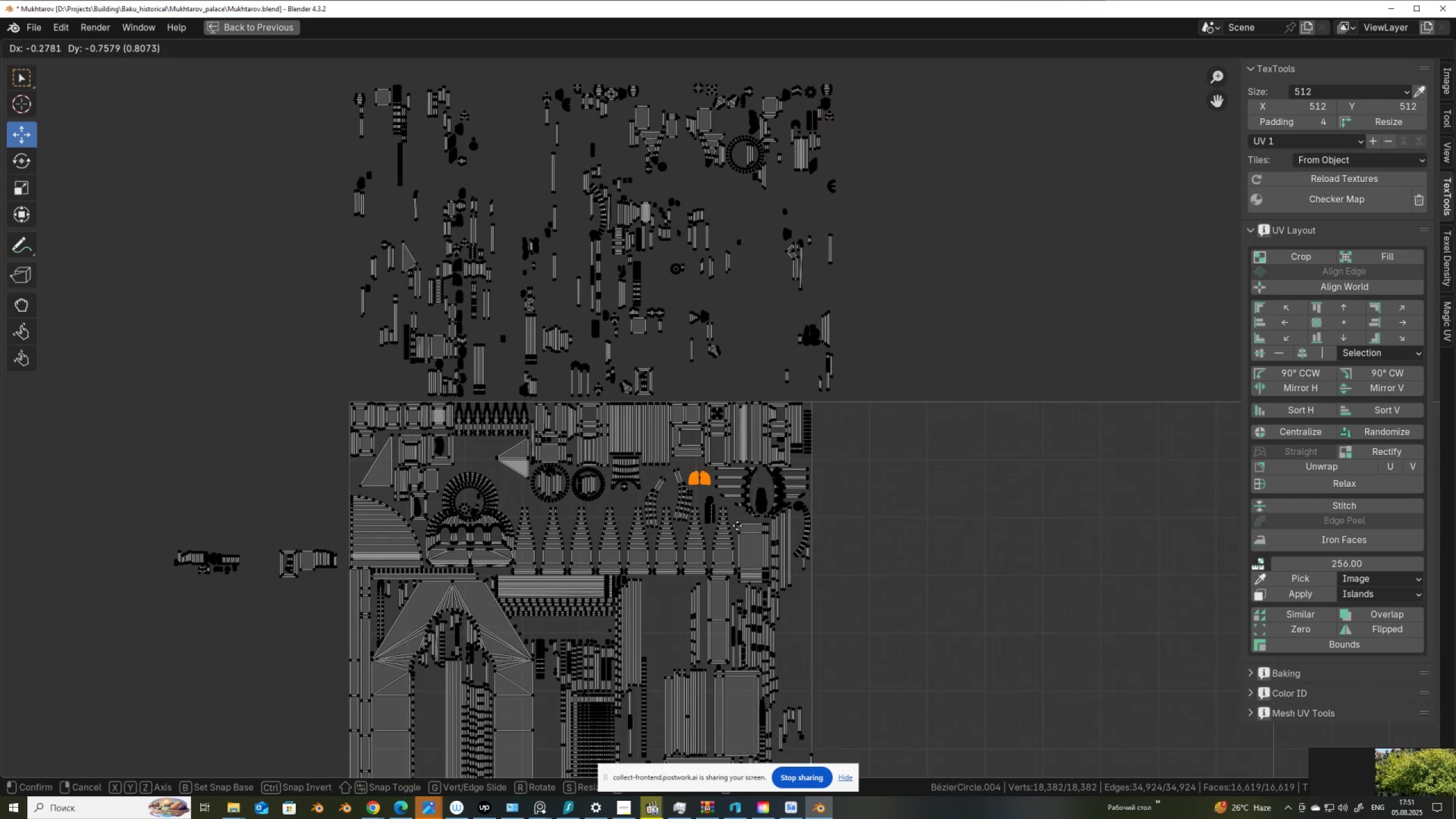 
left_click([737, 526])
 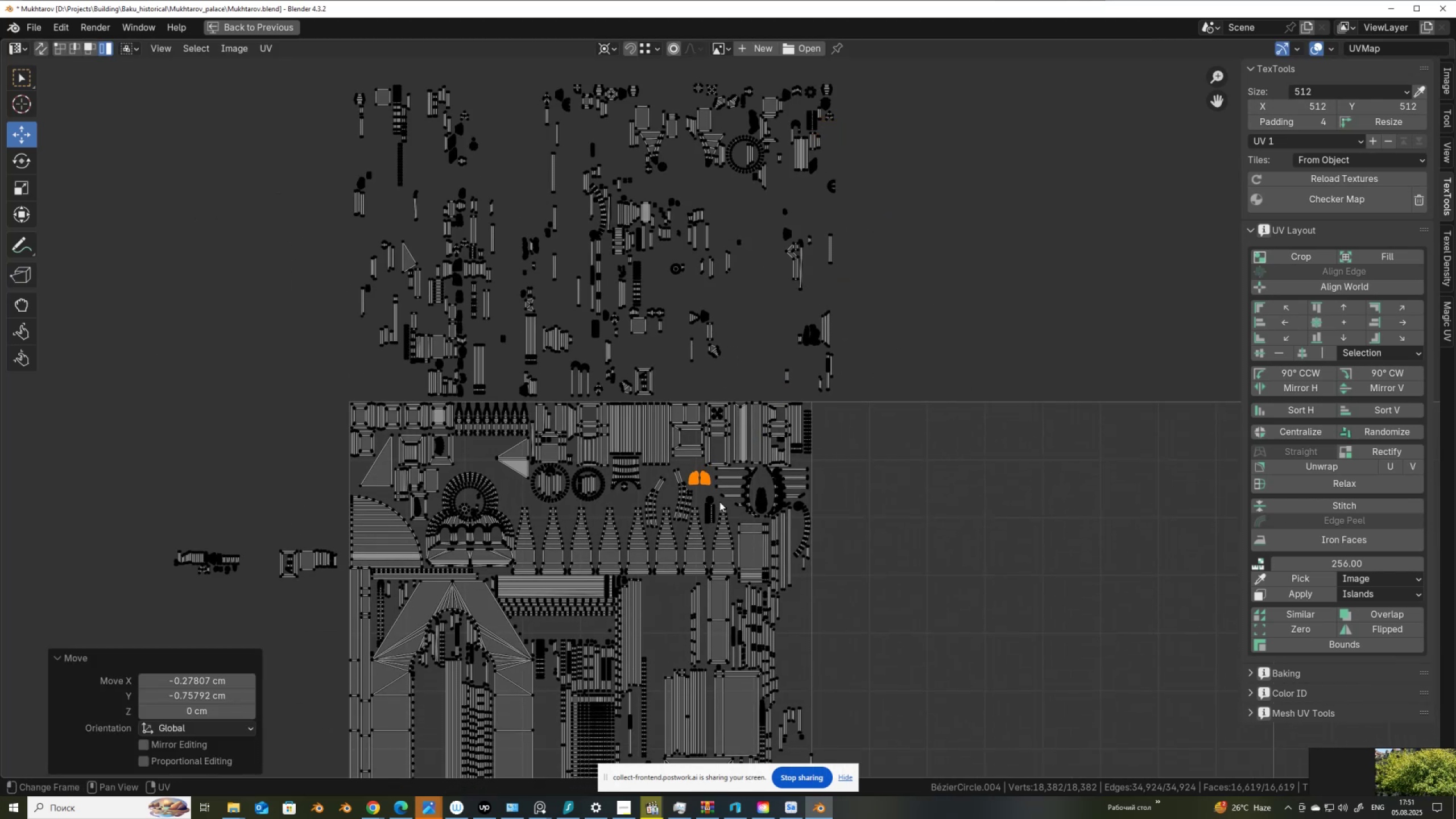 
scroll: coordinate [719, 502], scroll_direction: up, amount: 2.0
 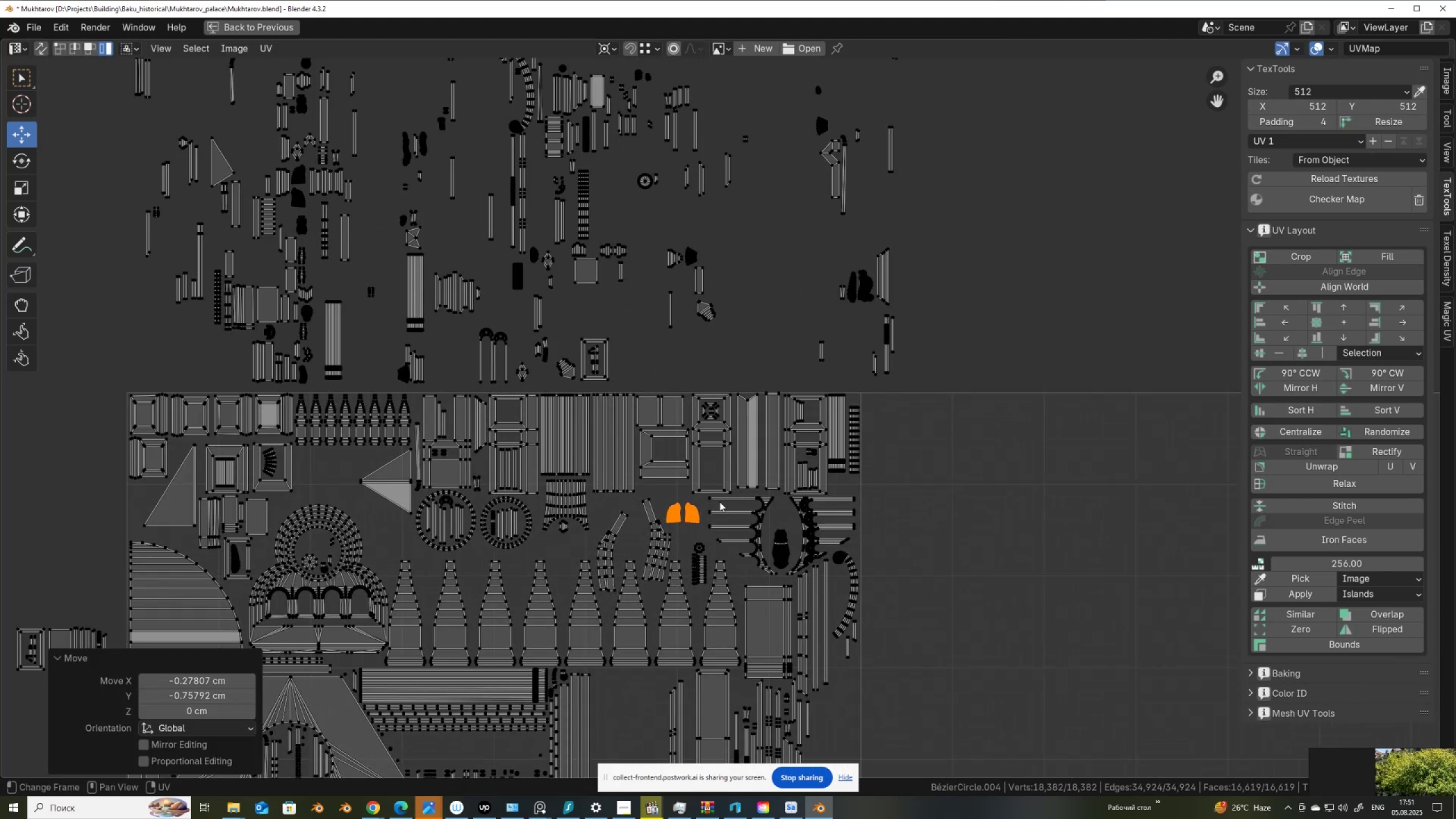 
key(G)
 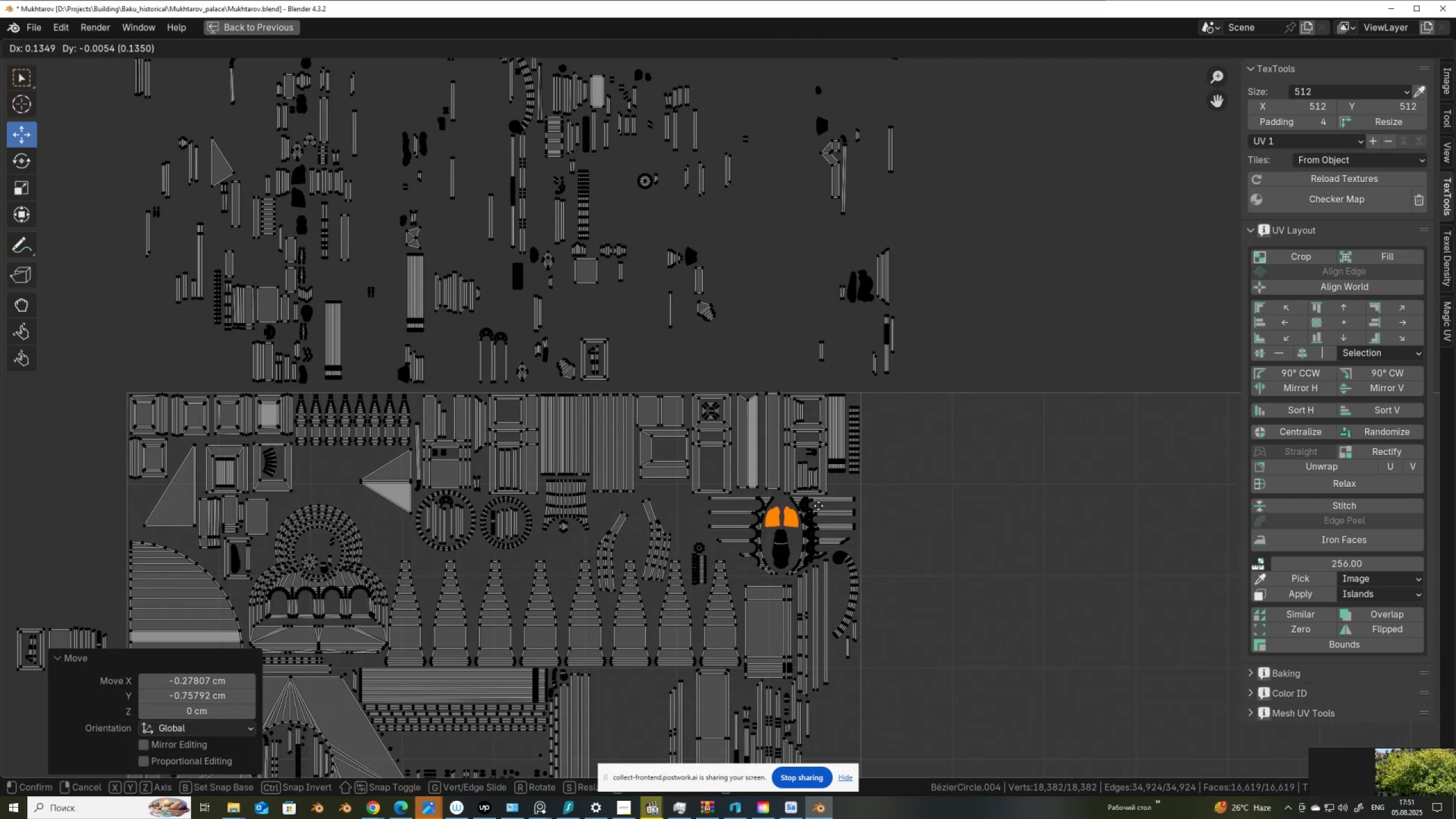 
left_click([818, 507])
 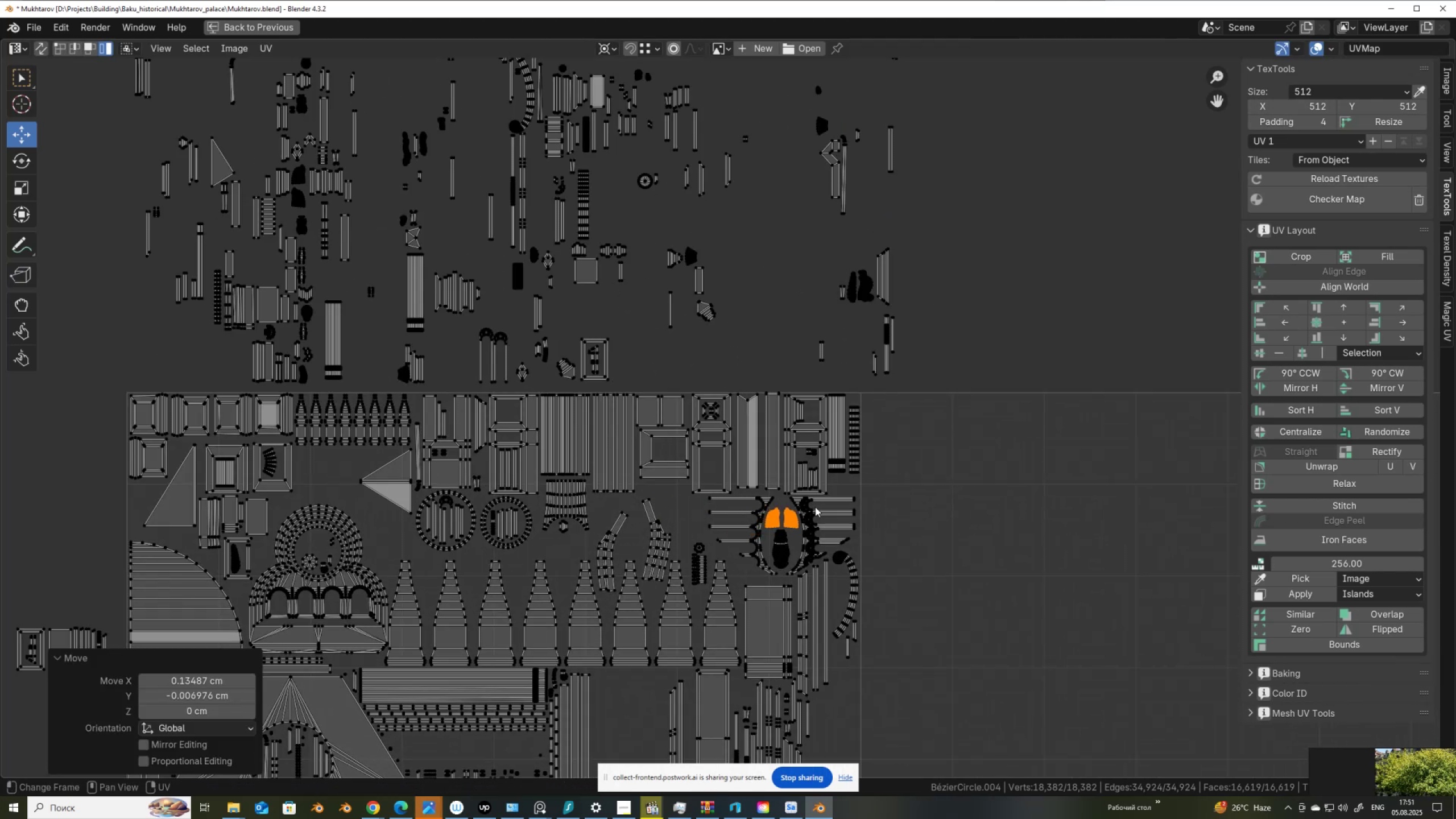 
scroll: coordinate [814, 506], scroll_direction: up, amount: 2.0
 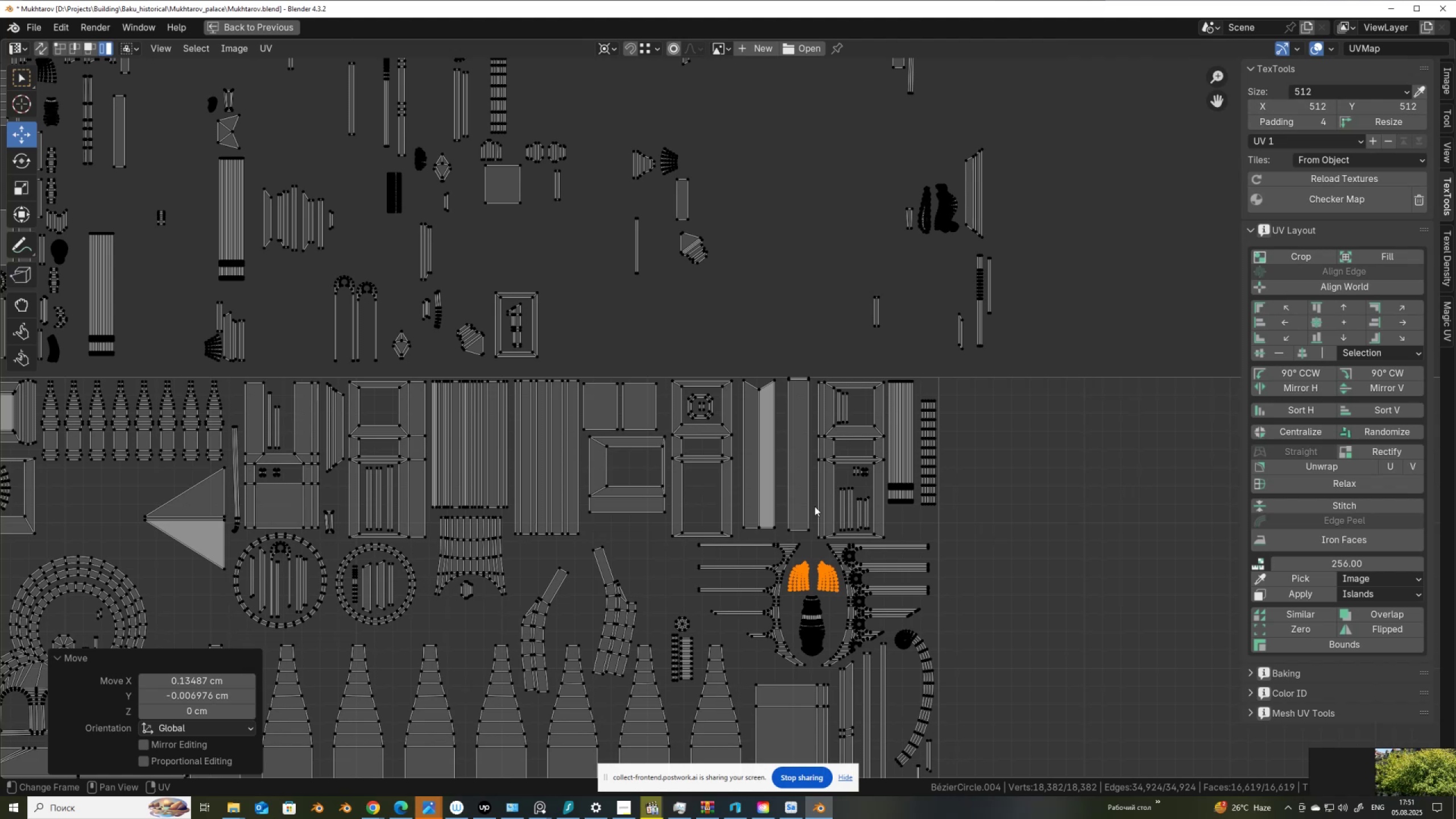 
scroll: coordinate [793, 475], scroll_direction: down, amount: 4.0
 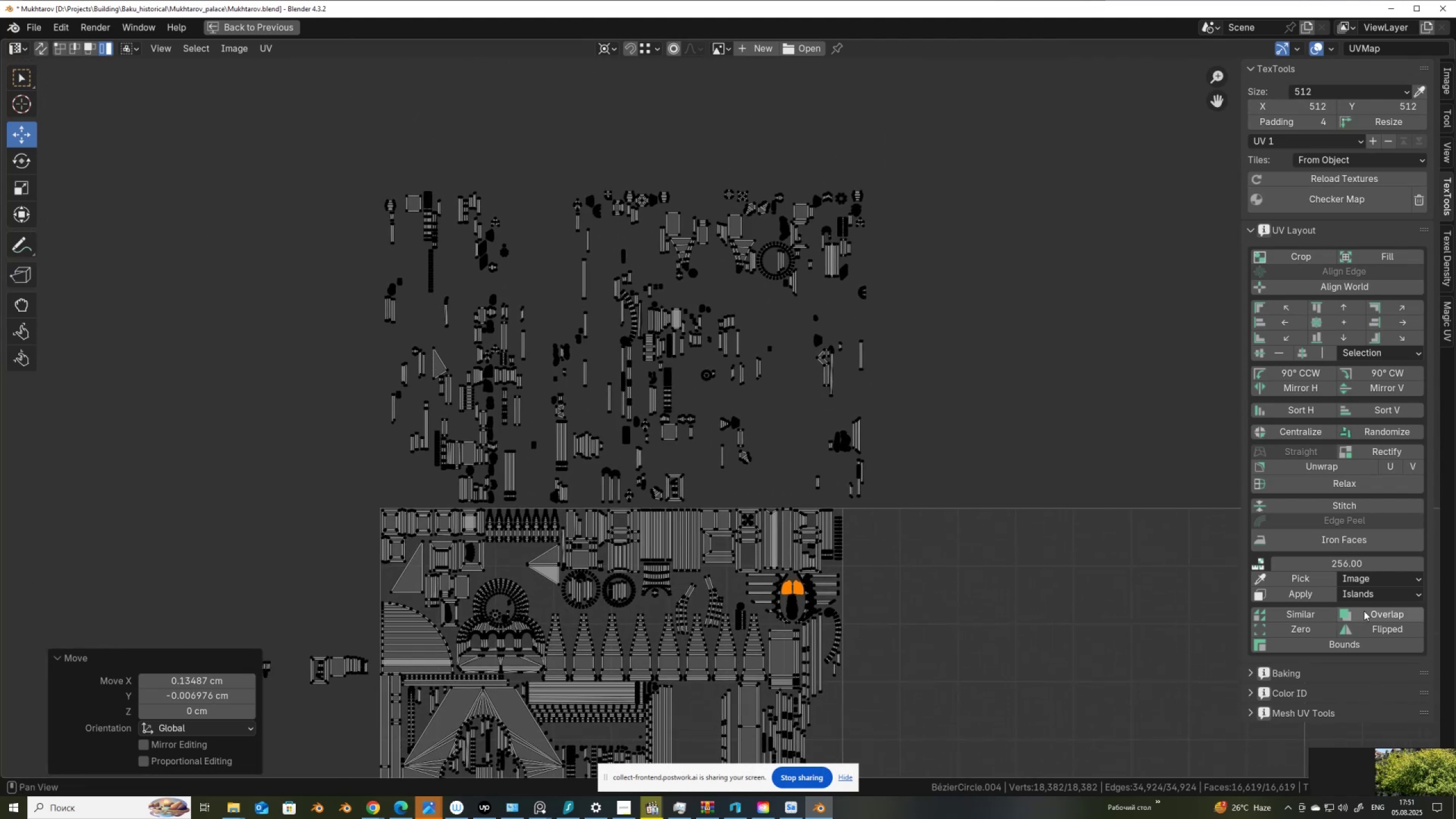 
left_click([1377, 613])
 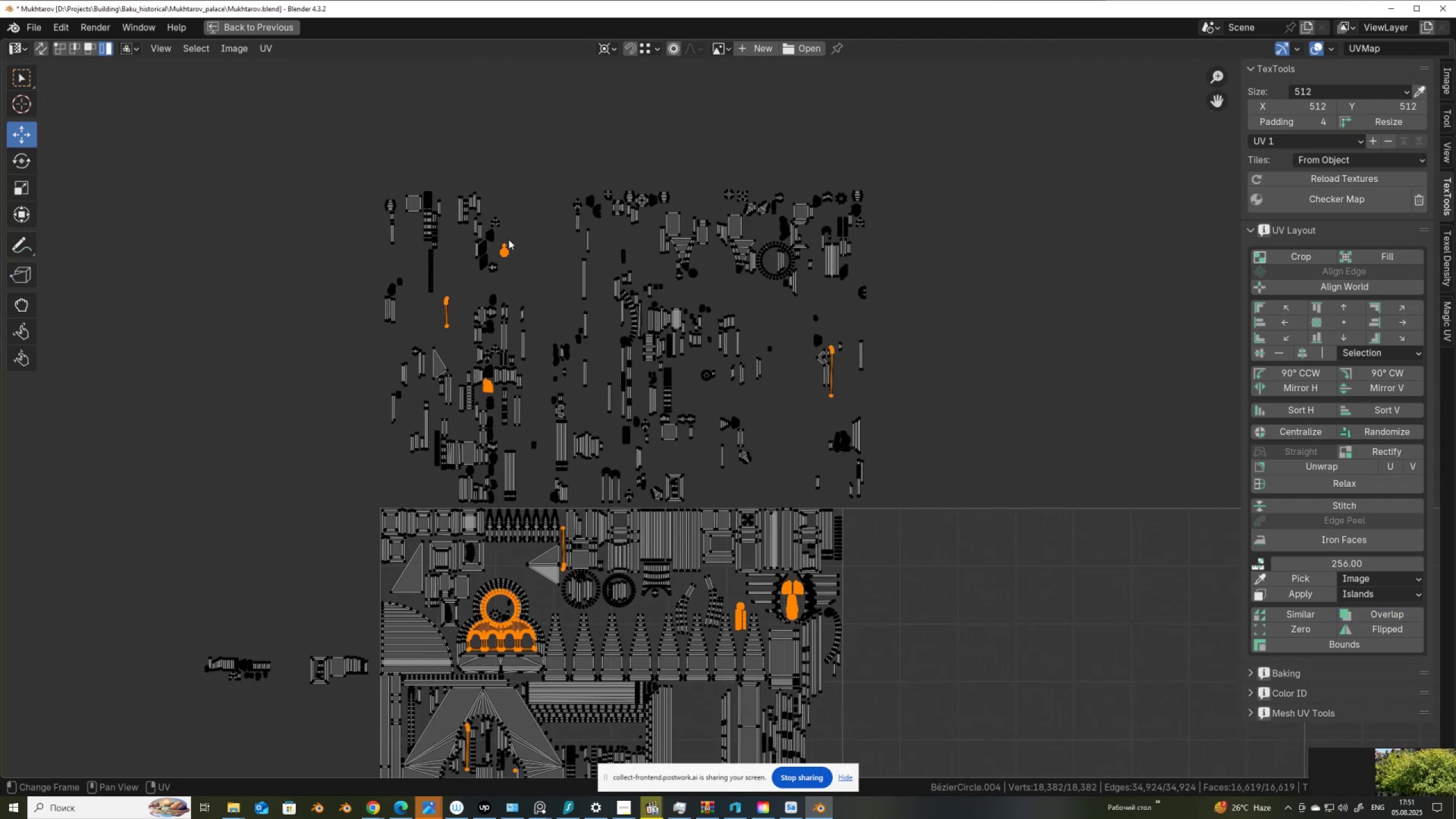 
left_click_drag(start_coordinate=[500, 237], to_coordinate=[508, 253])
 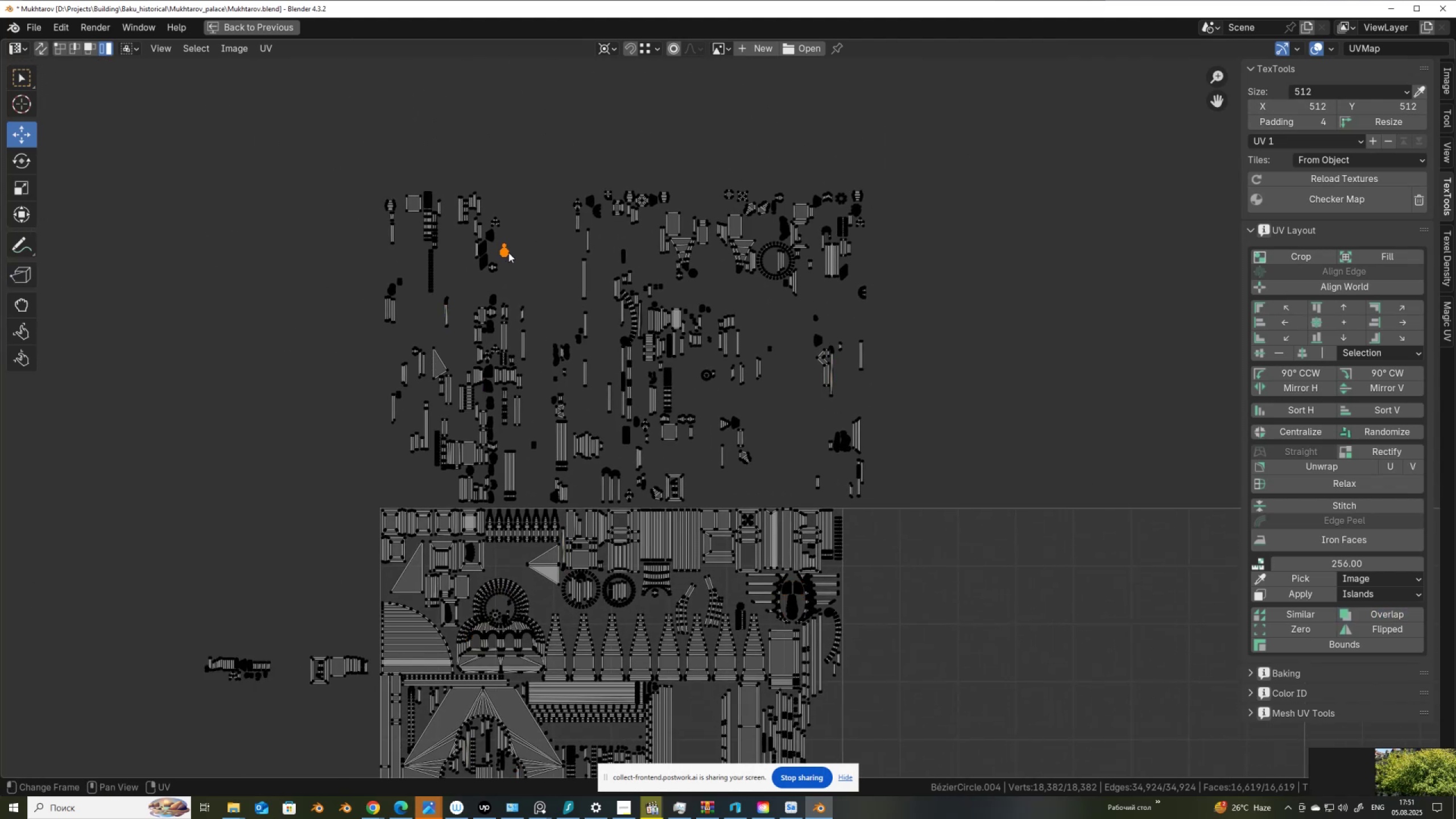 
scroll: coordinate [508, 253], scroll_direction: up, amount: 2.0
 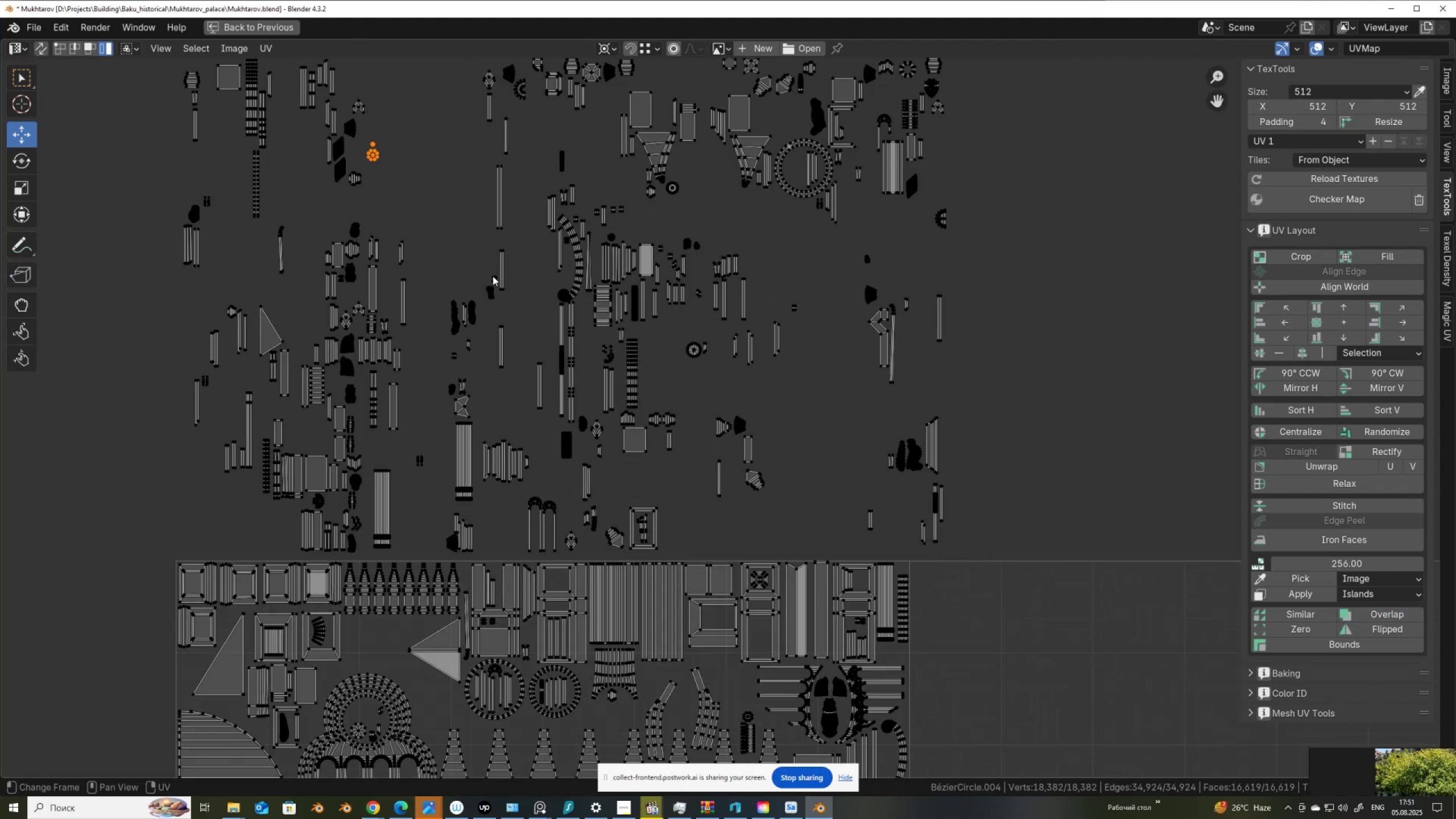 
key(G)
 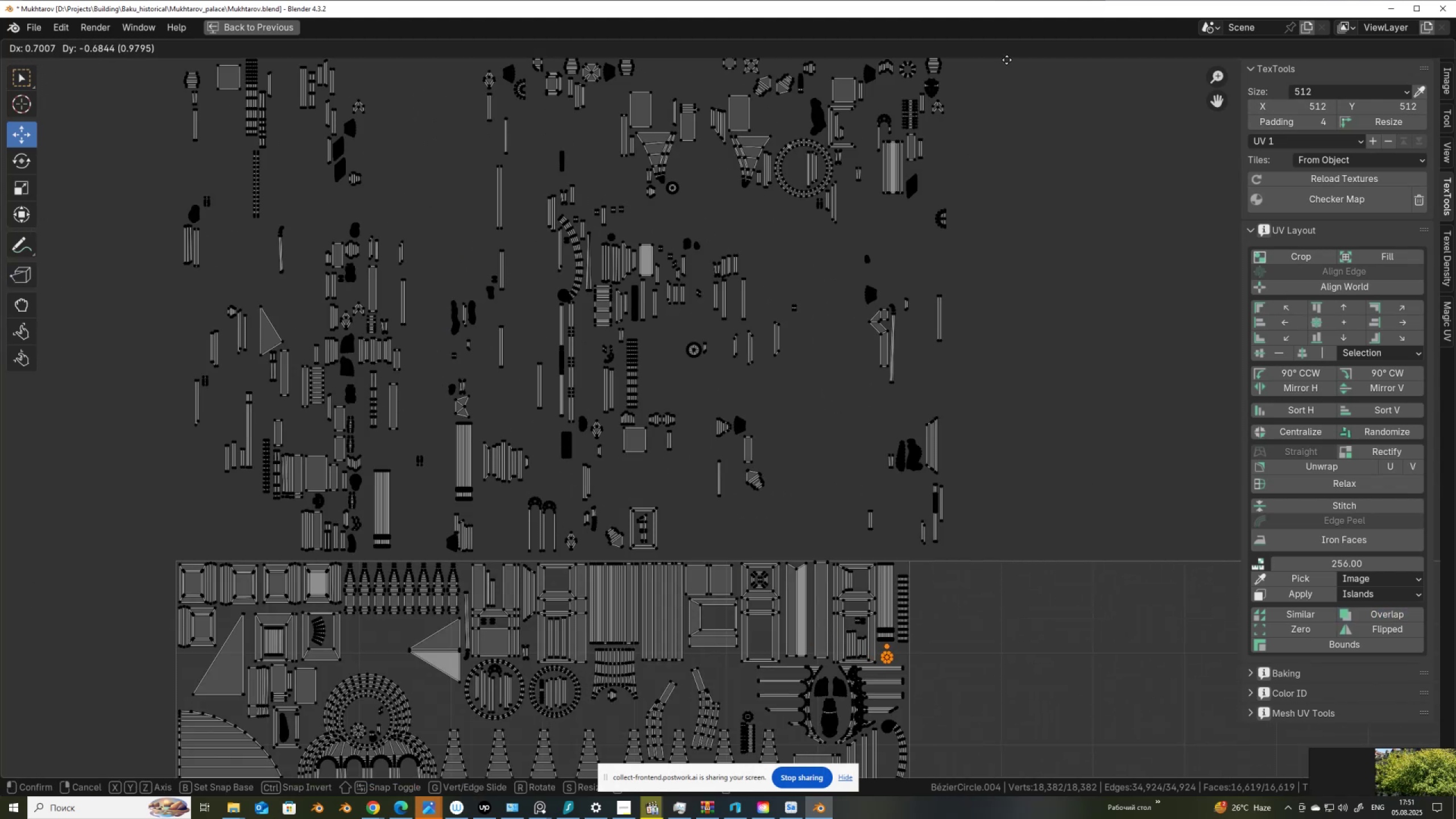 
left_click([1007, 60])
 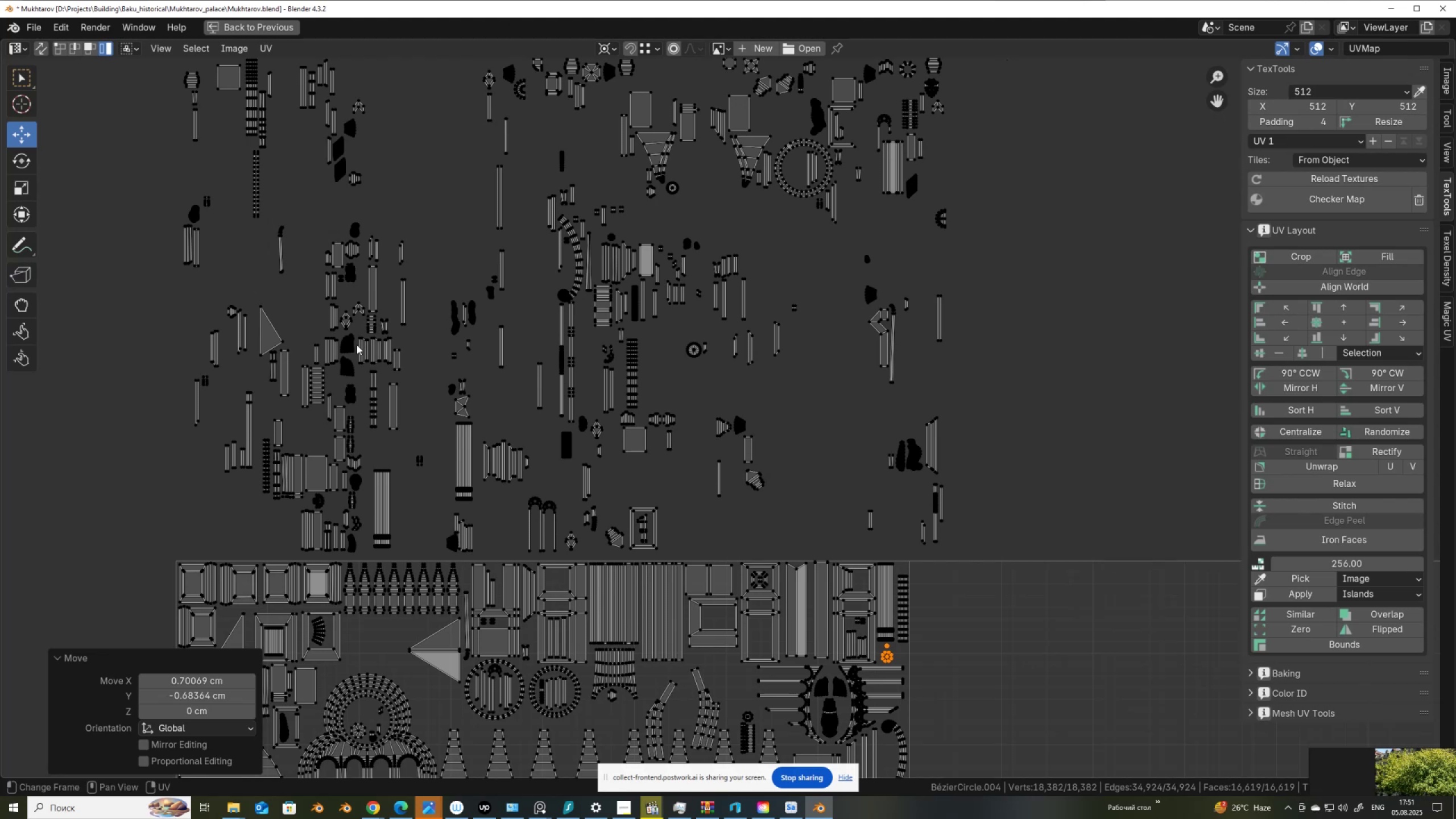 
left_click_drag(start_coordinate=[349, 345], to_coordinate=[353, 353])
 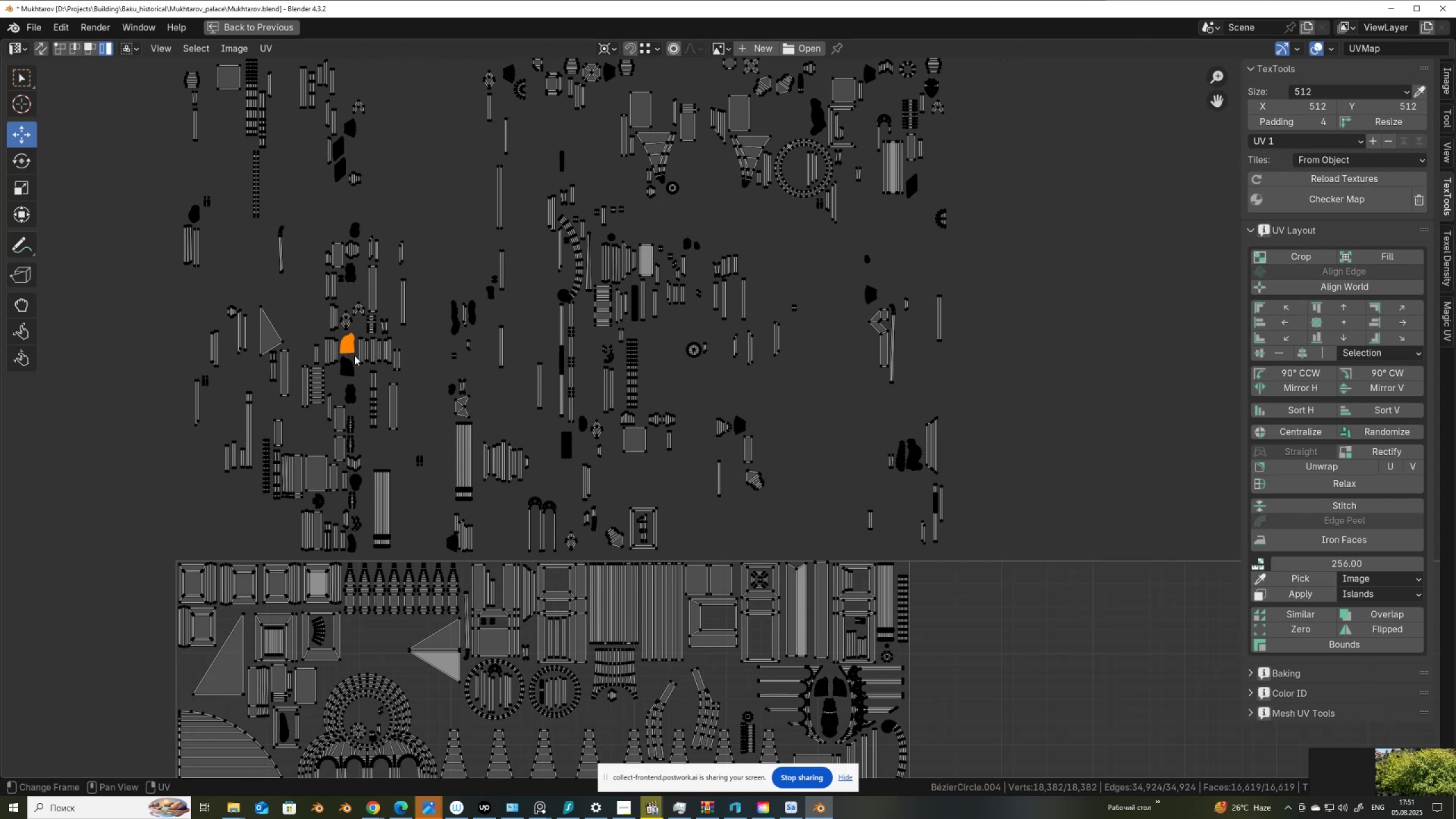 
key(G)
 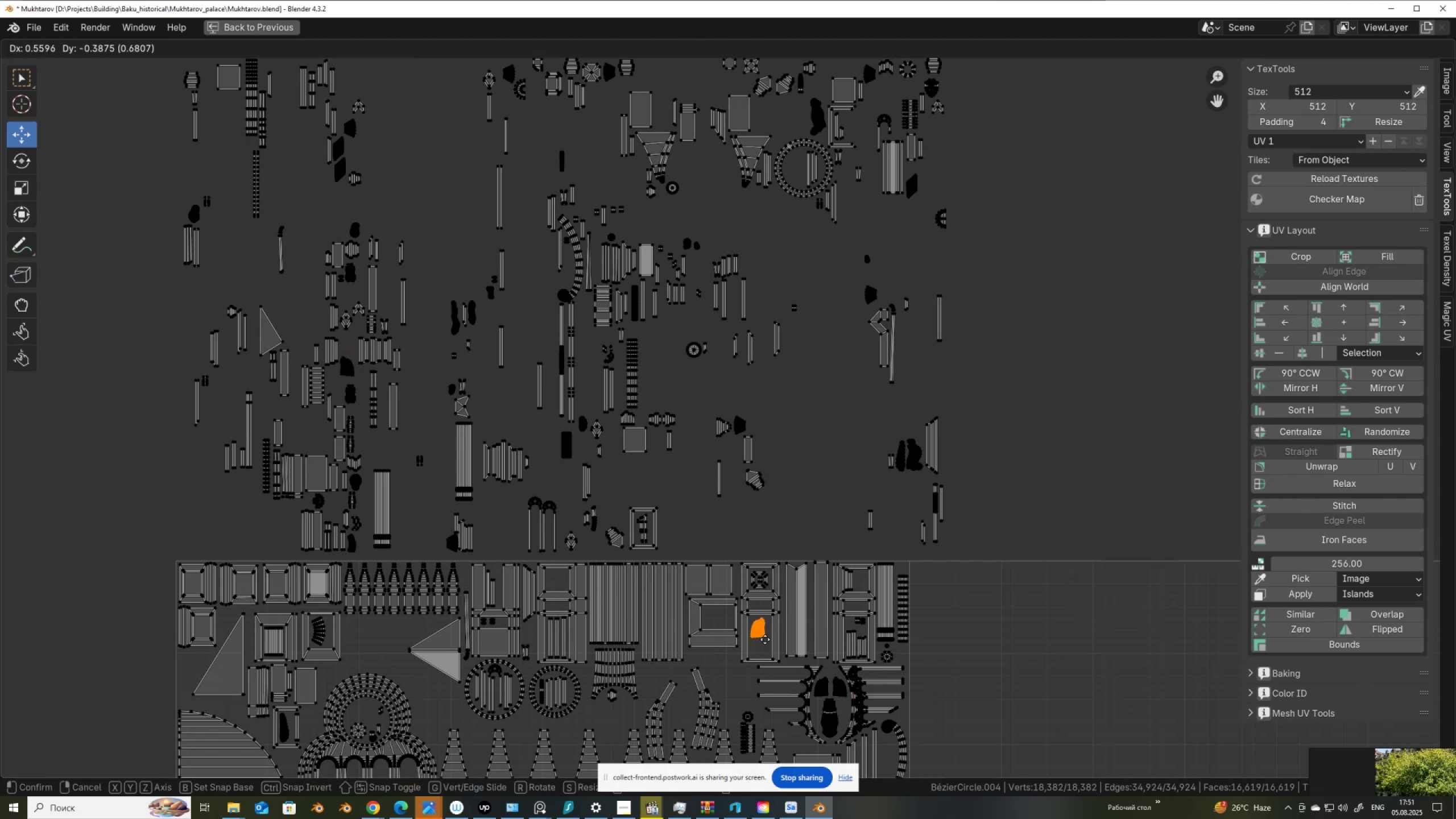 
left_click([766, 639])
 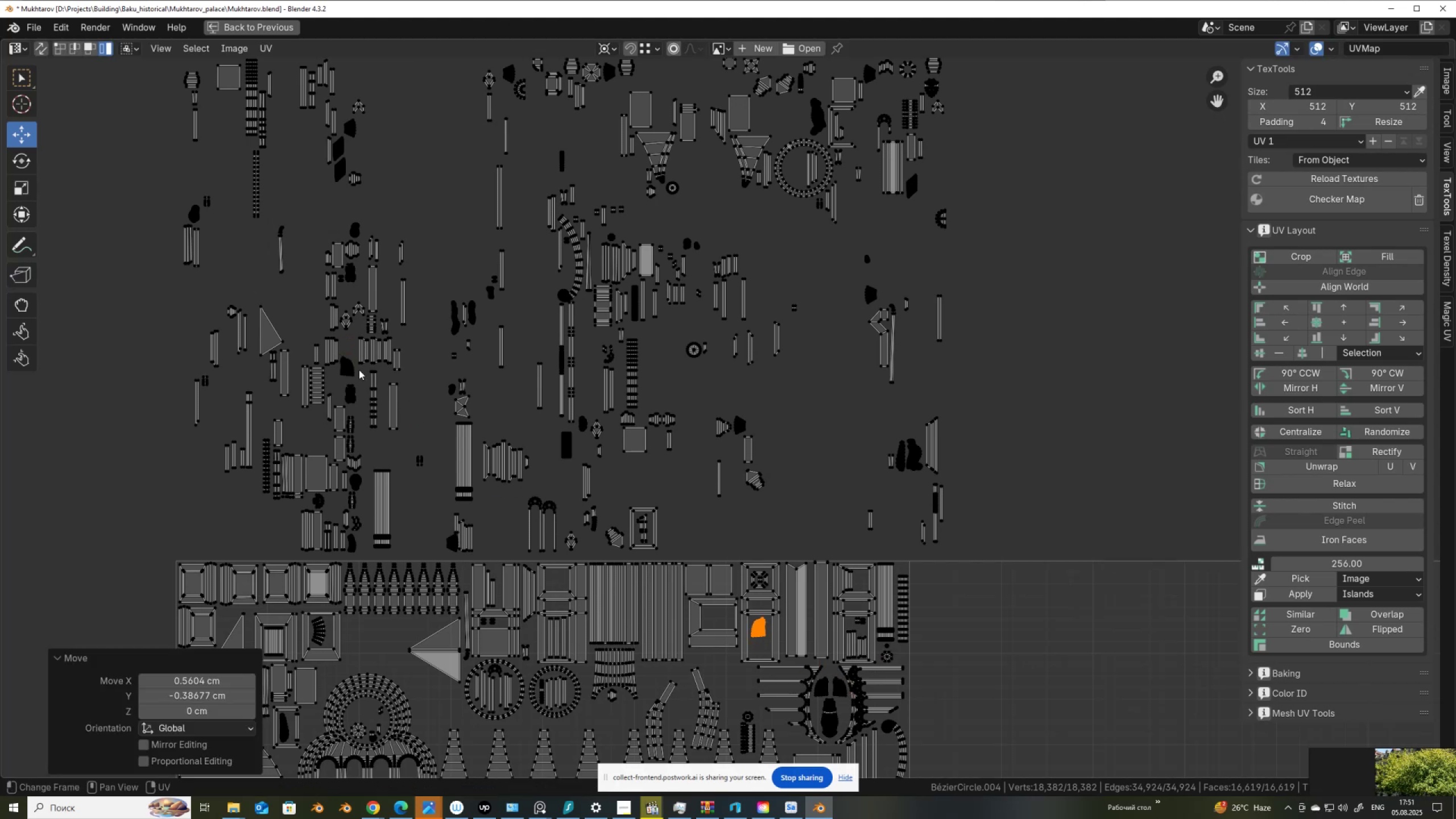 
left_click_drag(start_coordinate=[348, 364], to_coordinate=[358, 377])
 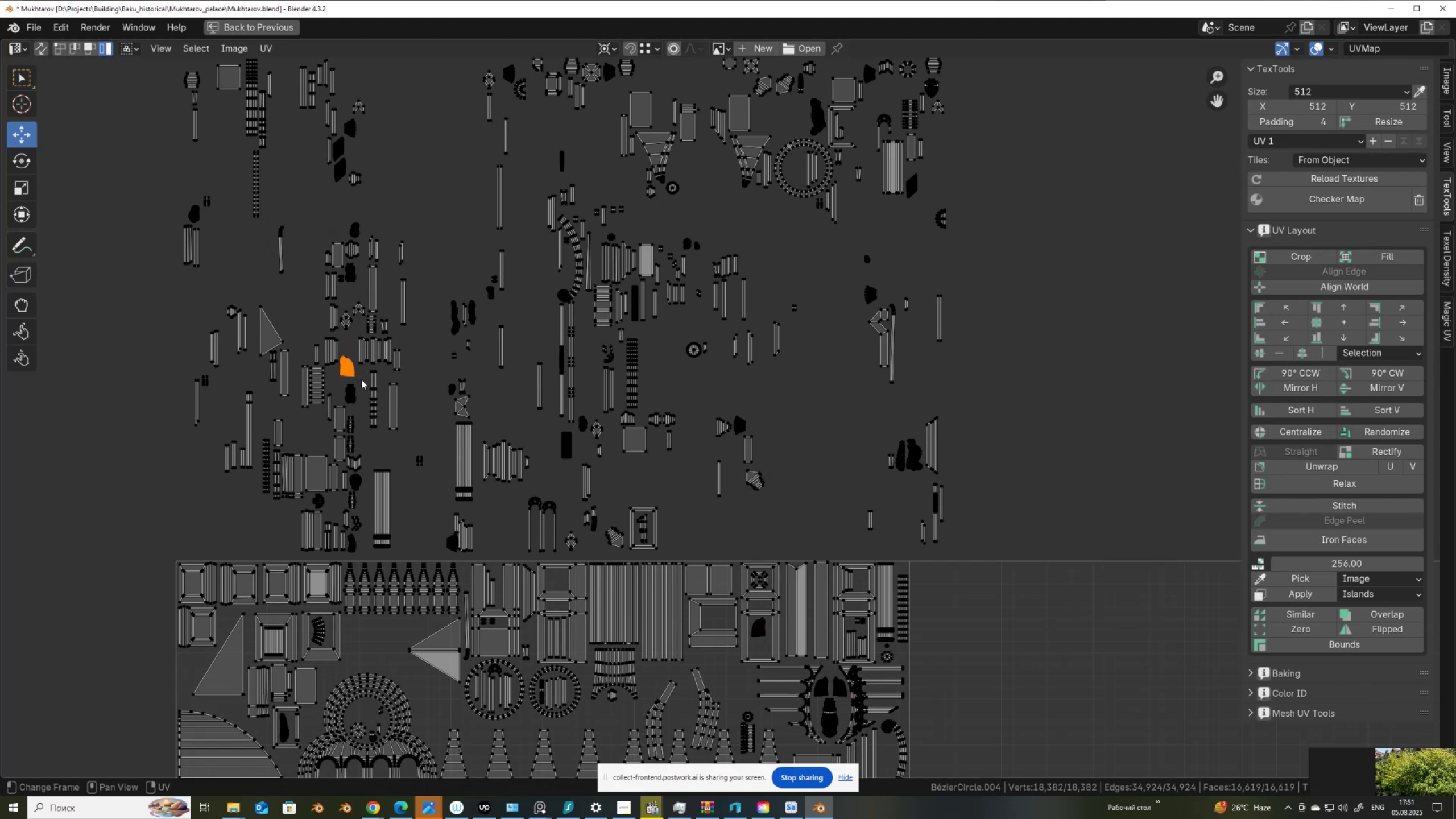 
key(G)
 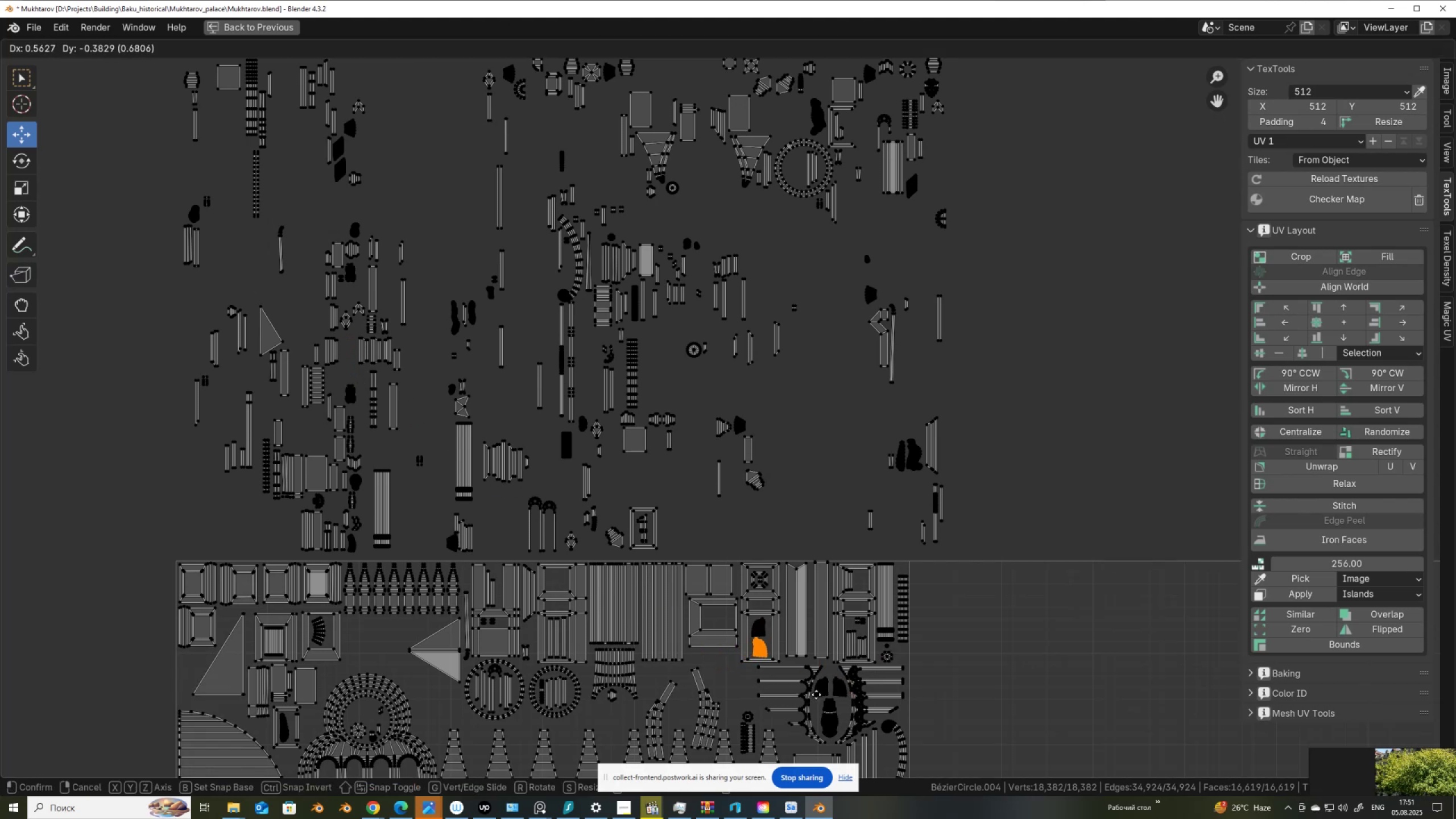 
left_click([816, 696])
 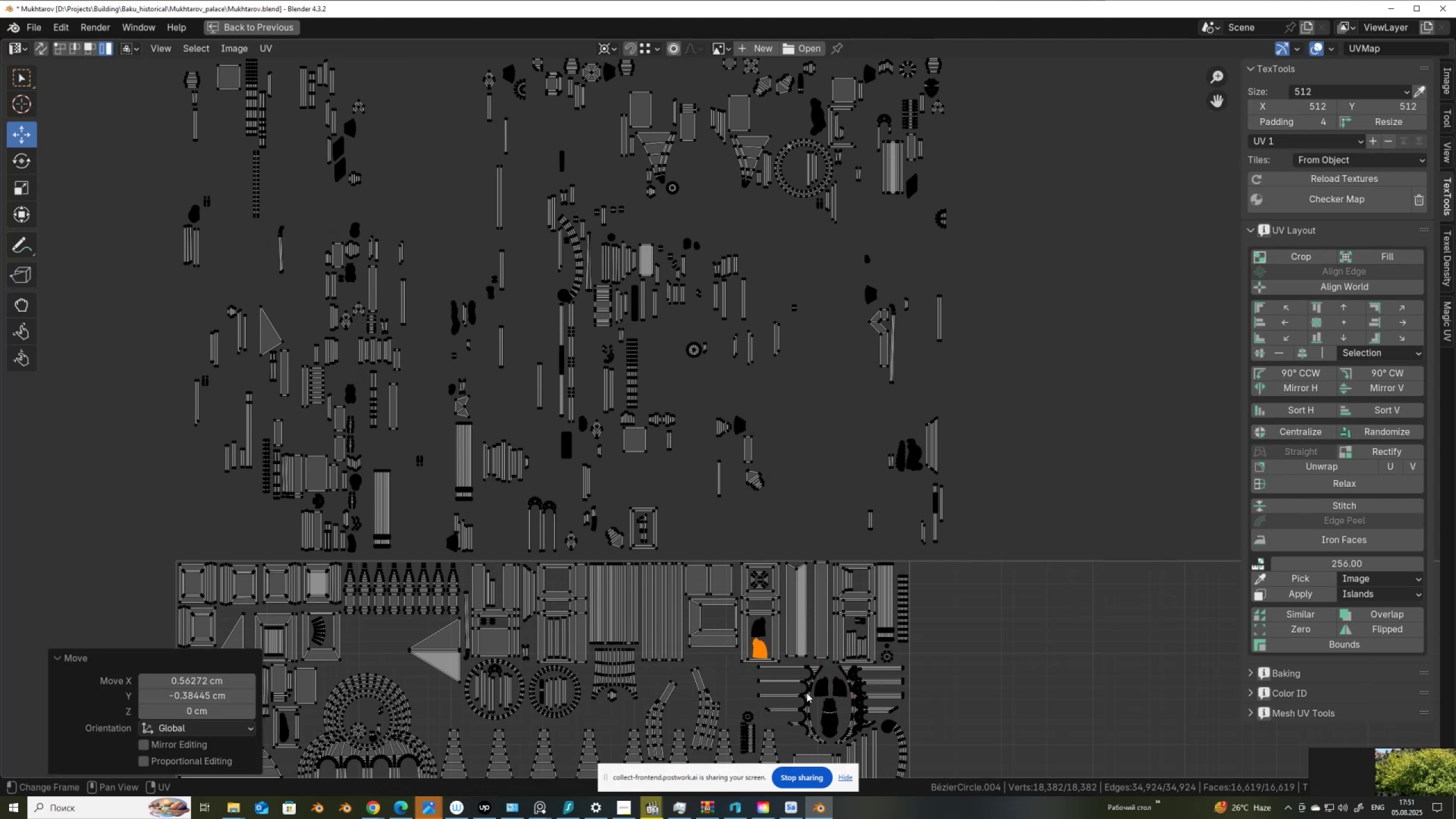 
scroll: coordinate [672, 486], scroll_direction: up, amount: 5.0
 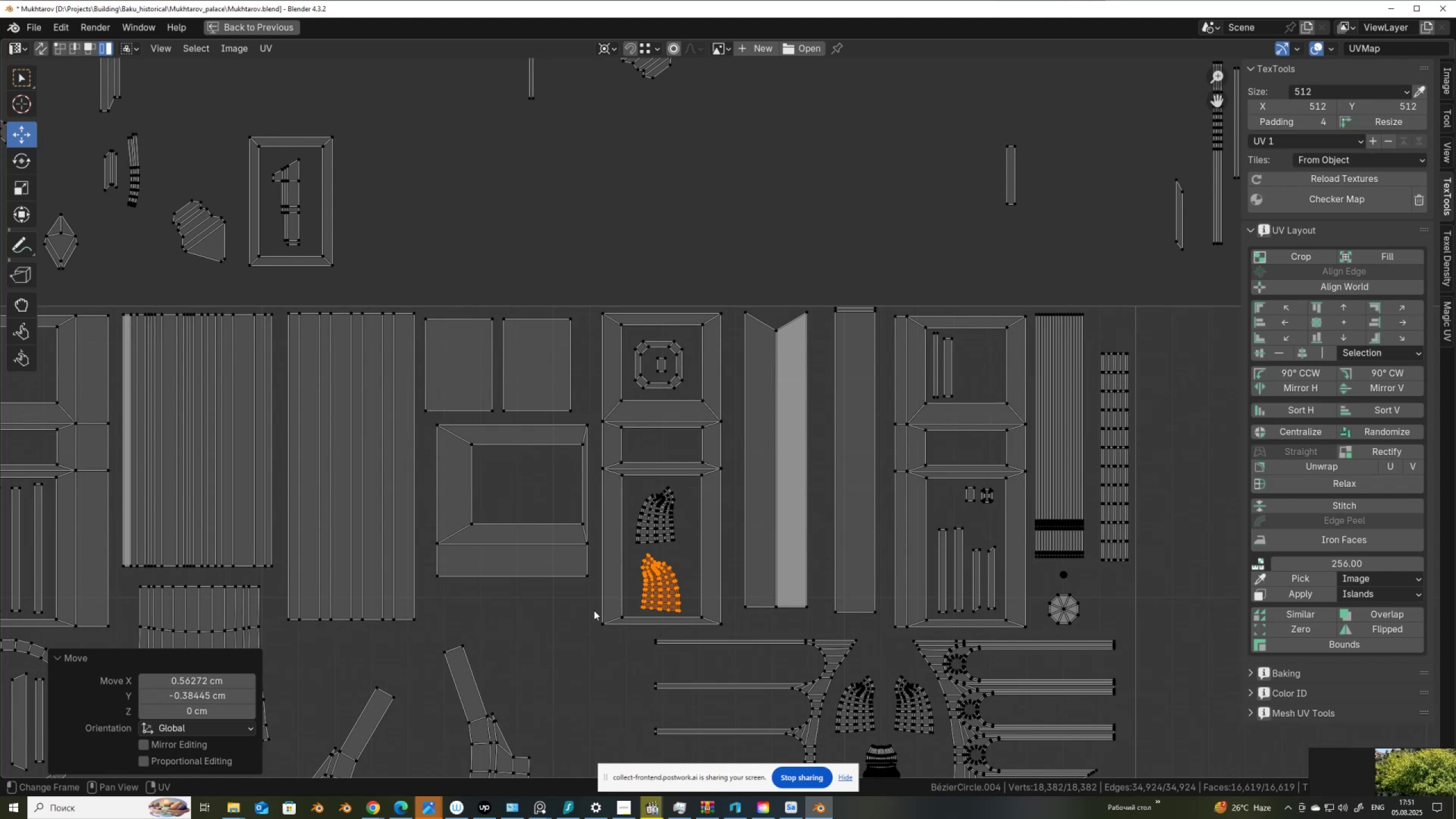 
double_click([646, 593])
 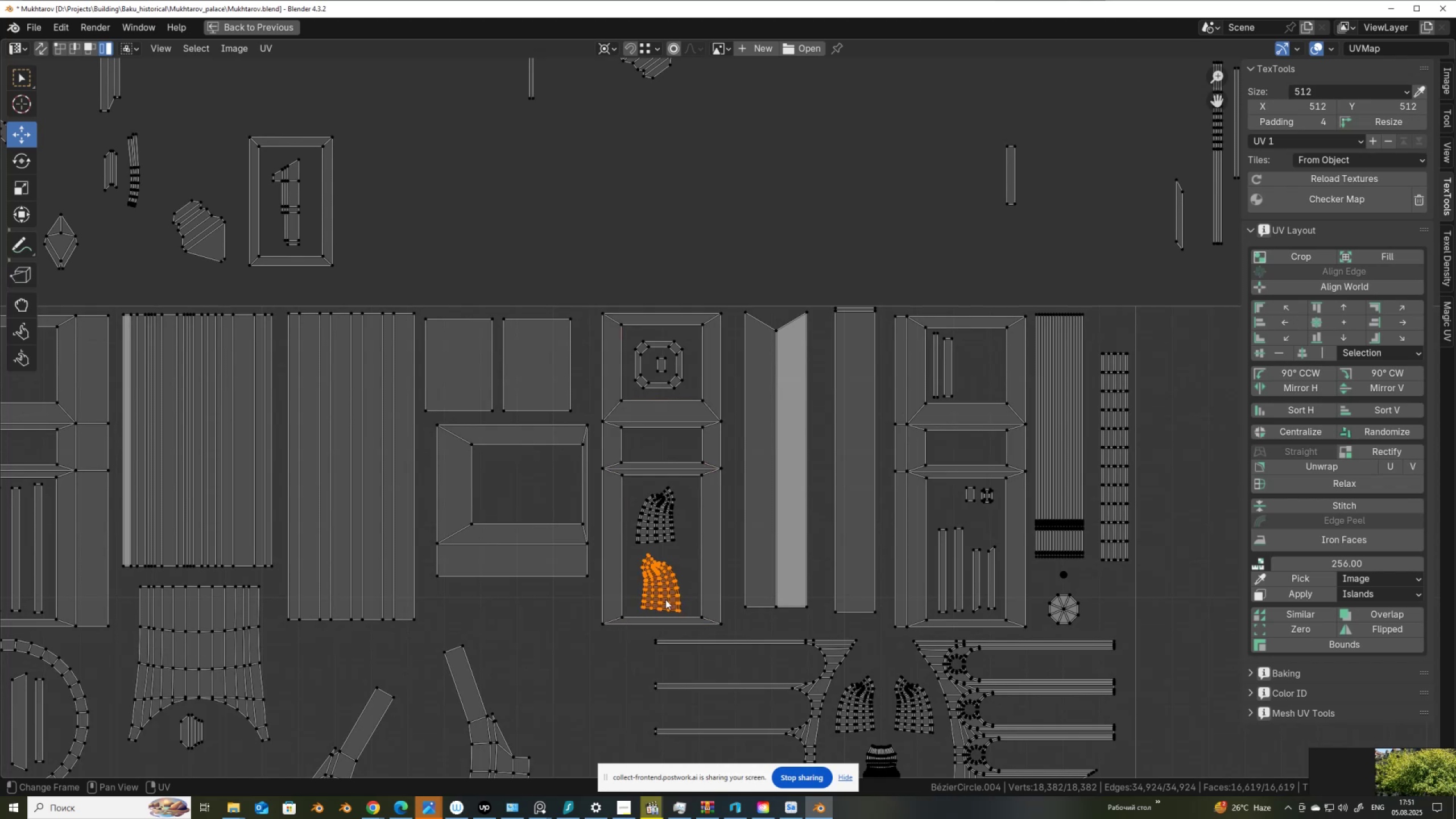 
key(G)
 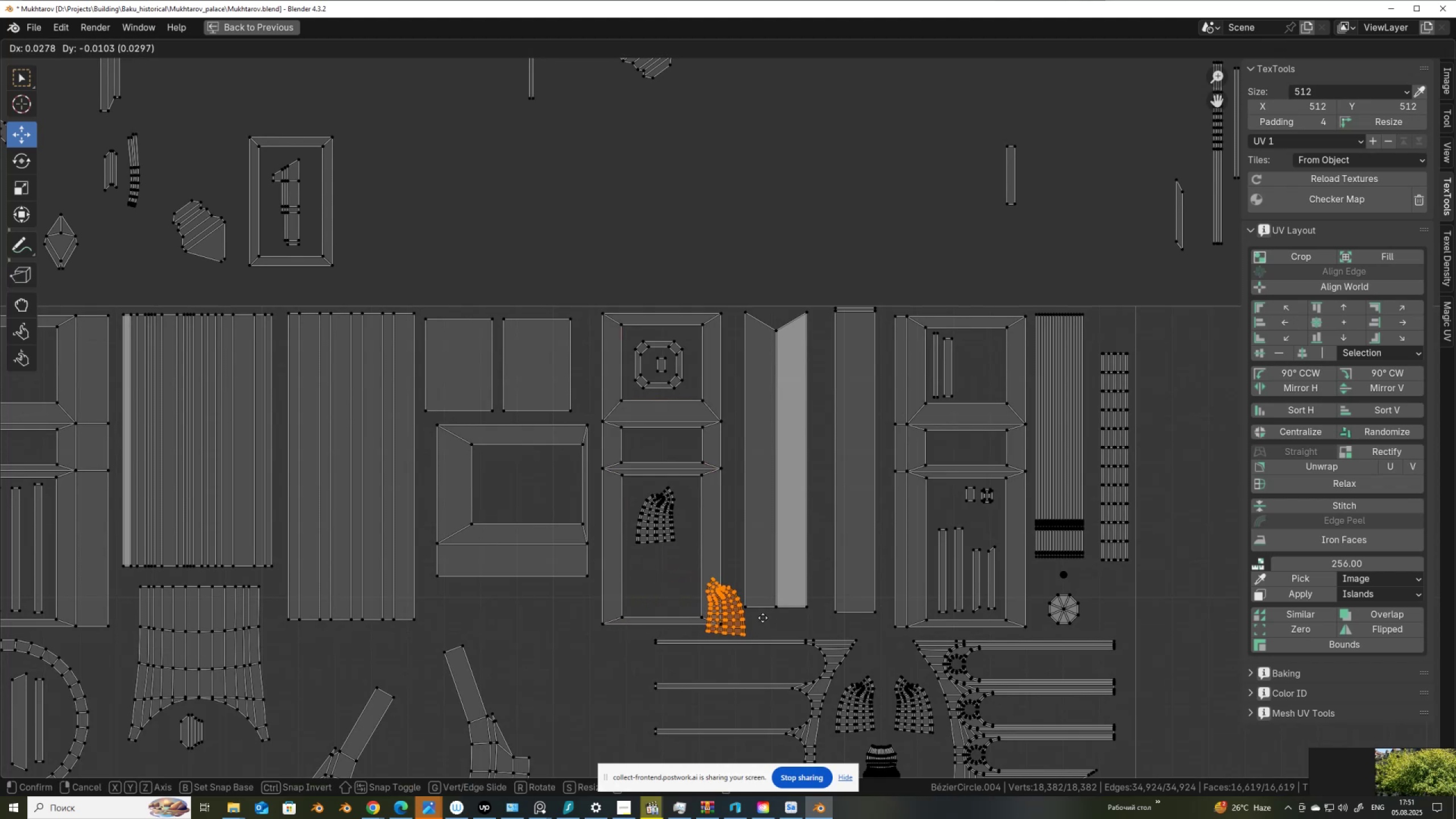 
right_click([752, 609])
 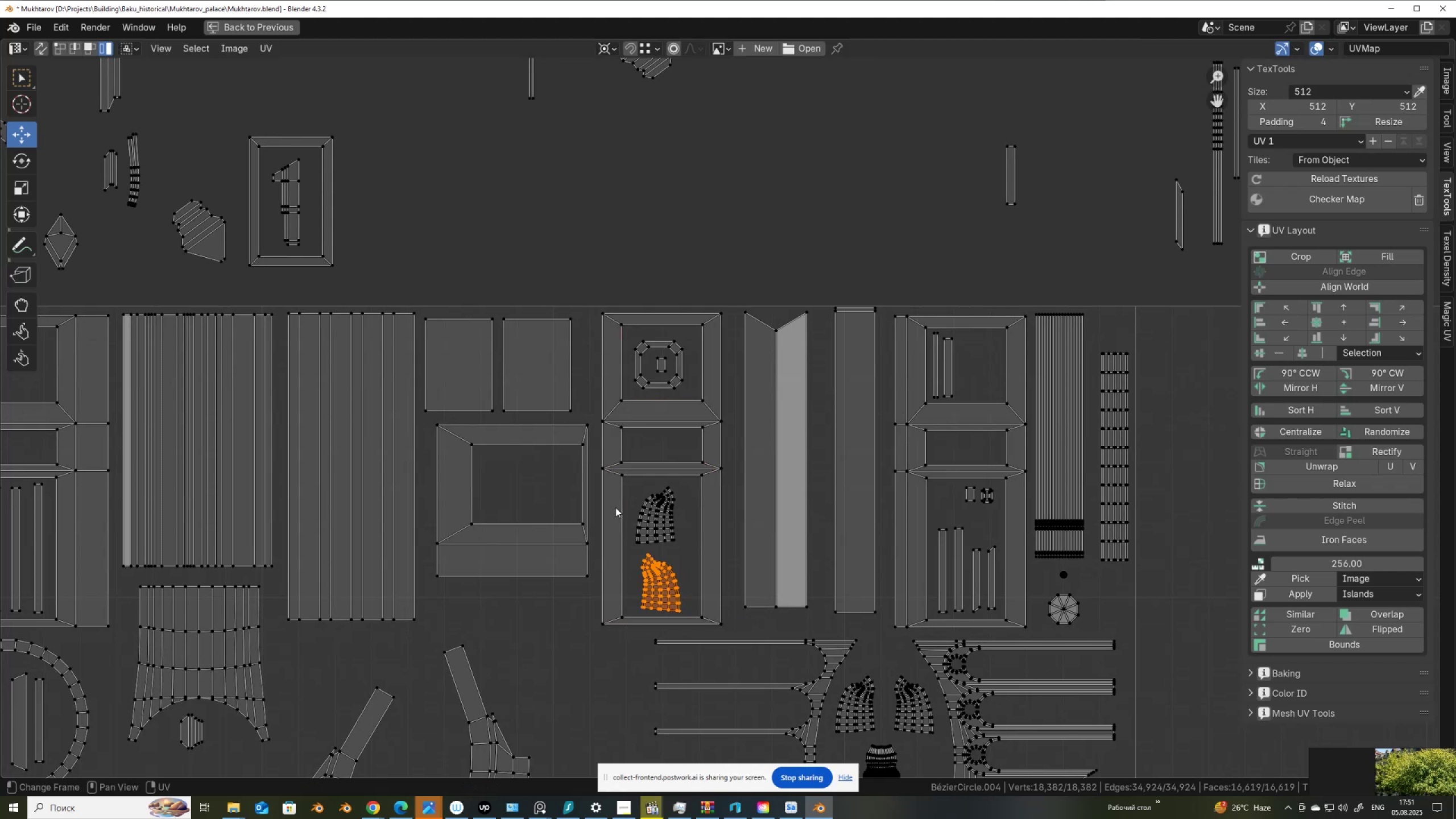 
scroll: coordinate [622, 483], scroll_direction: down, amount: 7.0
 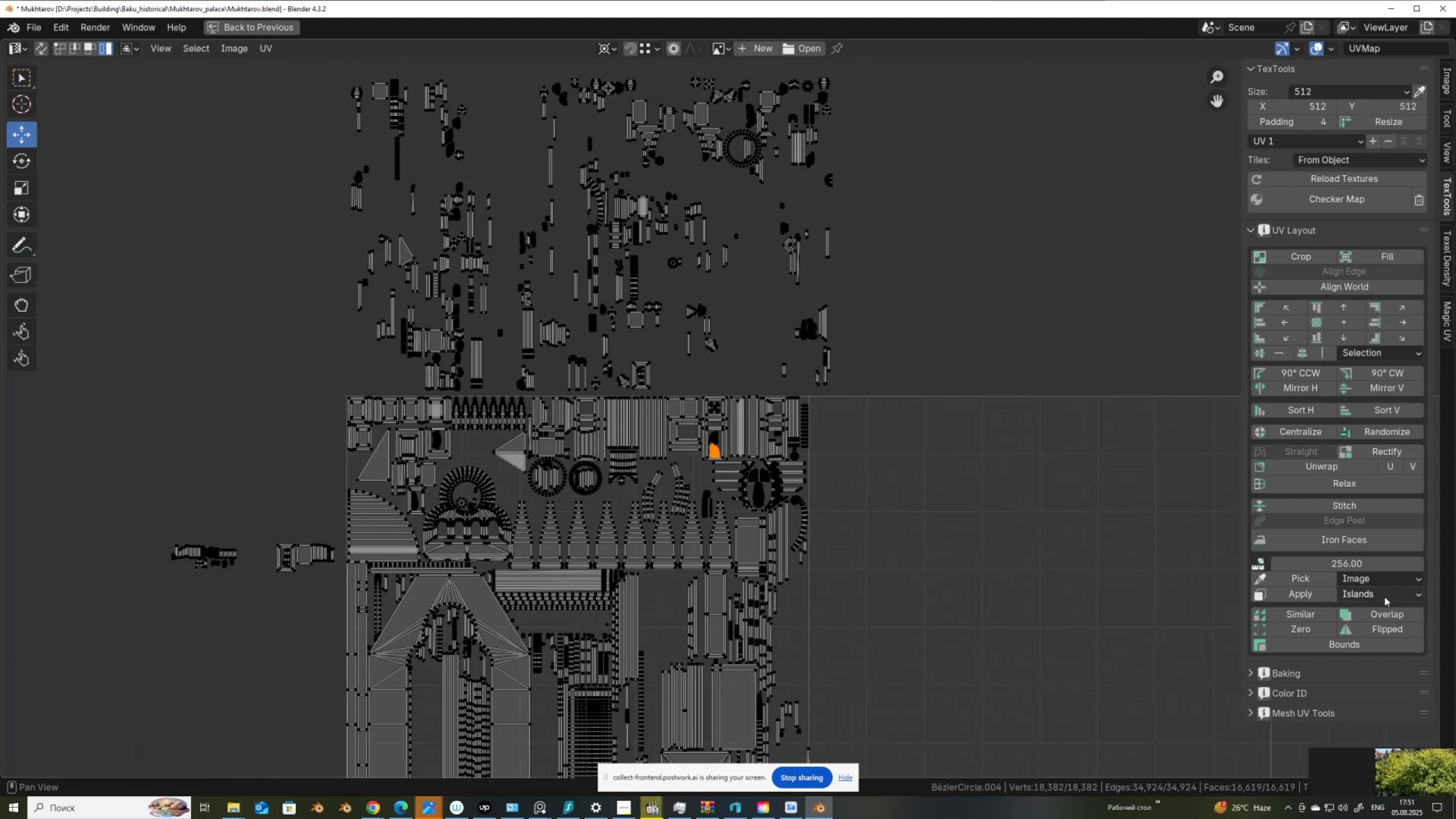 
left_click([1382, 611])
 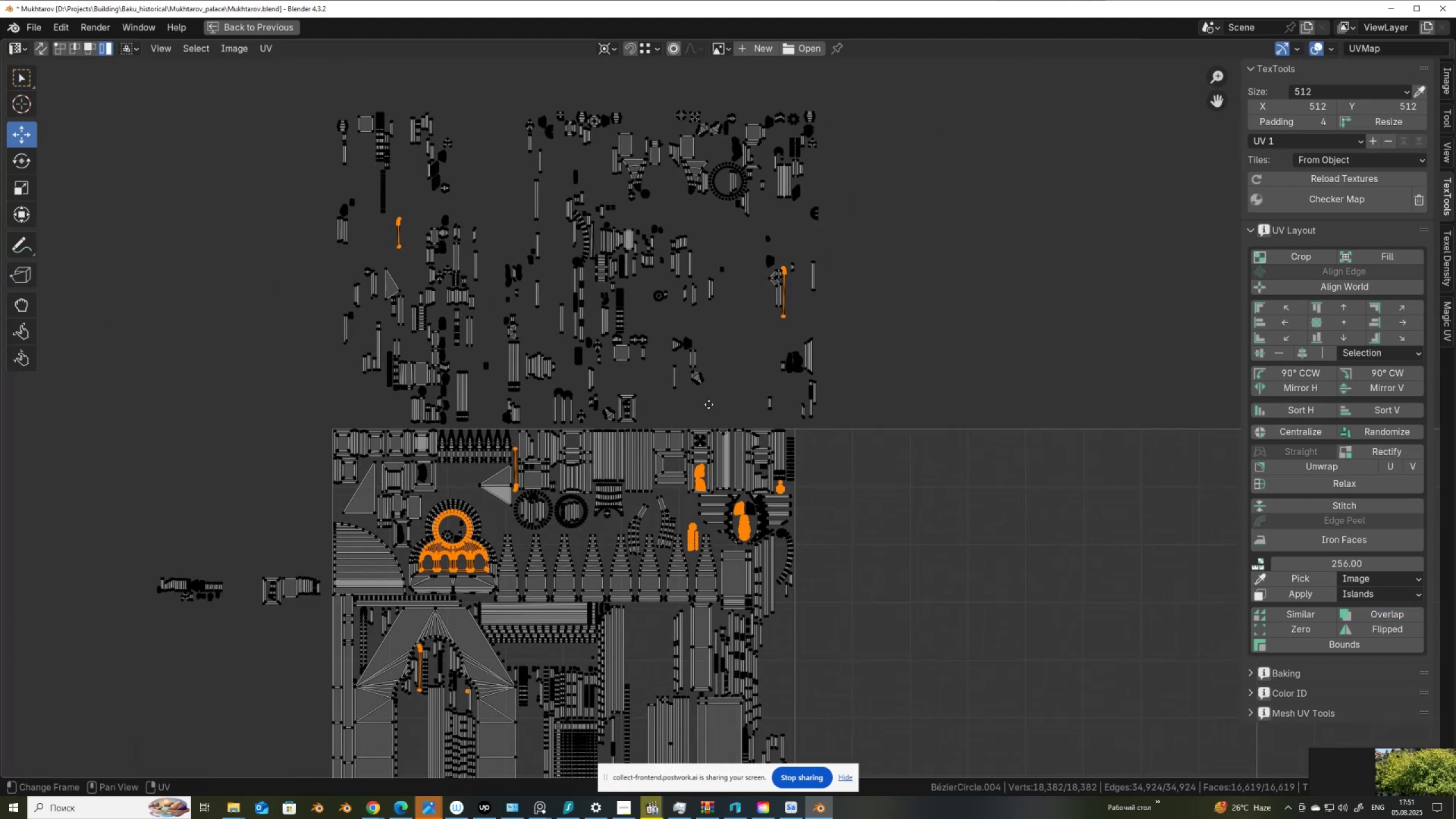 
scroll: coordinate [693, 470], scroll_direction: up, amount: 2.0
 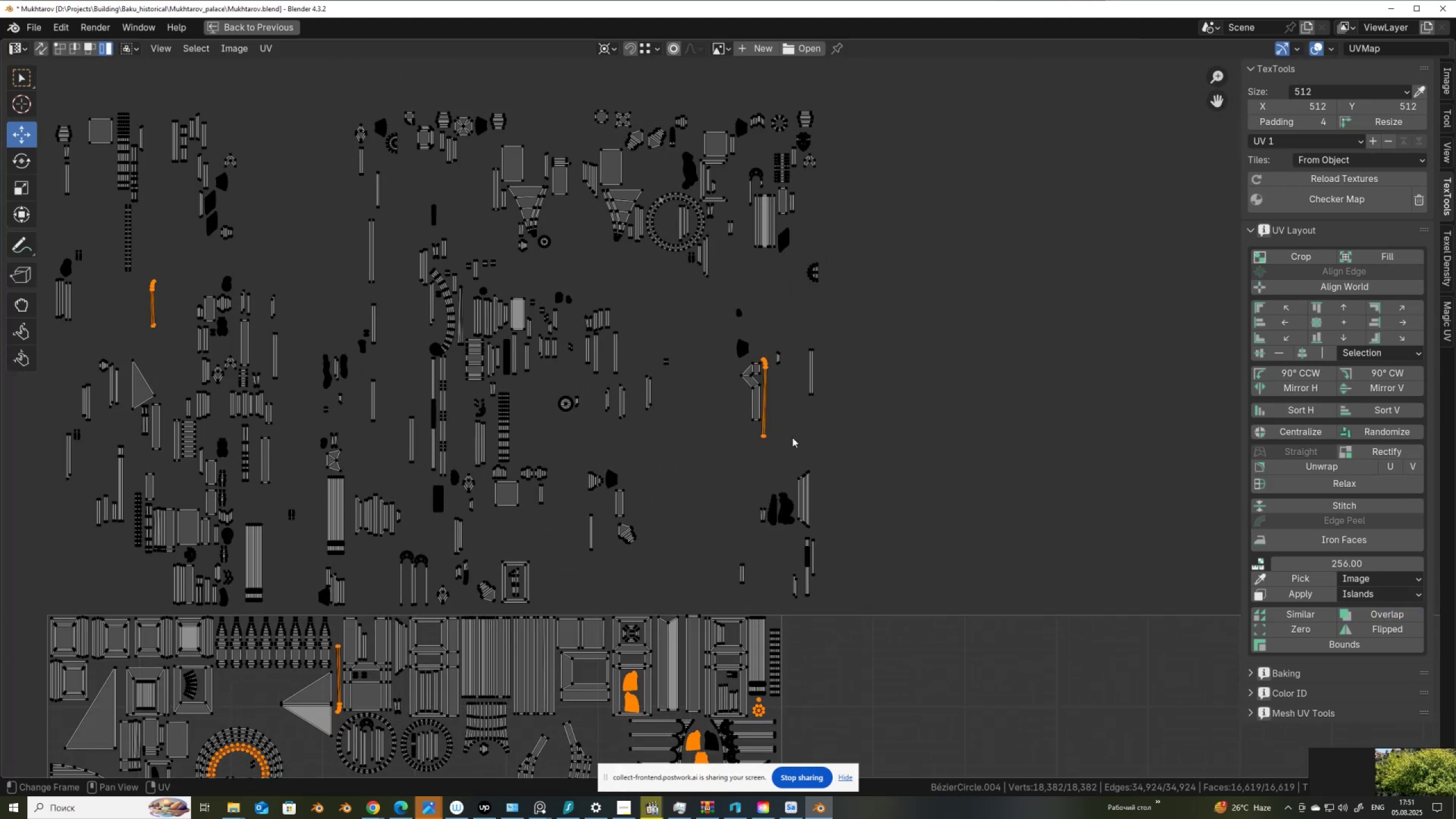 
left_click([792, 437])
 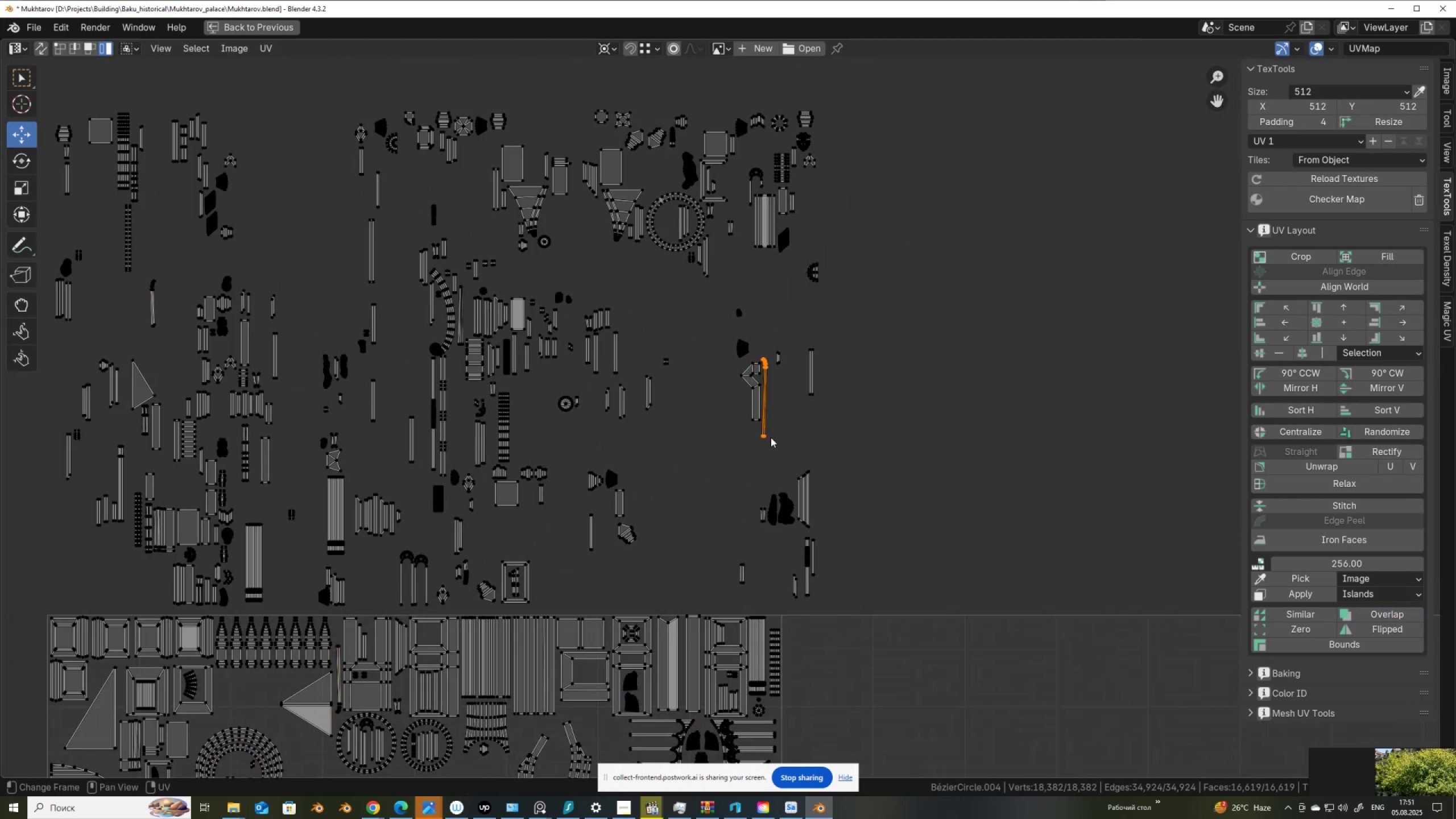 
left_click([771, 437])
 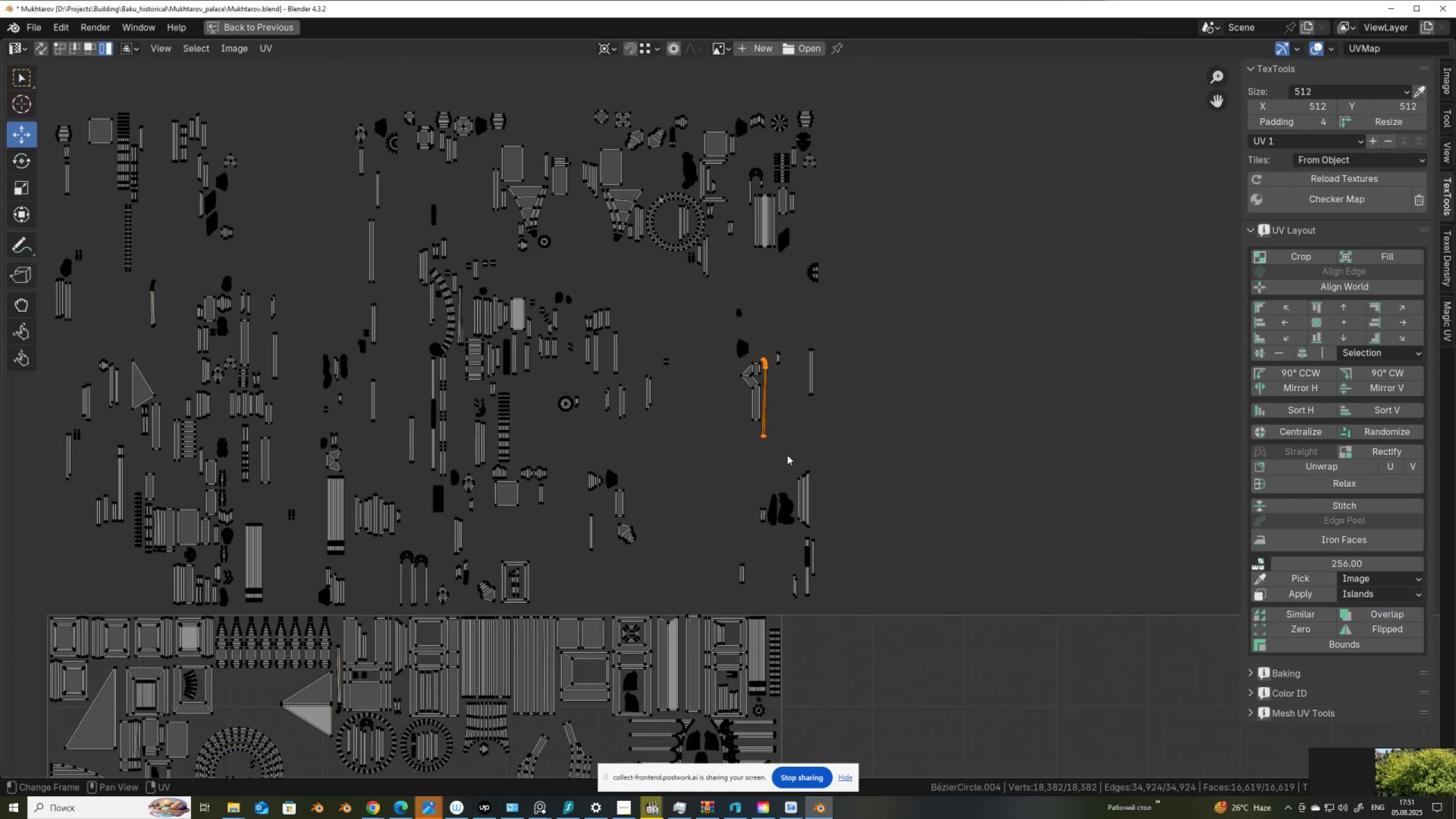 
key(G)
 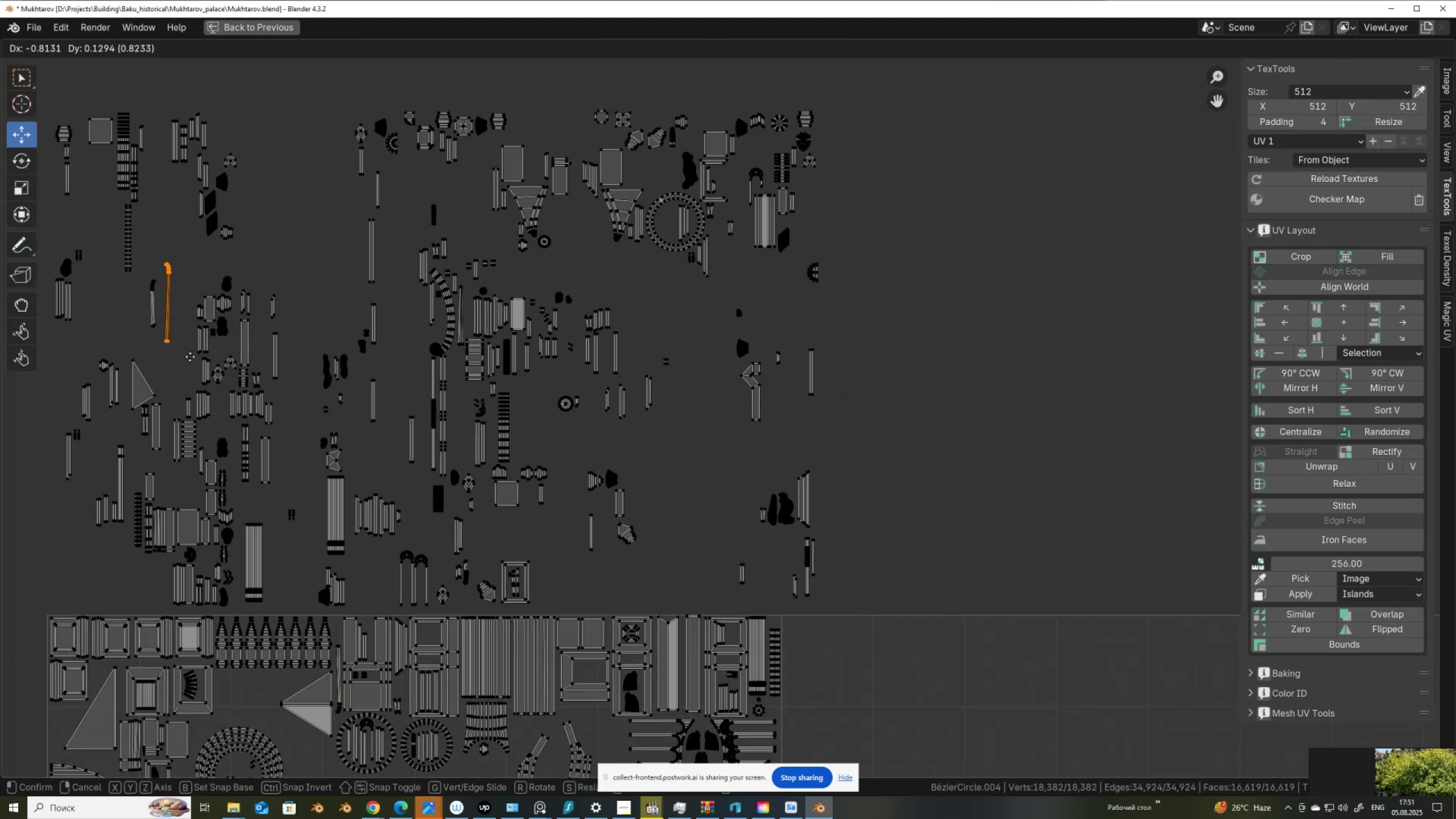 
right_click([190, 357])
 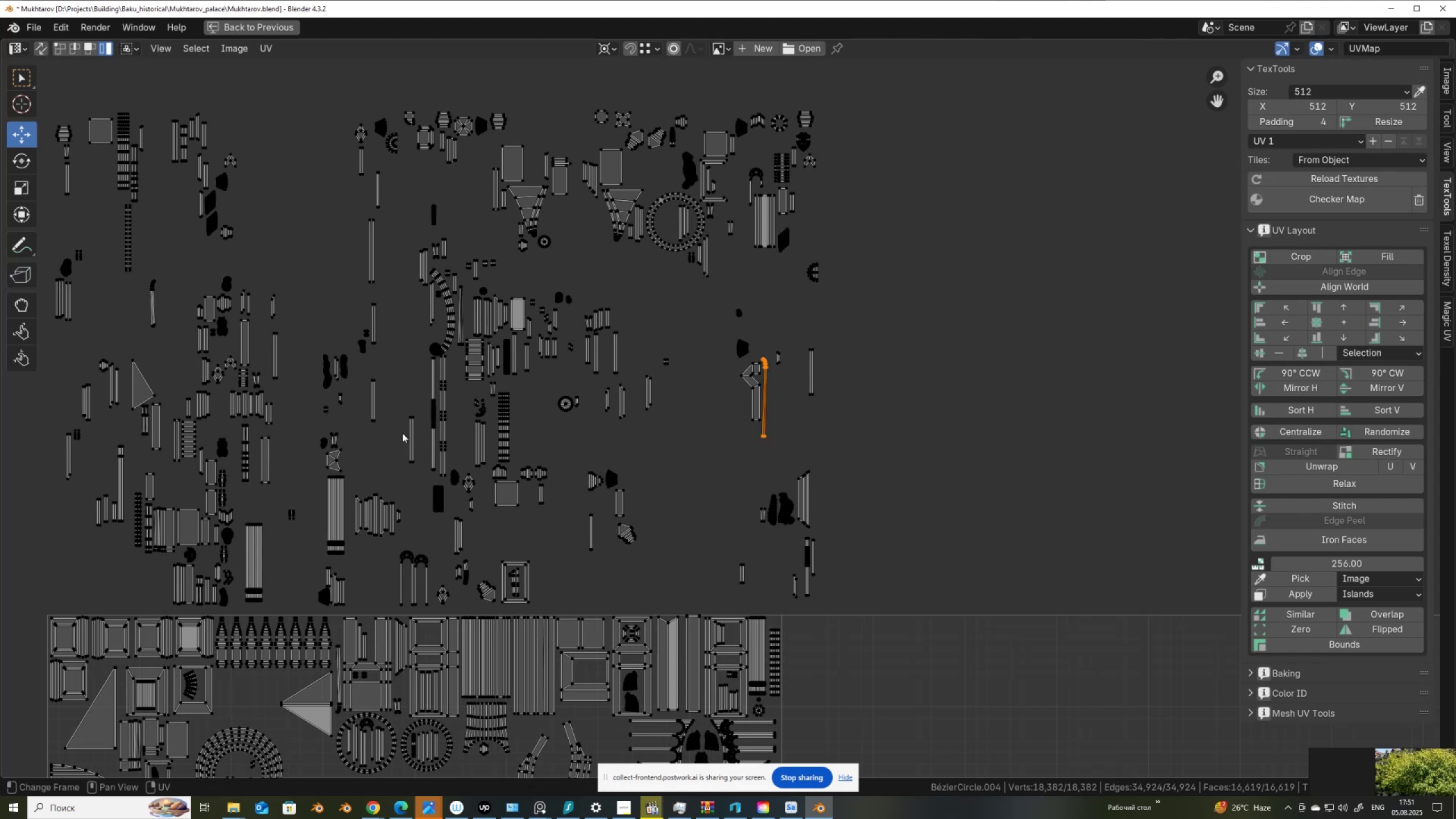 
scroll: coordinate [424, 450], scroll_direction: down, amount: 1.0
 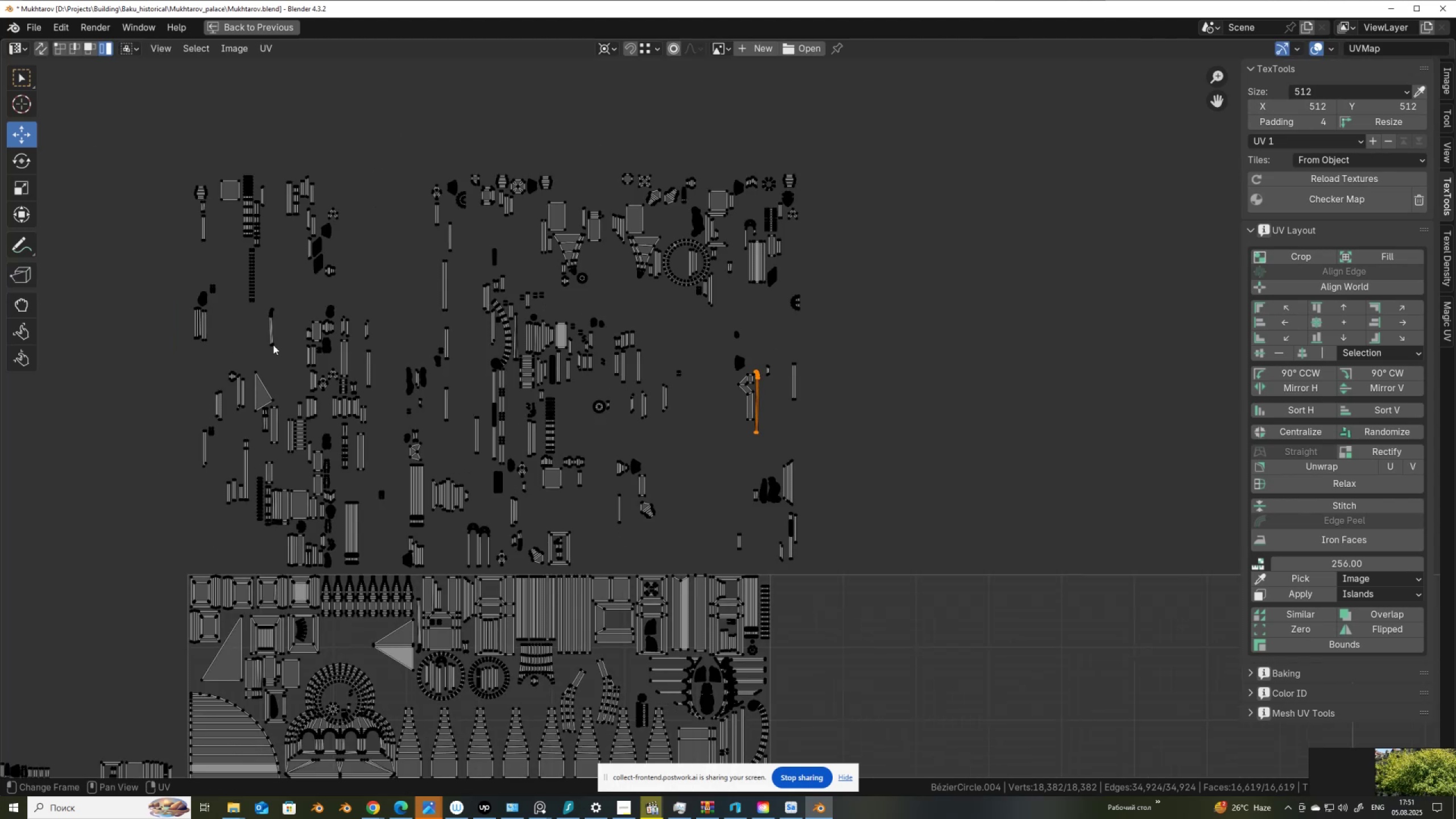 
left_click([273, 340])
 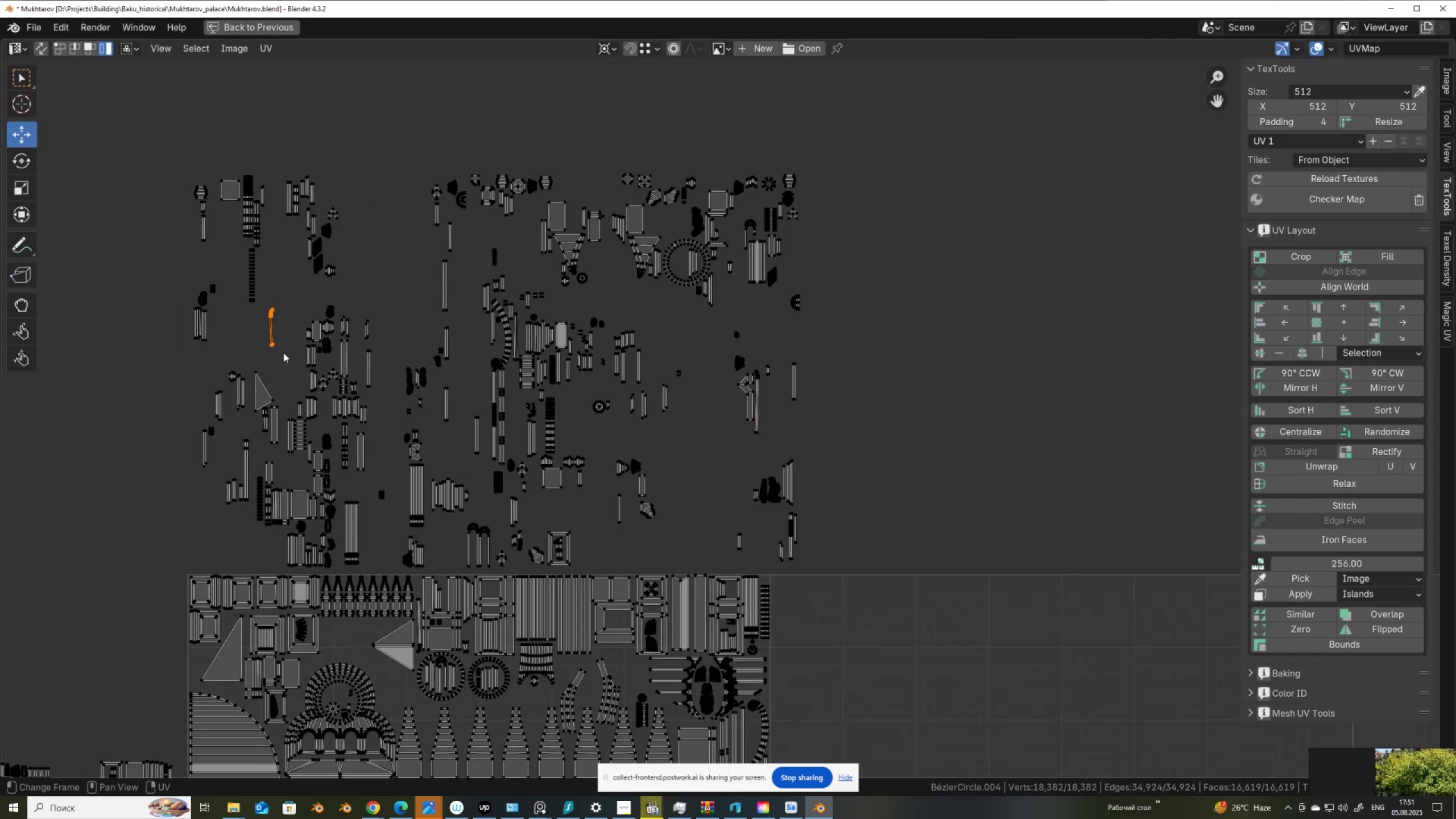 
key(G)
 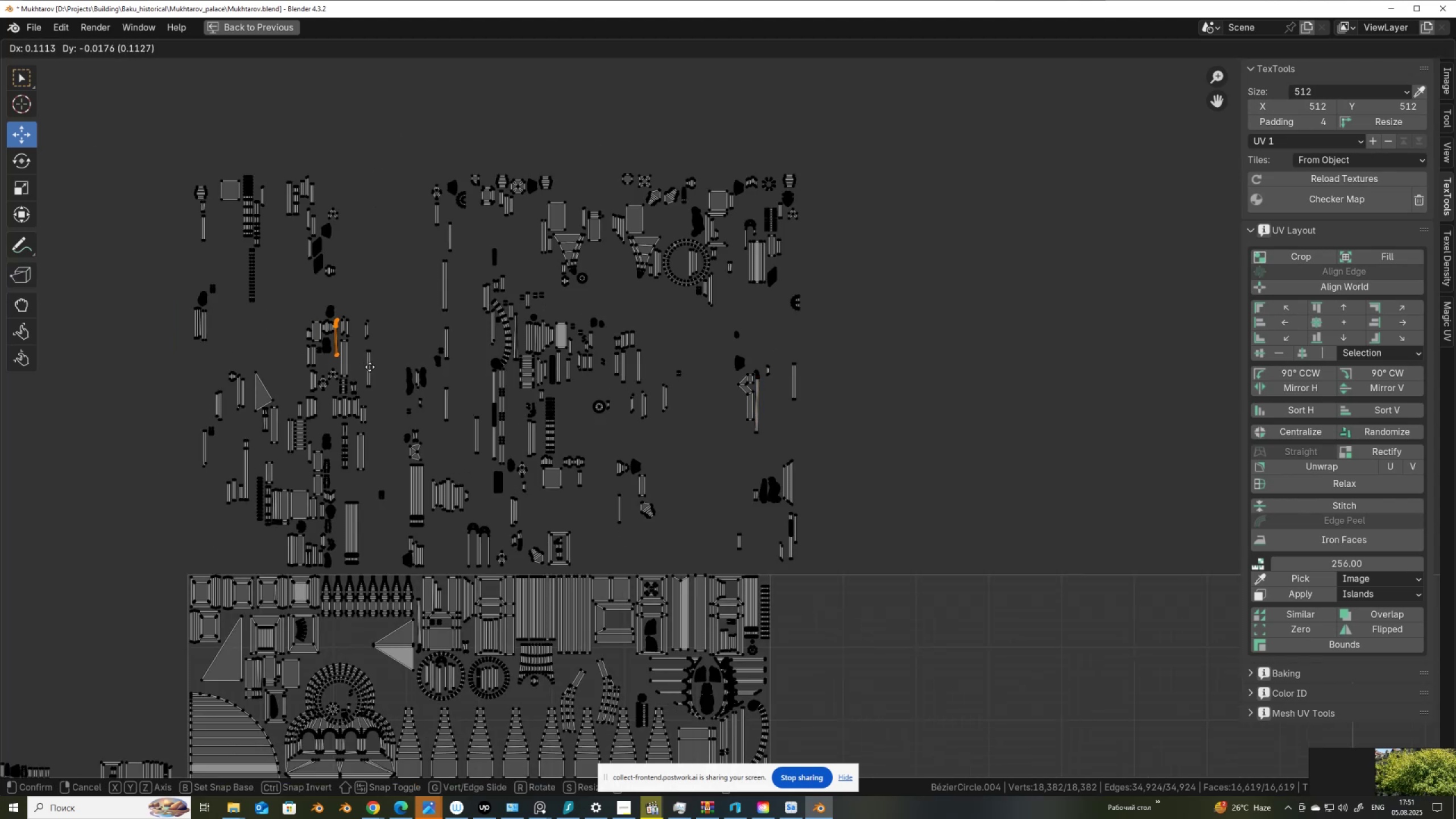 
right_click([370, 367])
 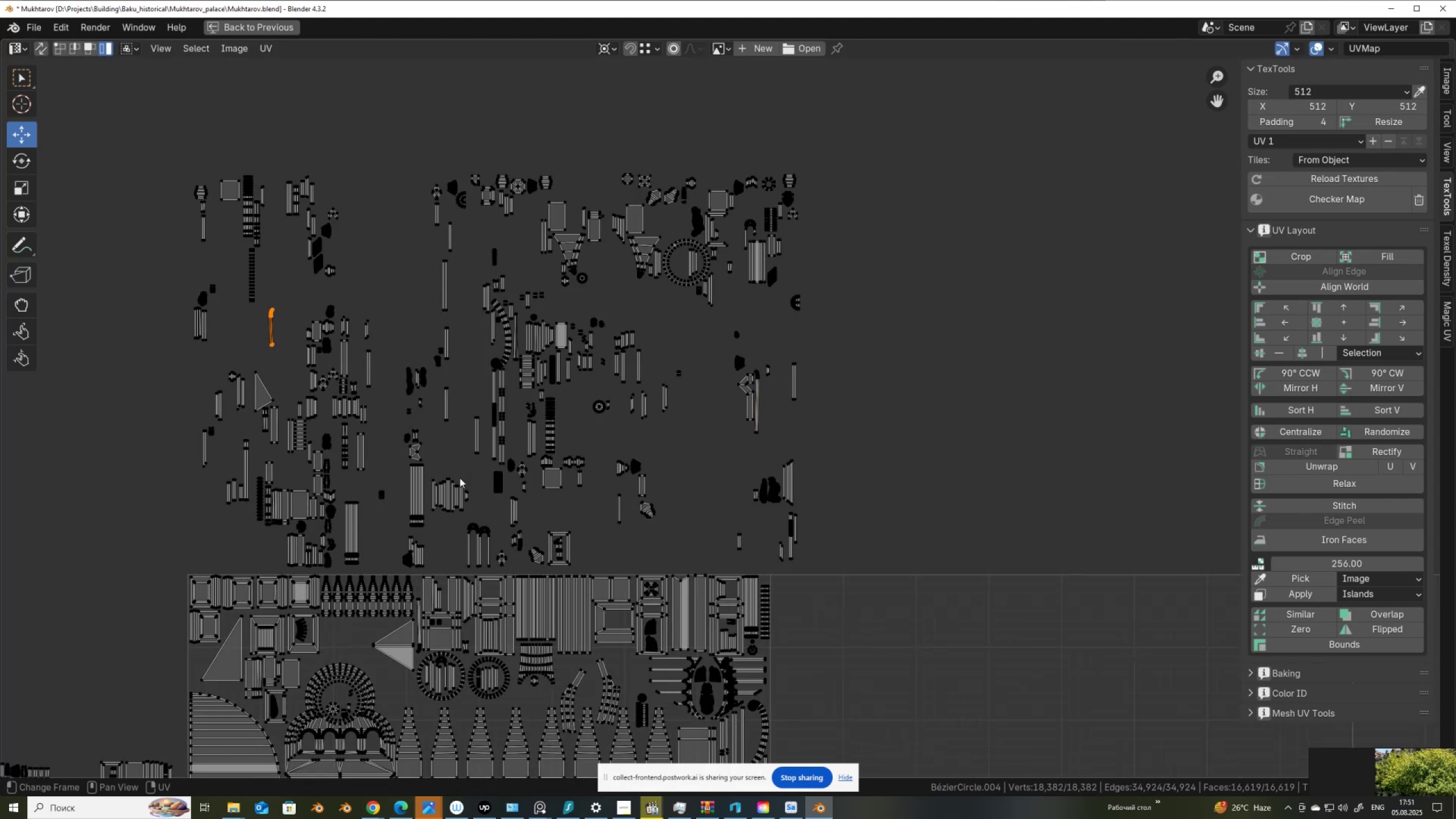 
scroll: coordinate [681, 450], scroll_direction: up, amount: 6.0
 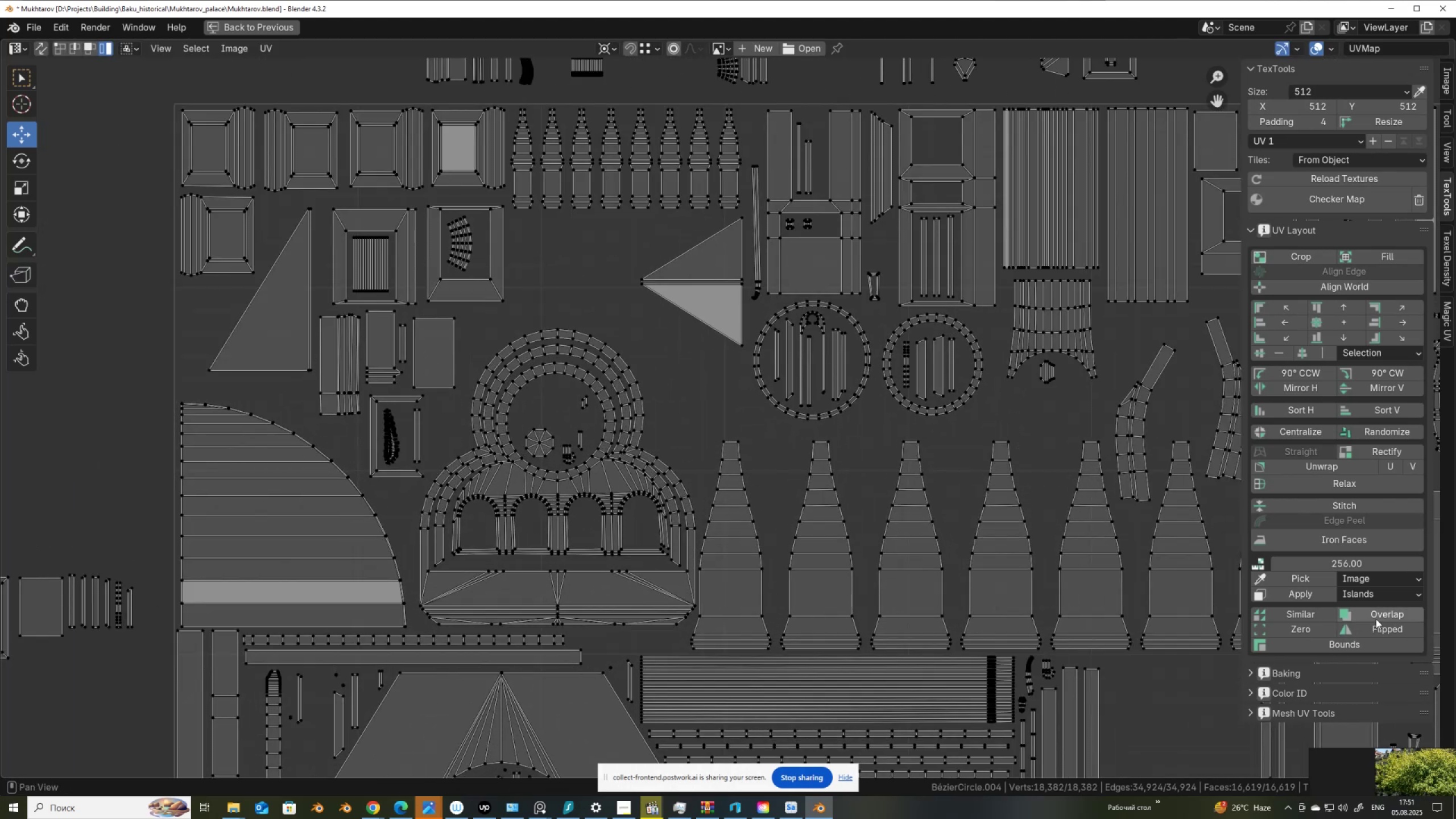 
left_click([1381, 615])
 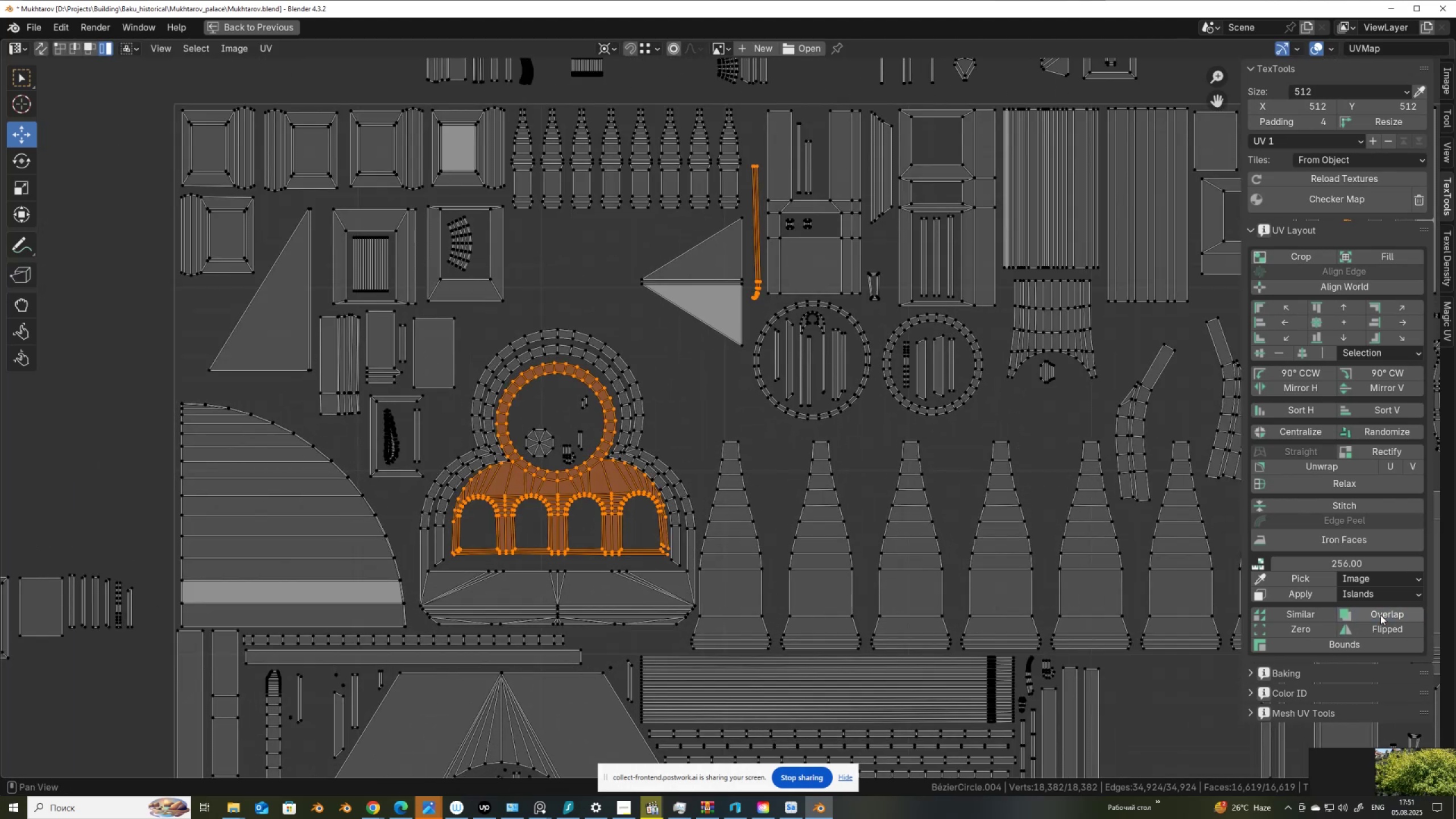 
scroll: coordinate [603, 414], scroll_direction: up, amount: 3.0
 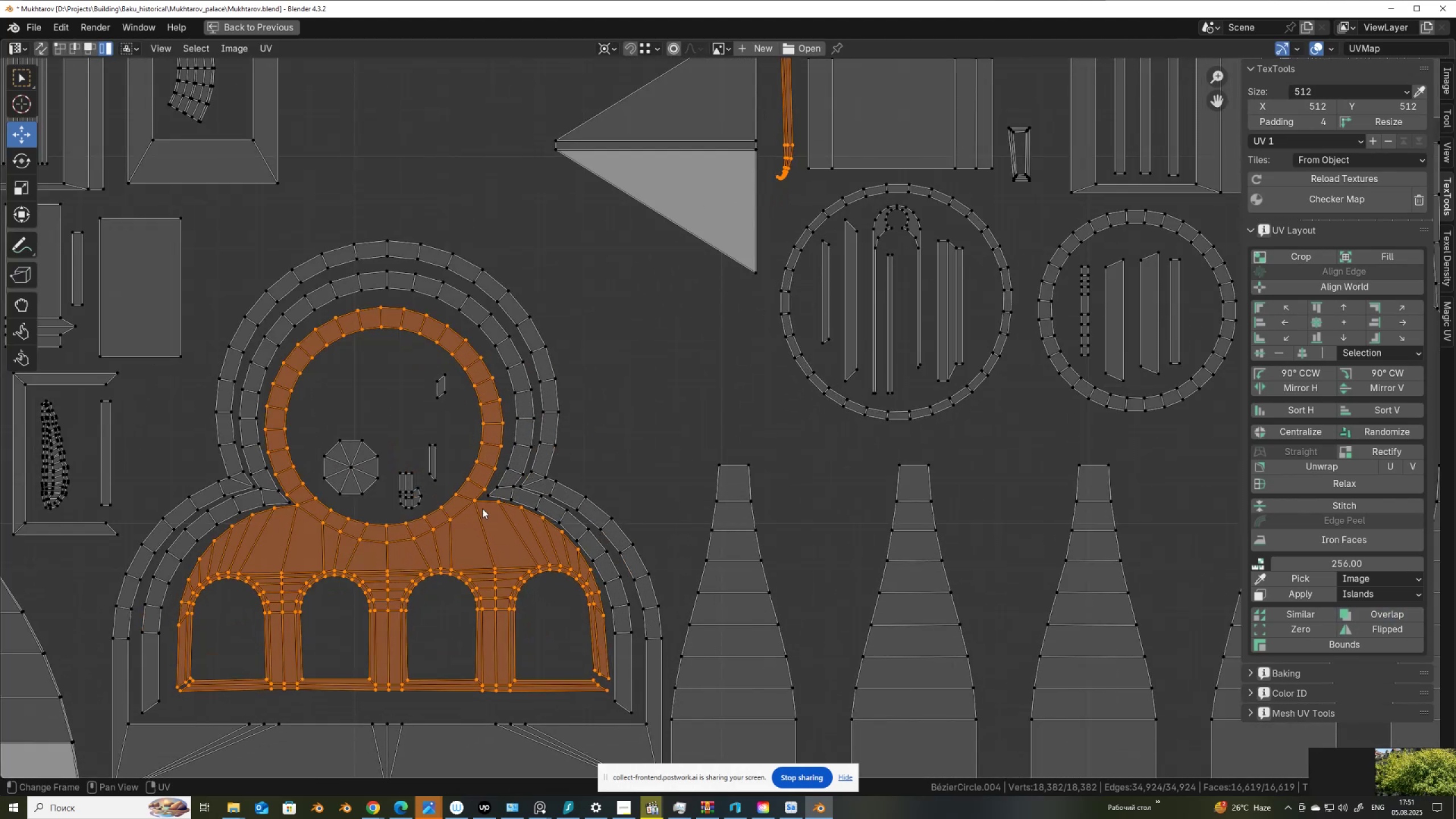 
scroll: coordinate [478, 513], scroll_direction: down, amount: 1.0
 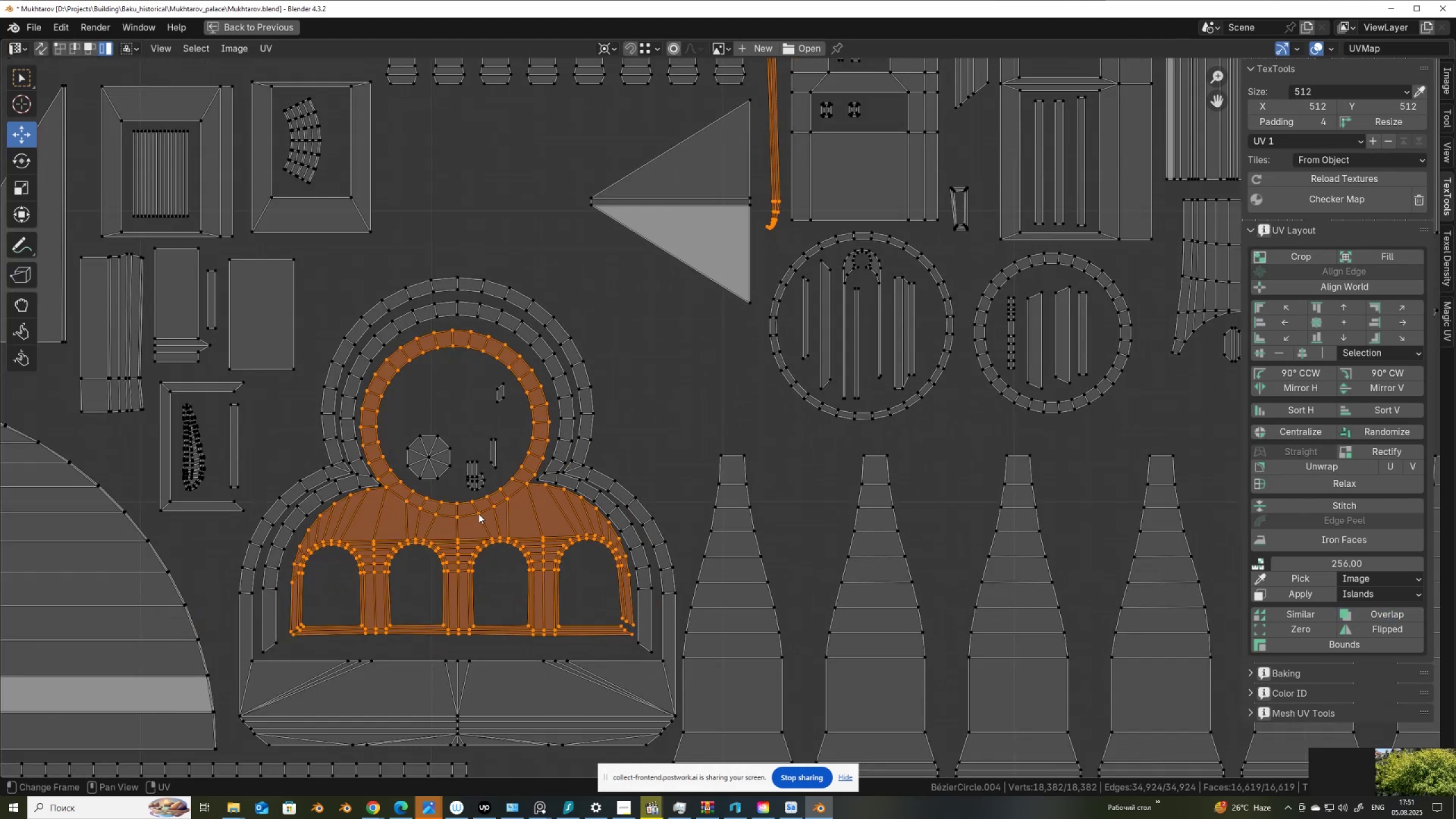 
scroll: coordinate [543, 607], scroll_direction: up, amount: 2.0
 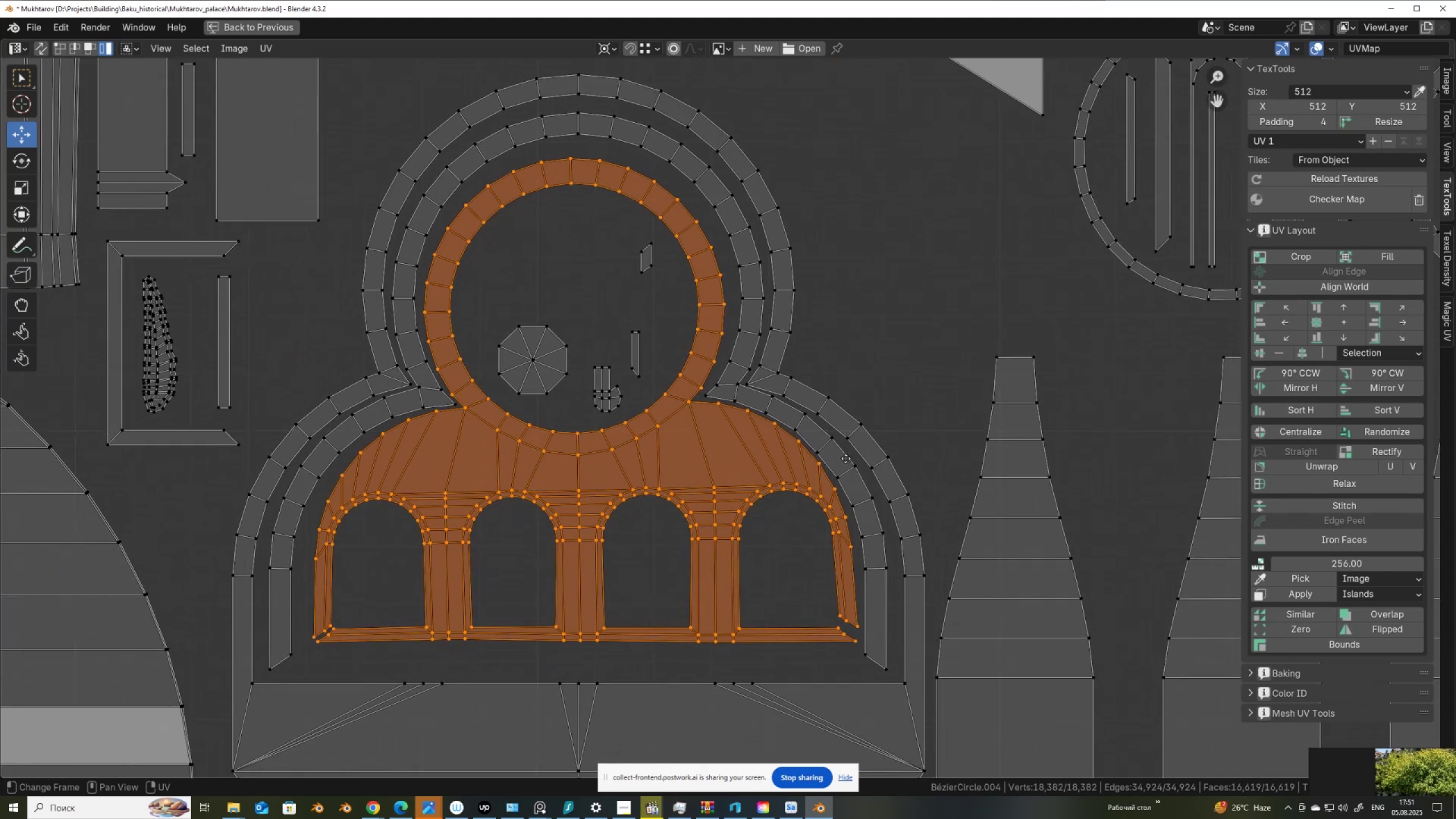 
scroll: coordinate [548, 489], scroll_direction: down, amount: 7.0
 